 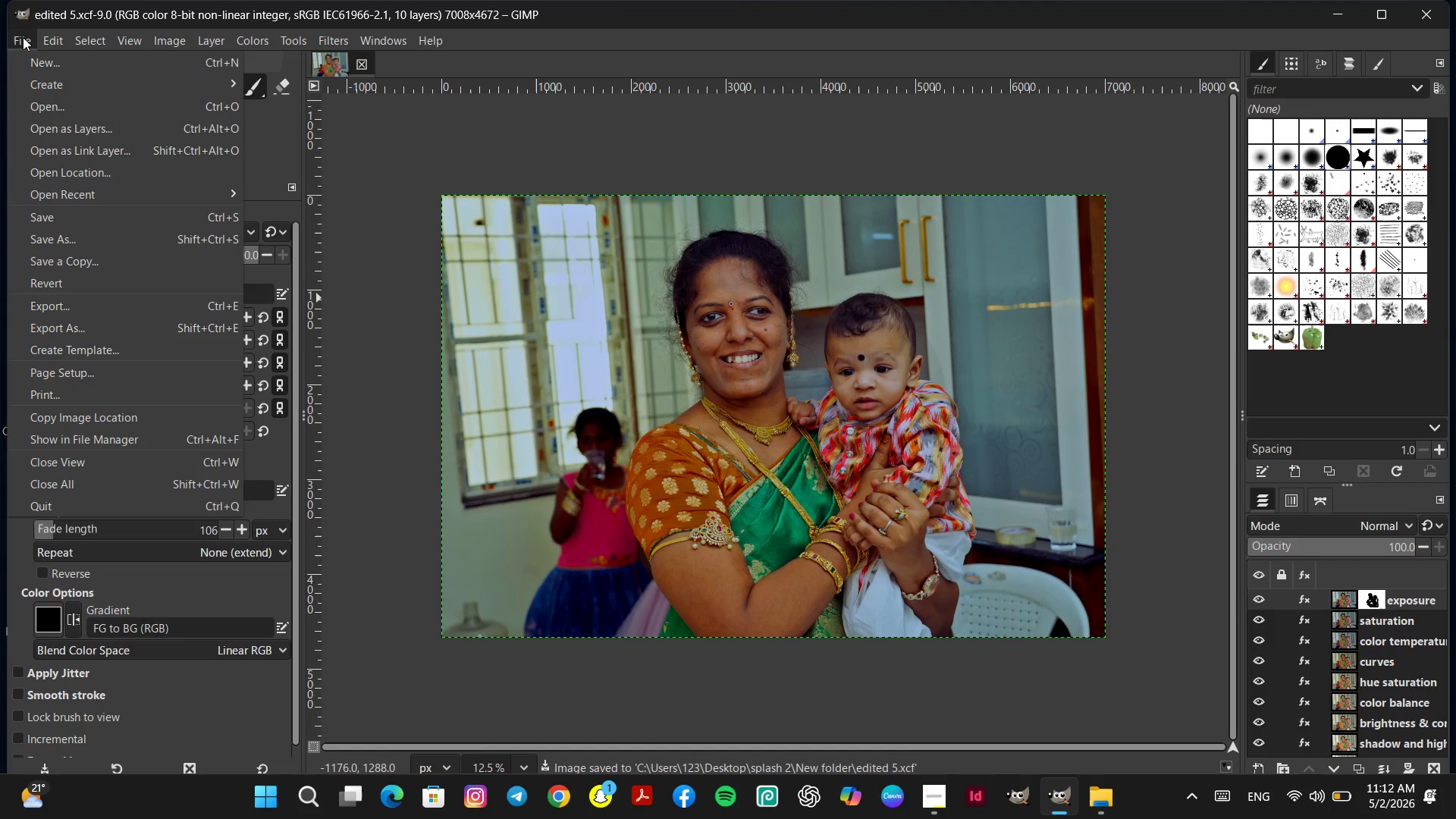 
mouse_move([98, 165])
 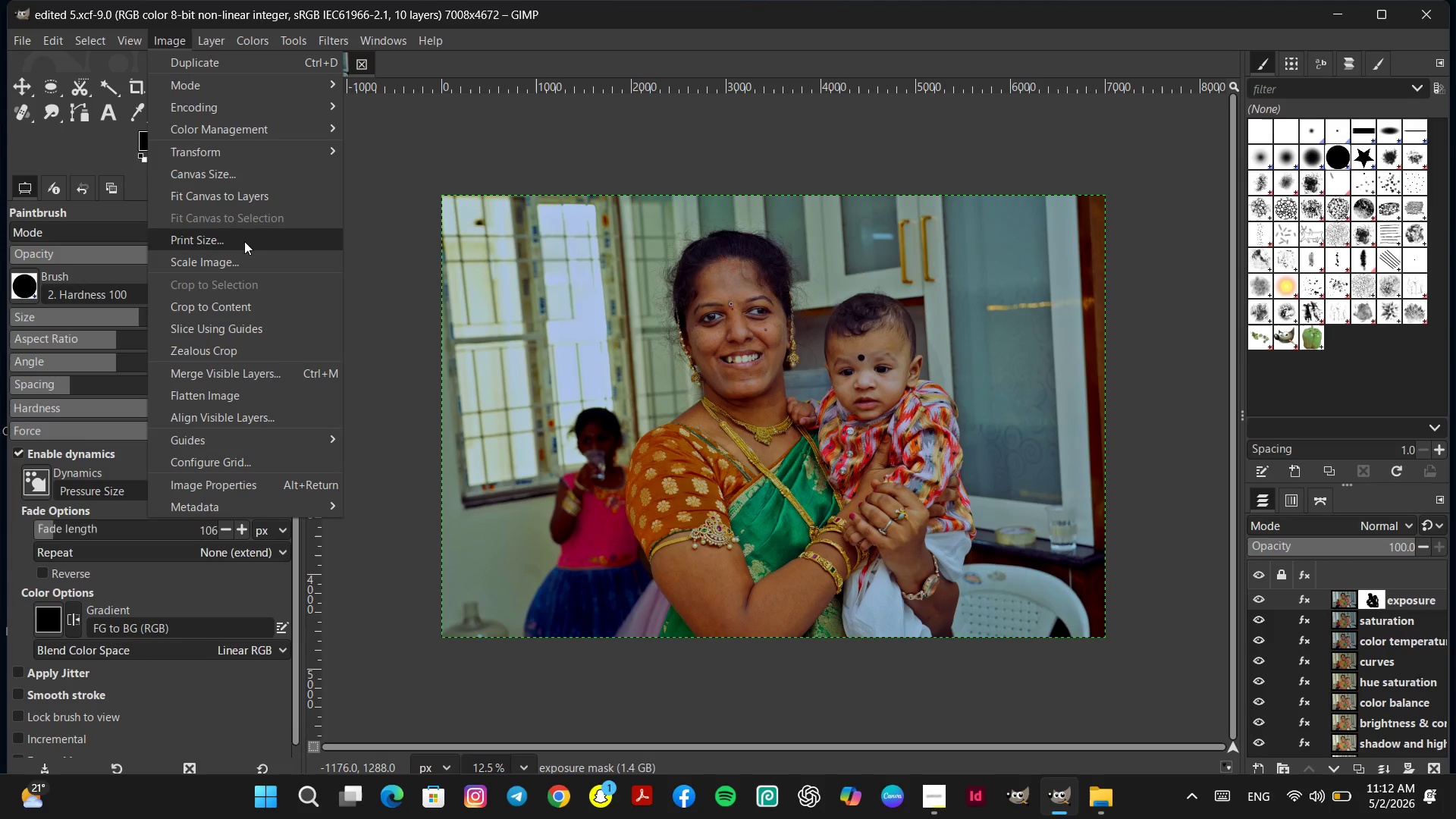 
left_click([237, 173])
 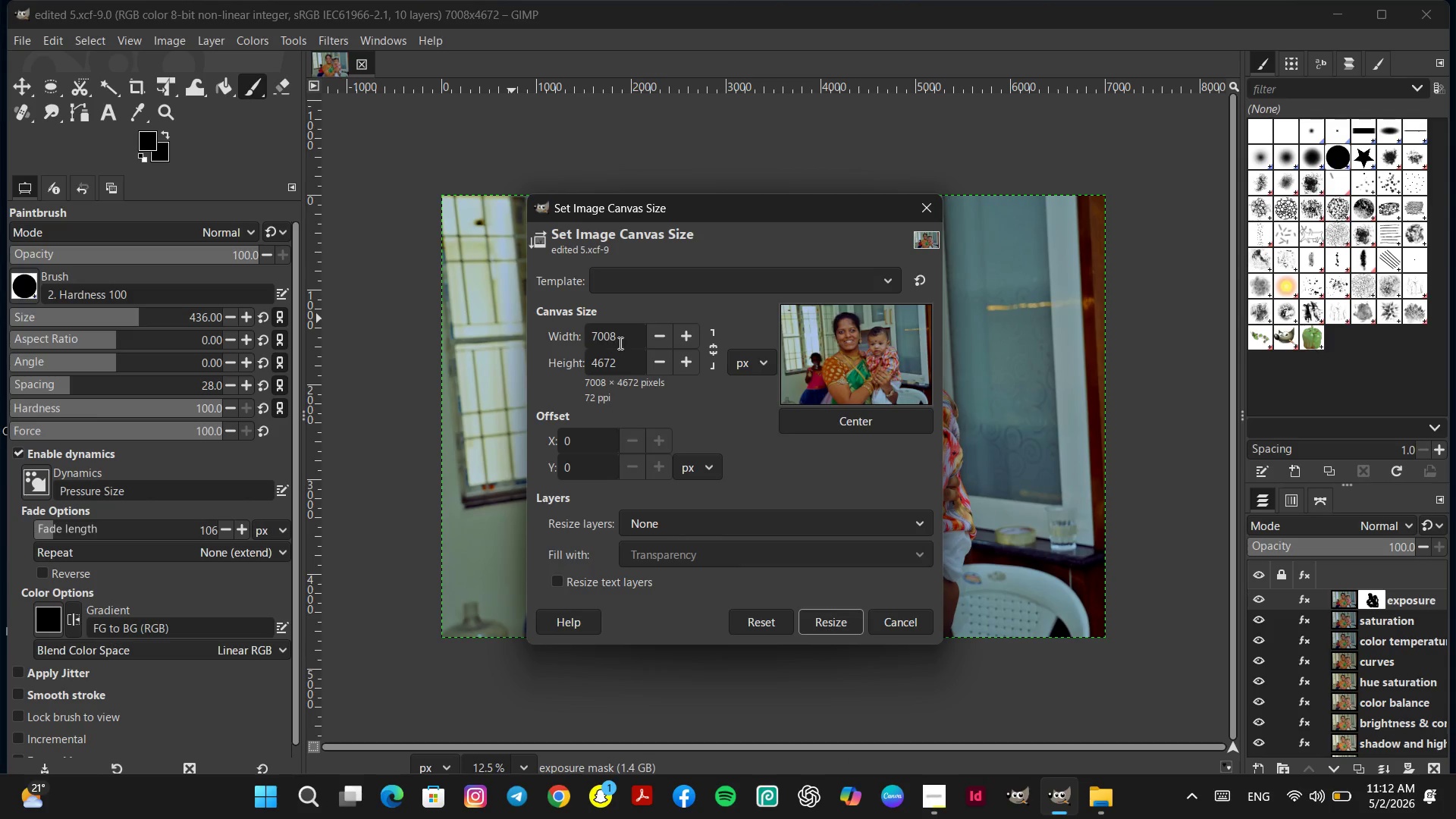 
double_click([620, 336])
 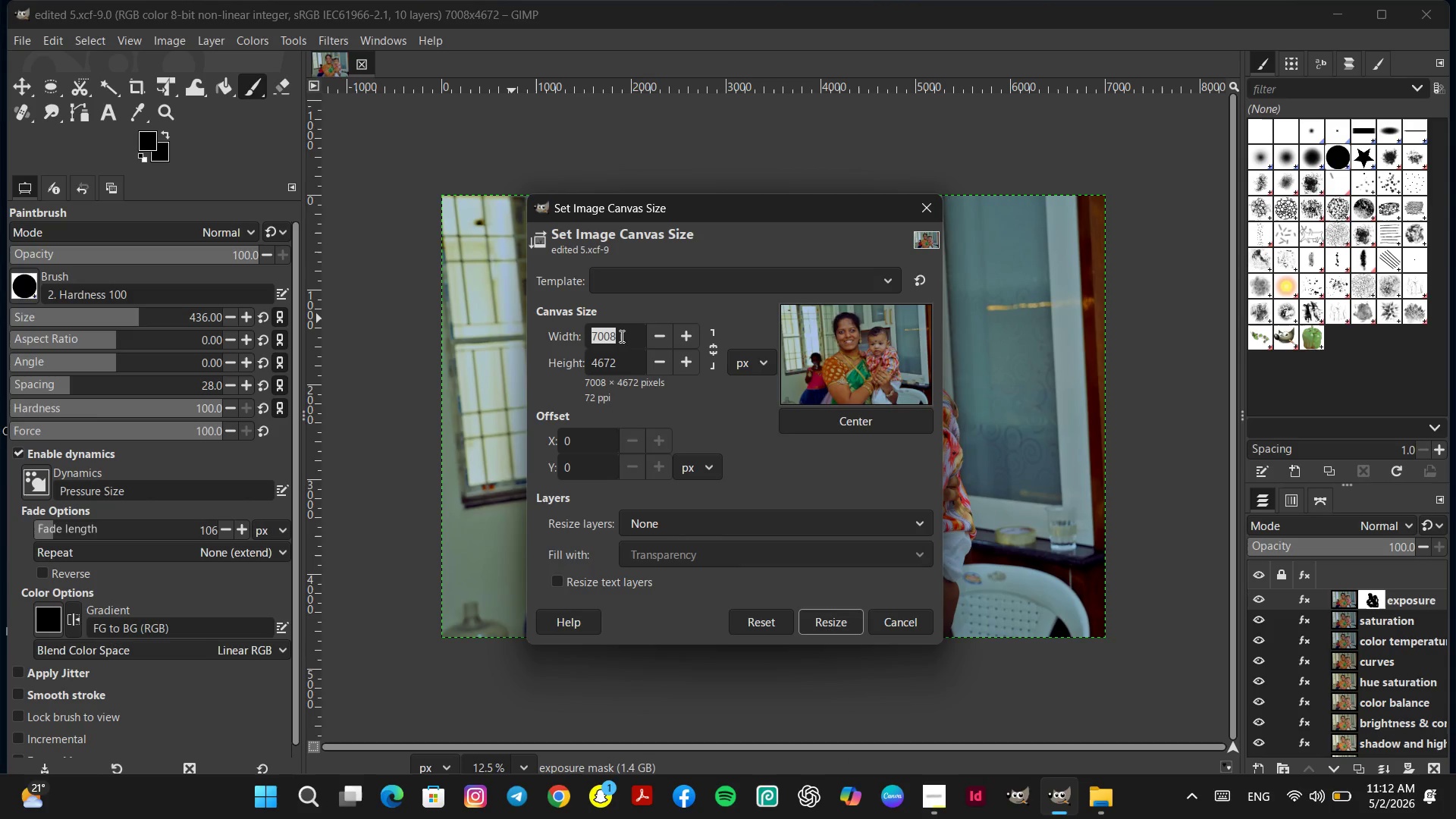 
wait(9.7)
 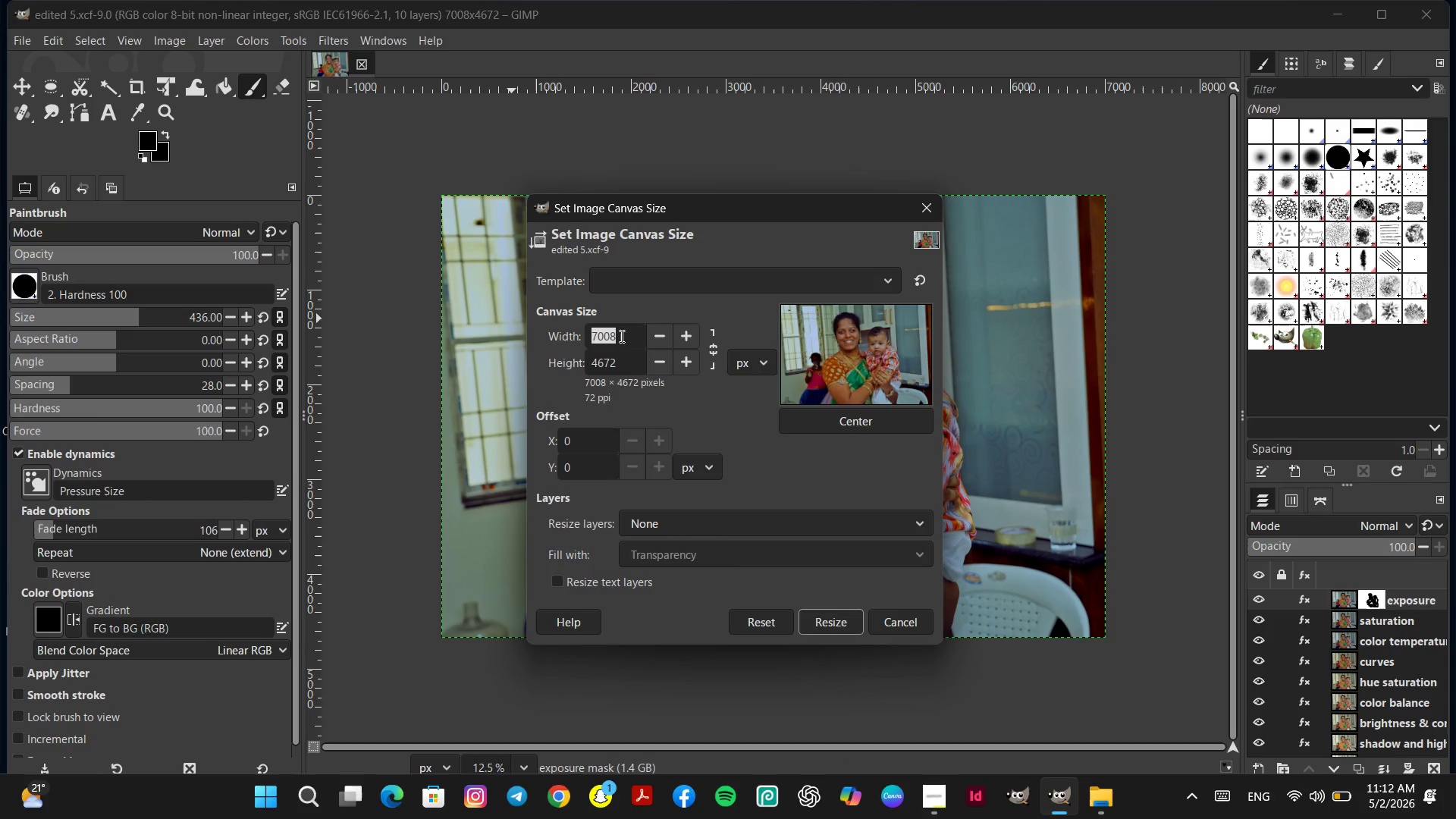 
type(14)
 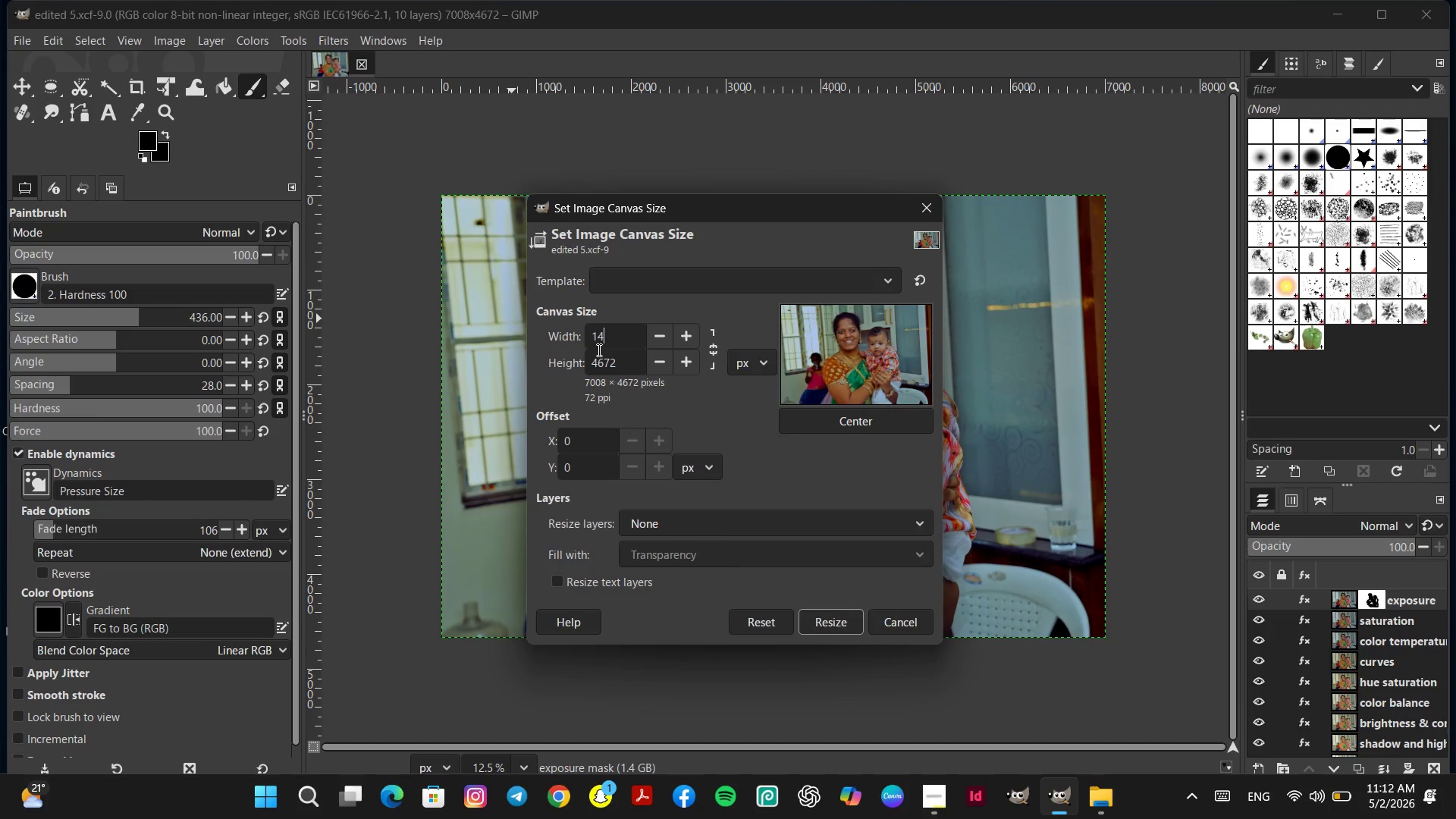 
wait(6.01)
 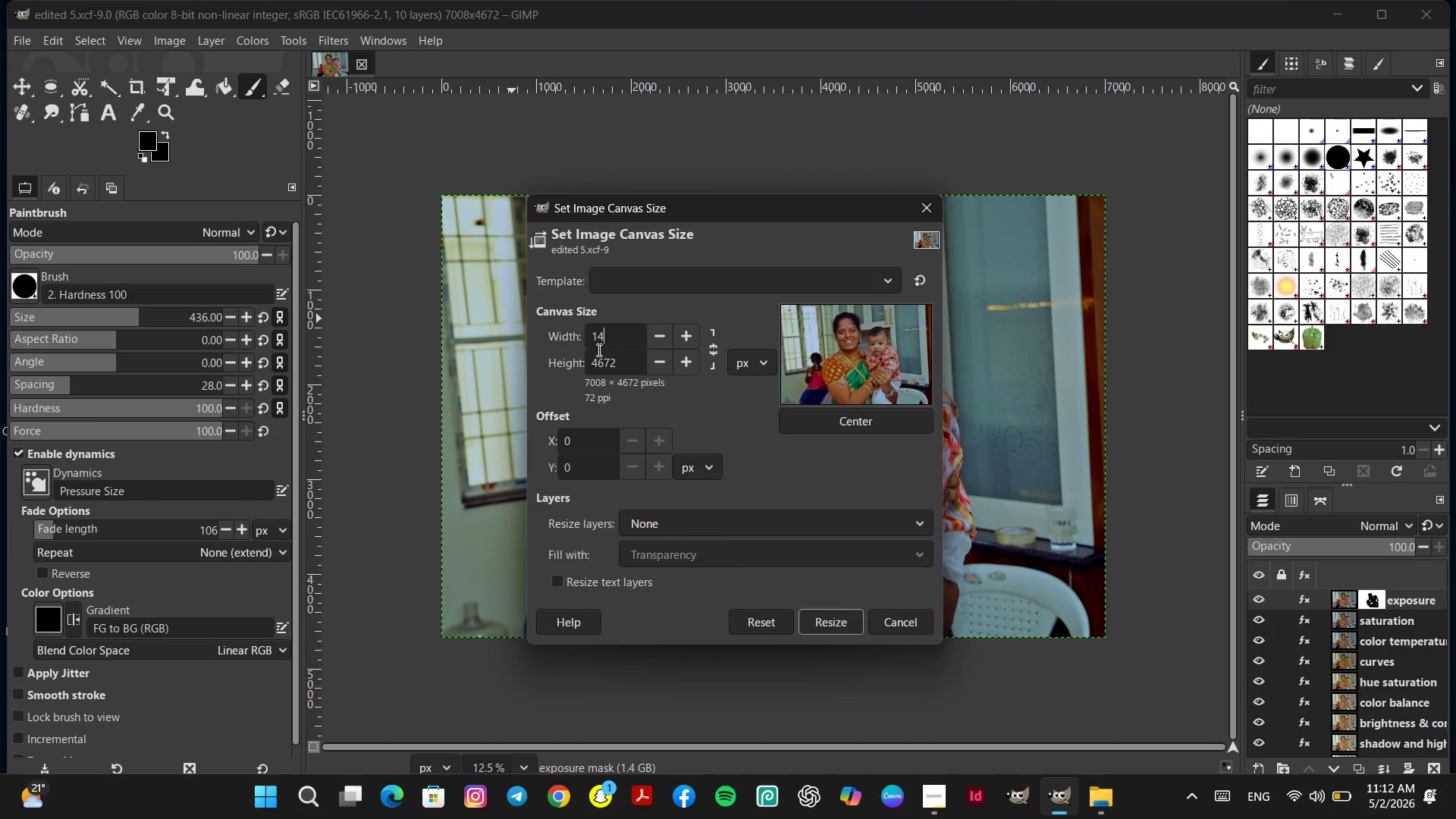 
type(016)
 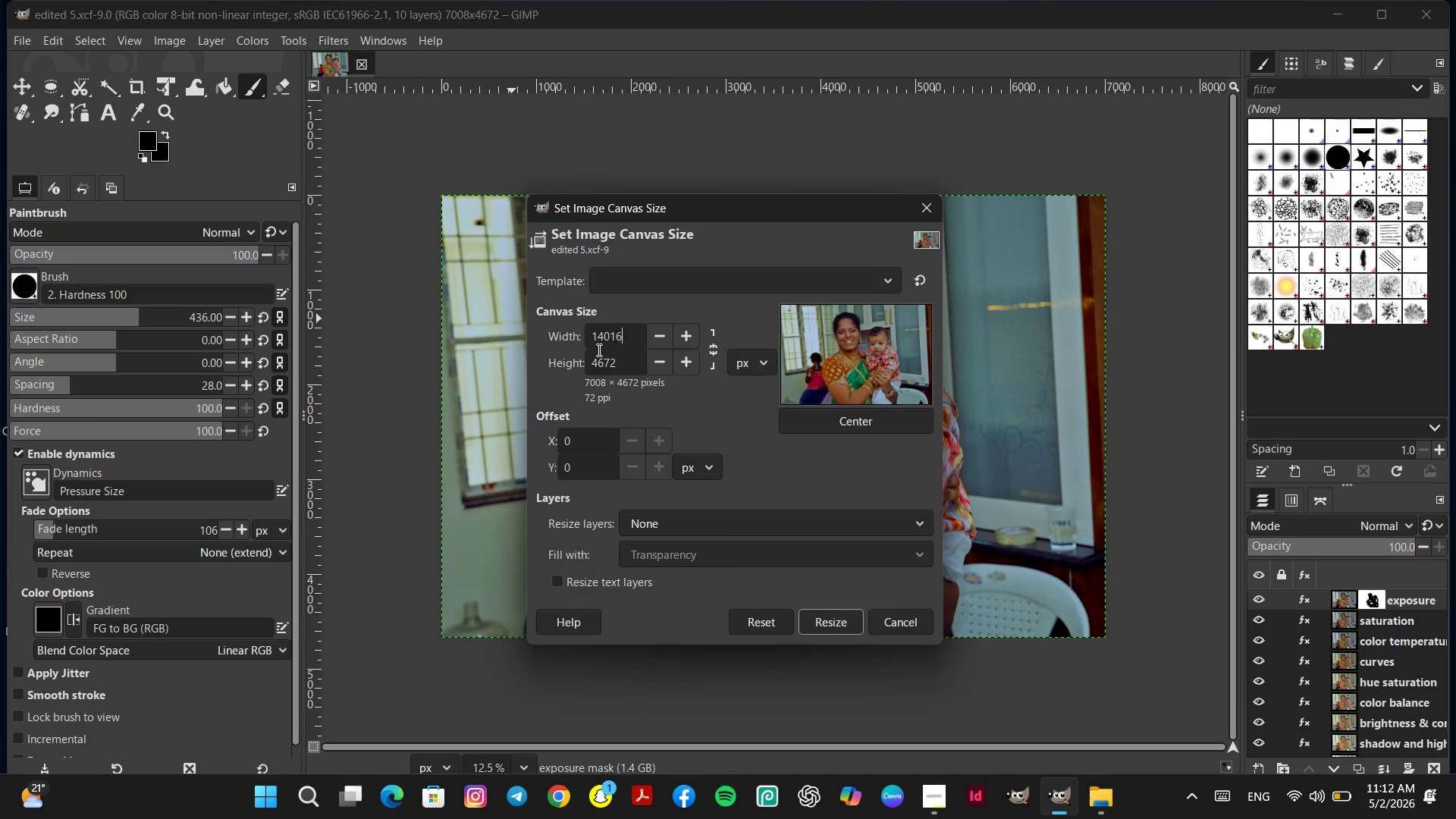 
key(Enter)
 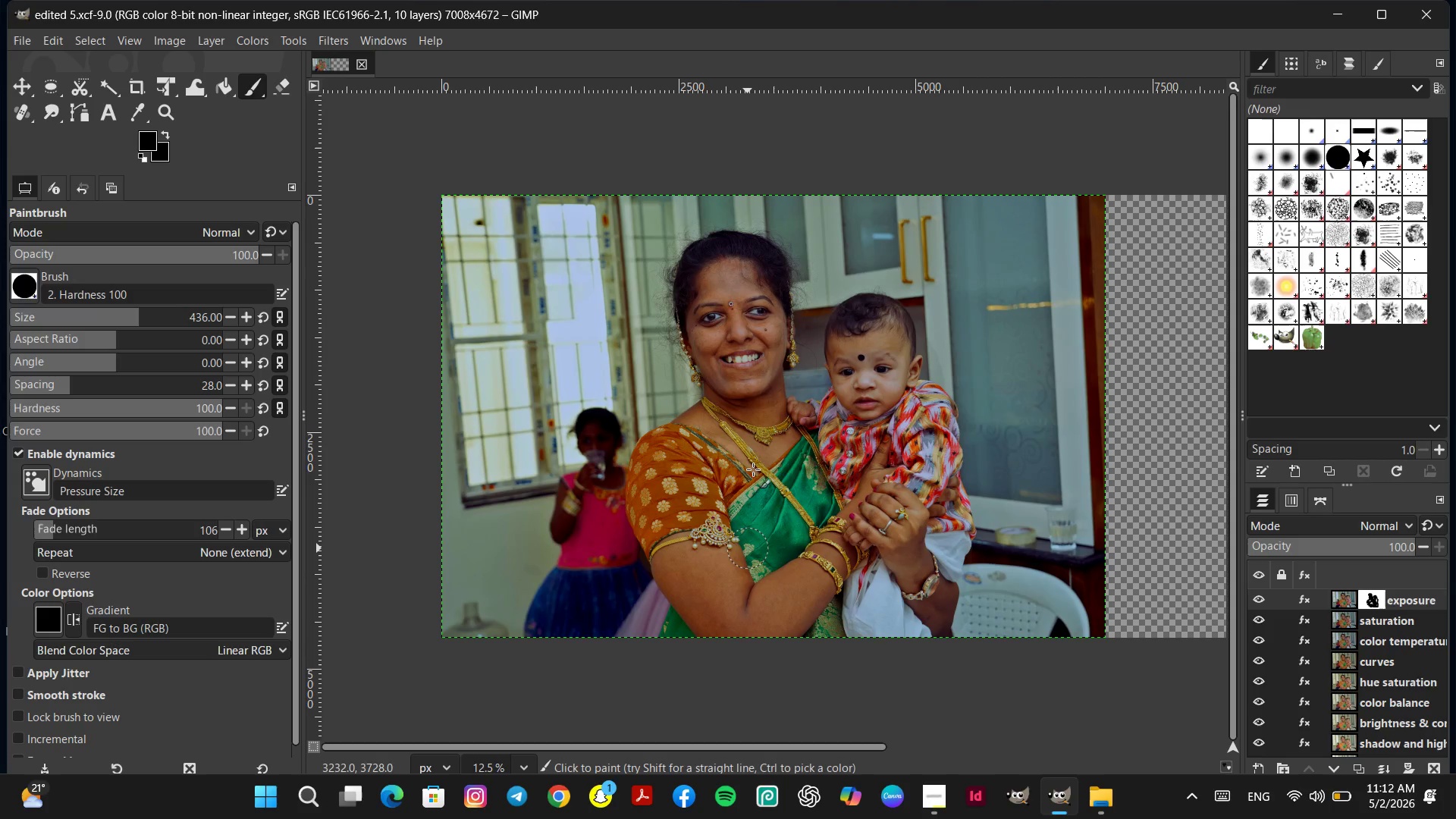 
hold_key(key=Space, duration=1.08)
 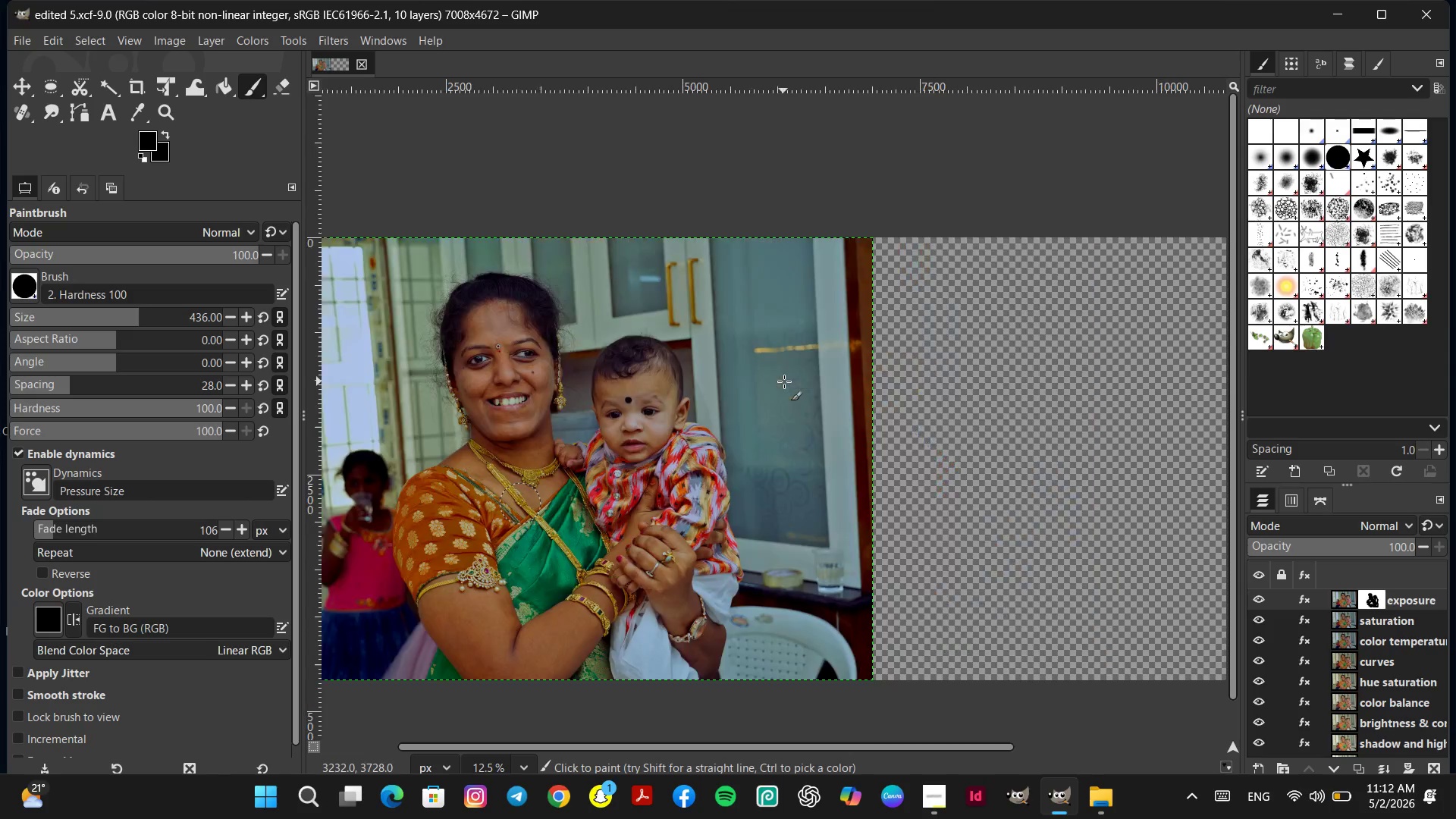 
wait(5.33)
 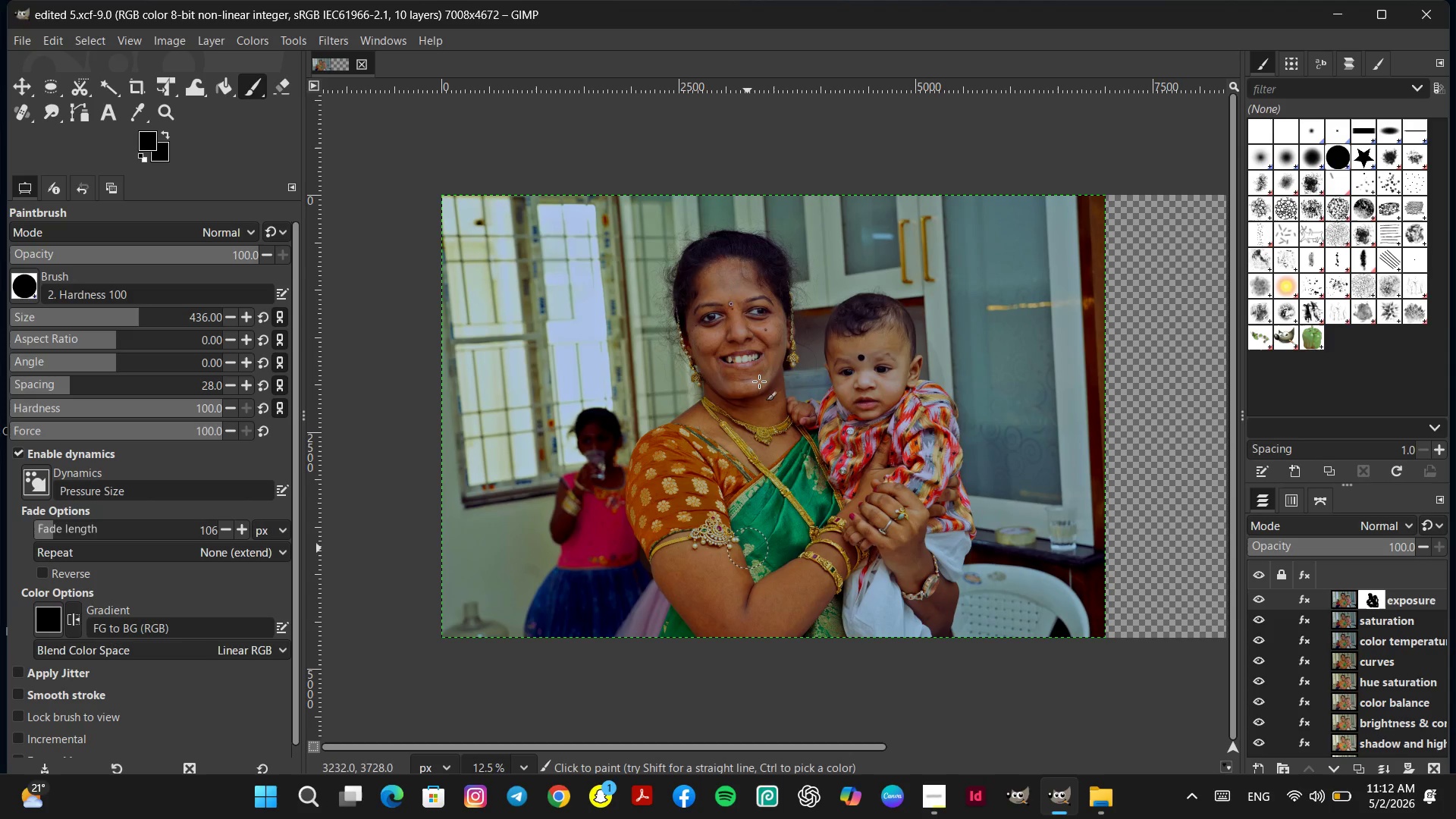 
hold_key(key=Space, duration=0.8)
 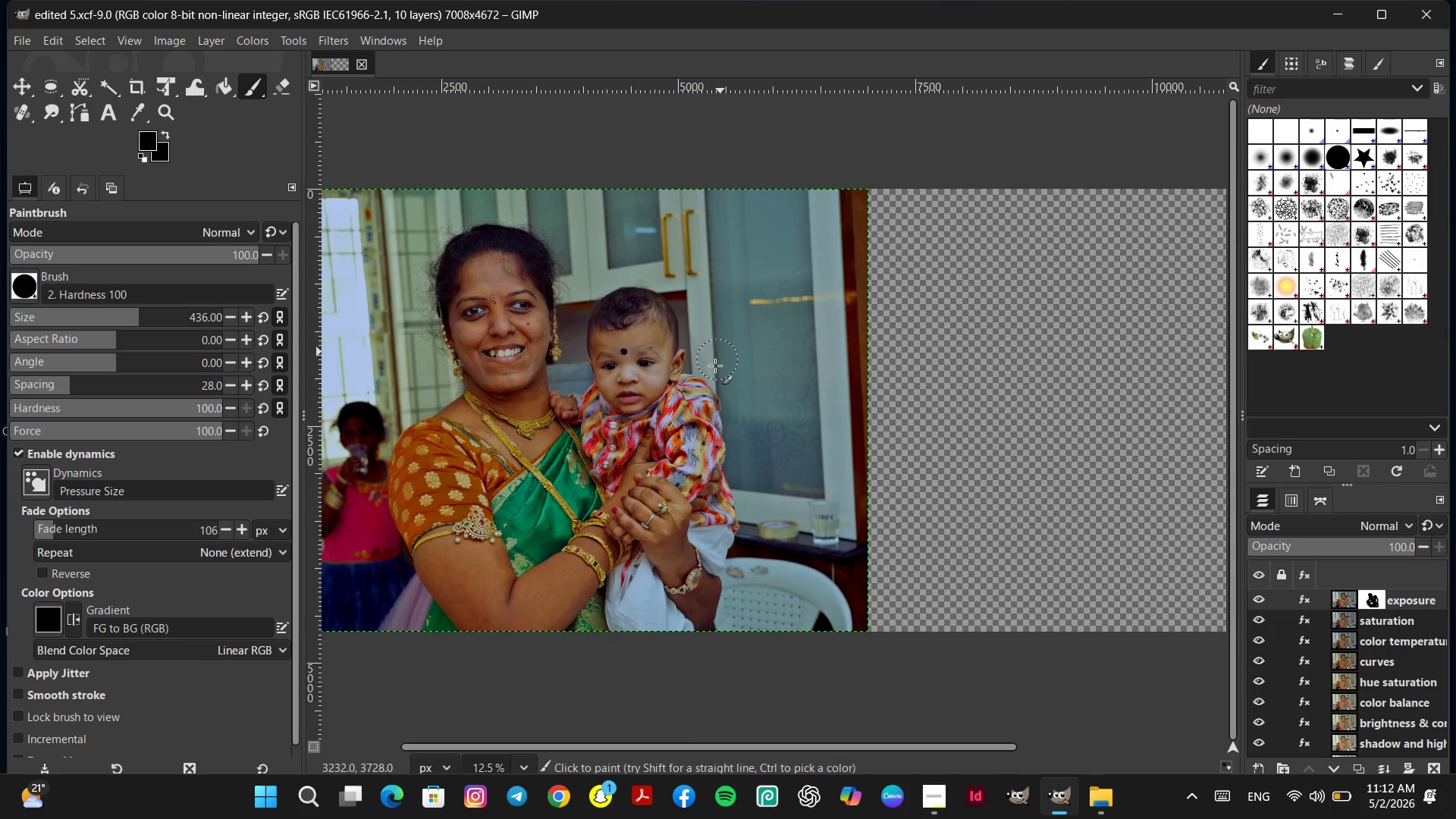 
hold_key(key=ControlLeft, duration=1.39)
scroll: coordinate [704, 375], scroll_direction: down, amount: 6.0
 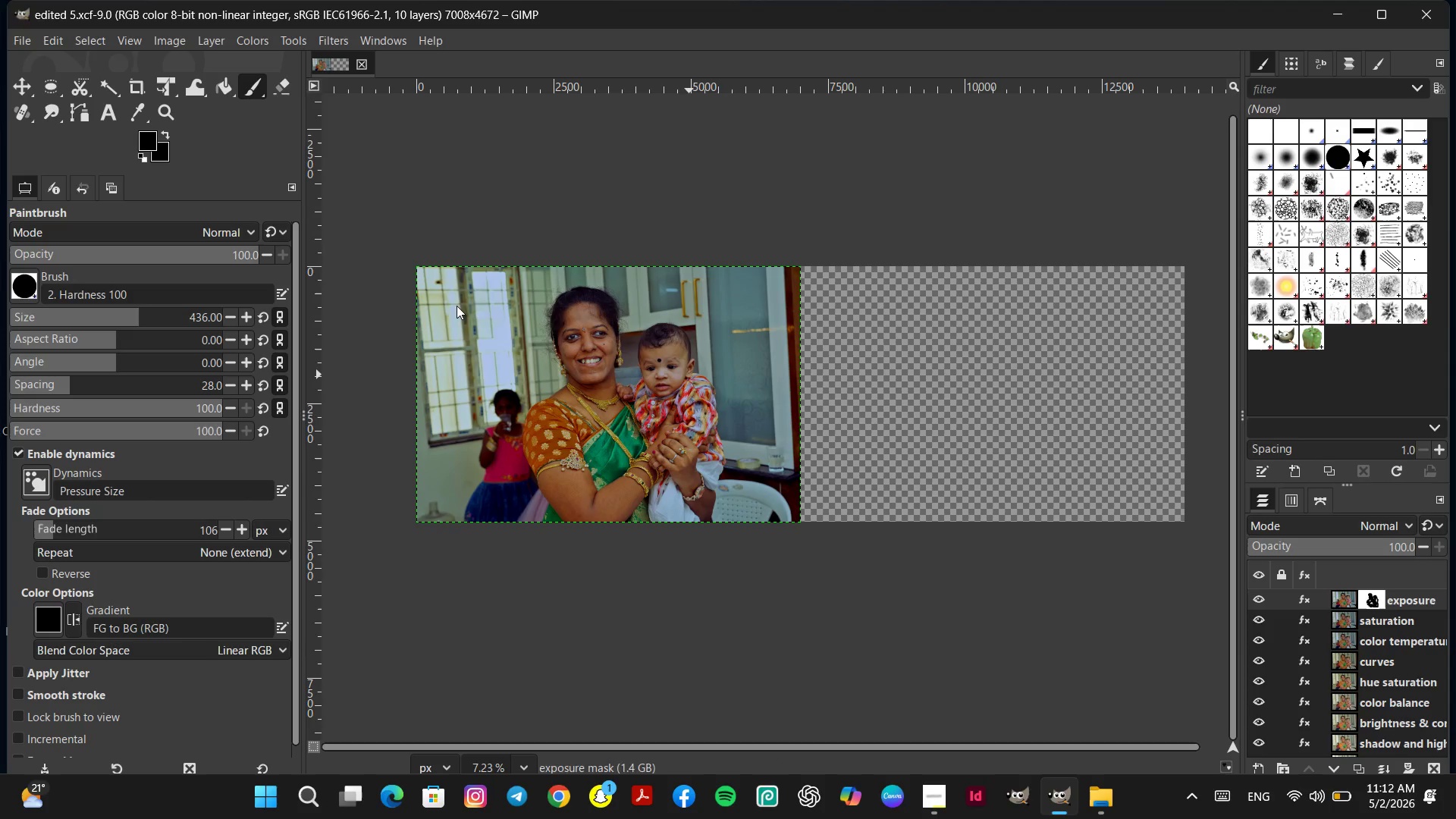 
hold_key(key=ControlLeft, duration=0.31)
scroll: coordinate [495, 325], scroll_direction: none, amount: 0.0
 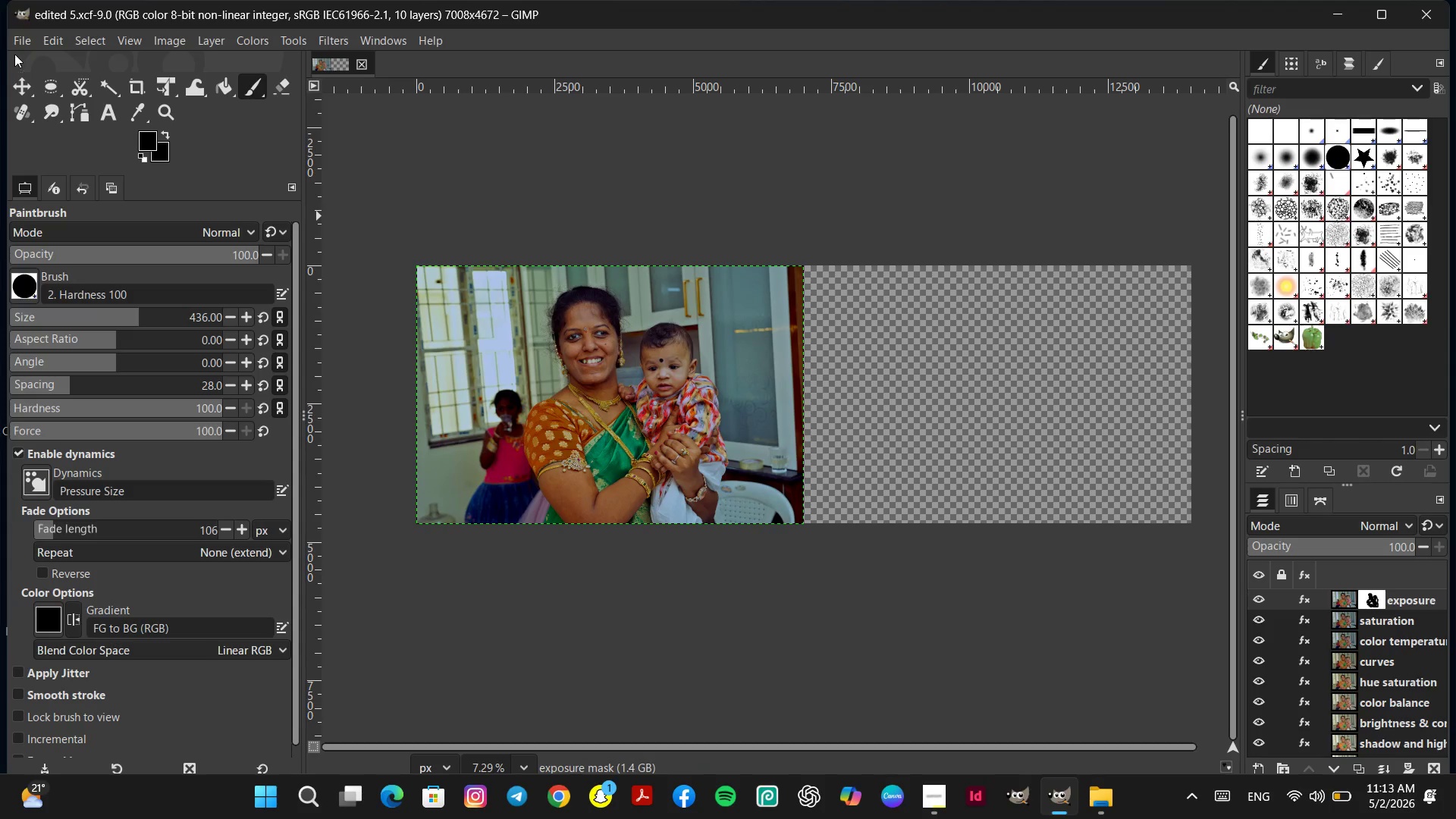 
left_click([27, 42])
 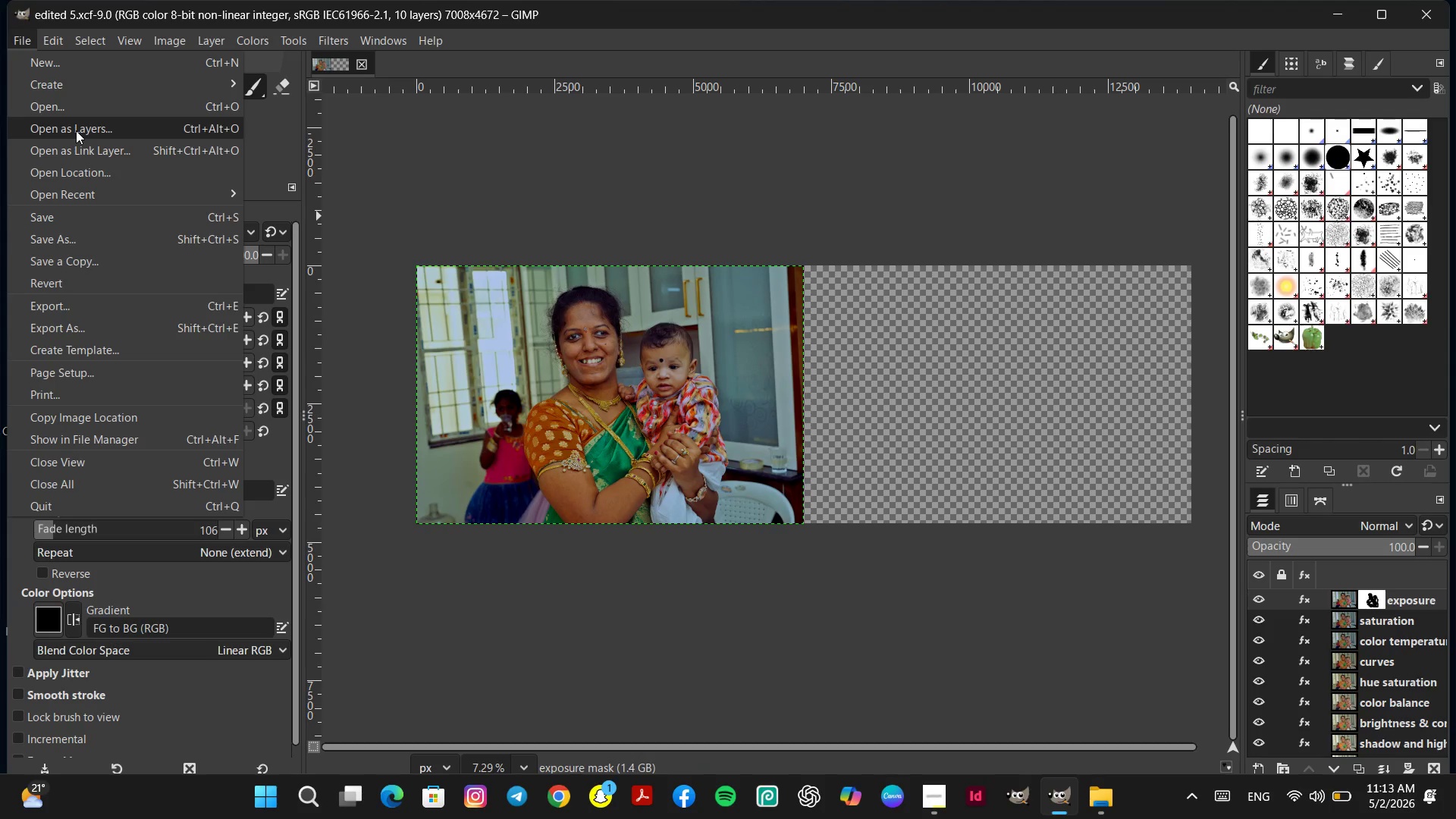 
left_click([76, 130])
 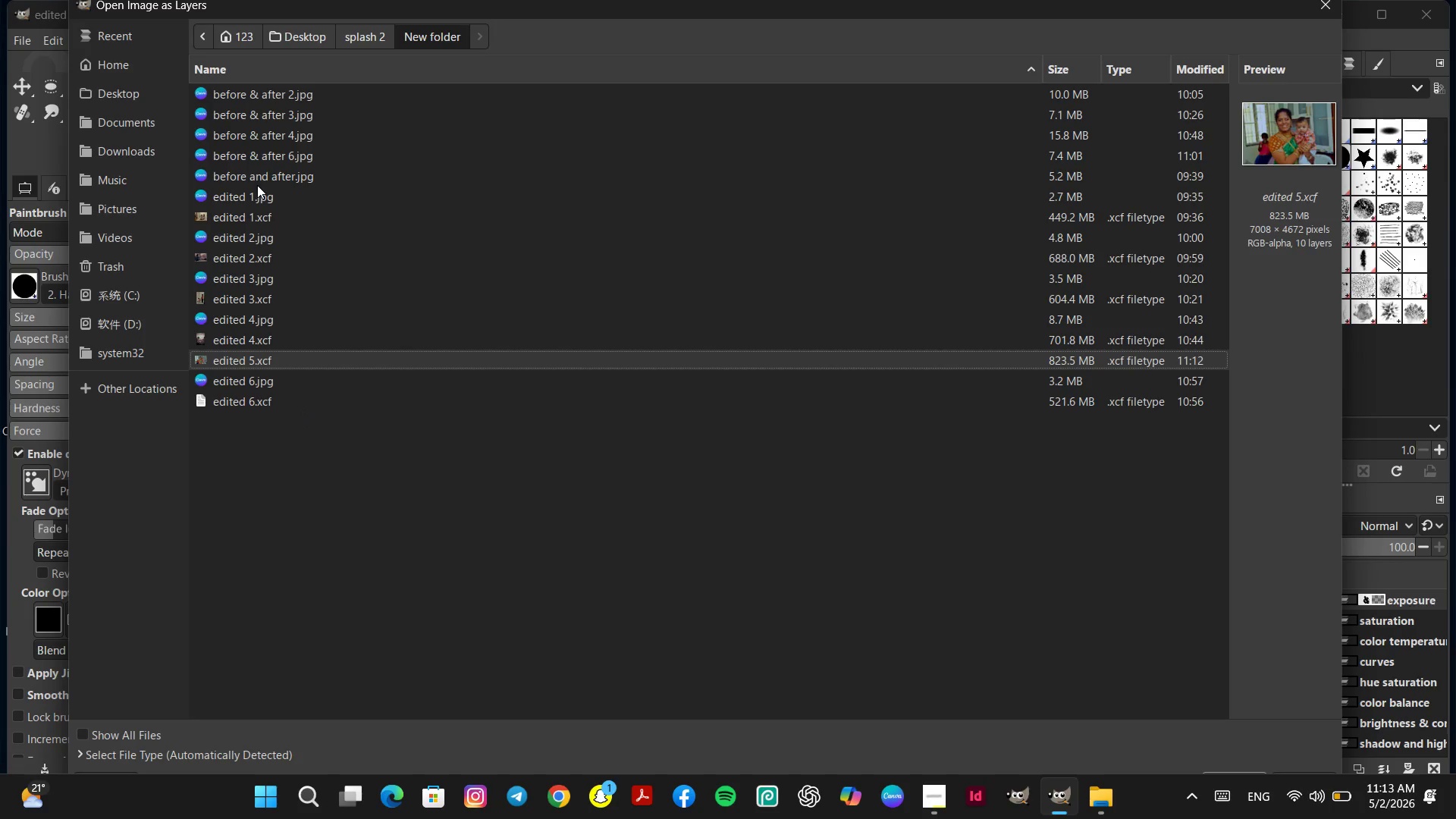 
wait(5.17)
 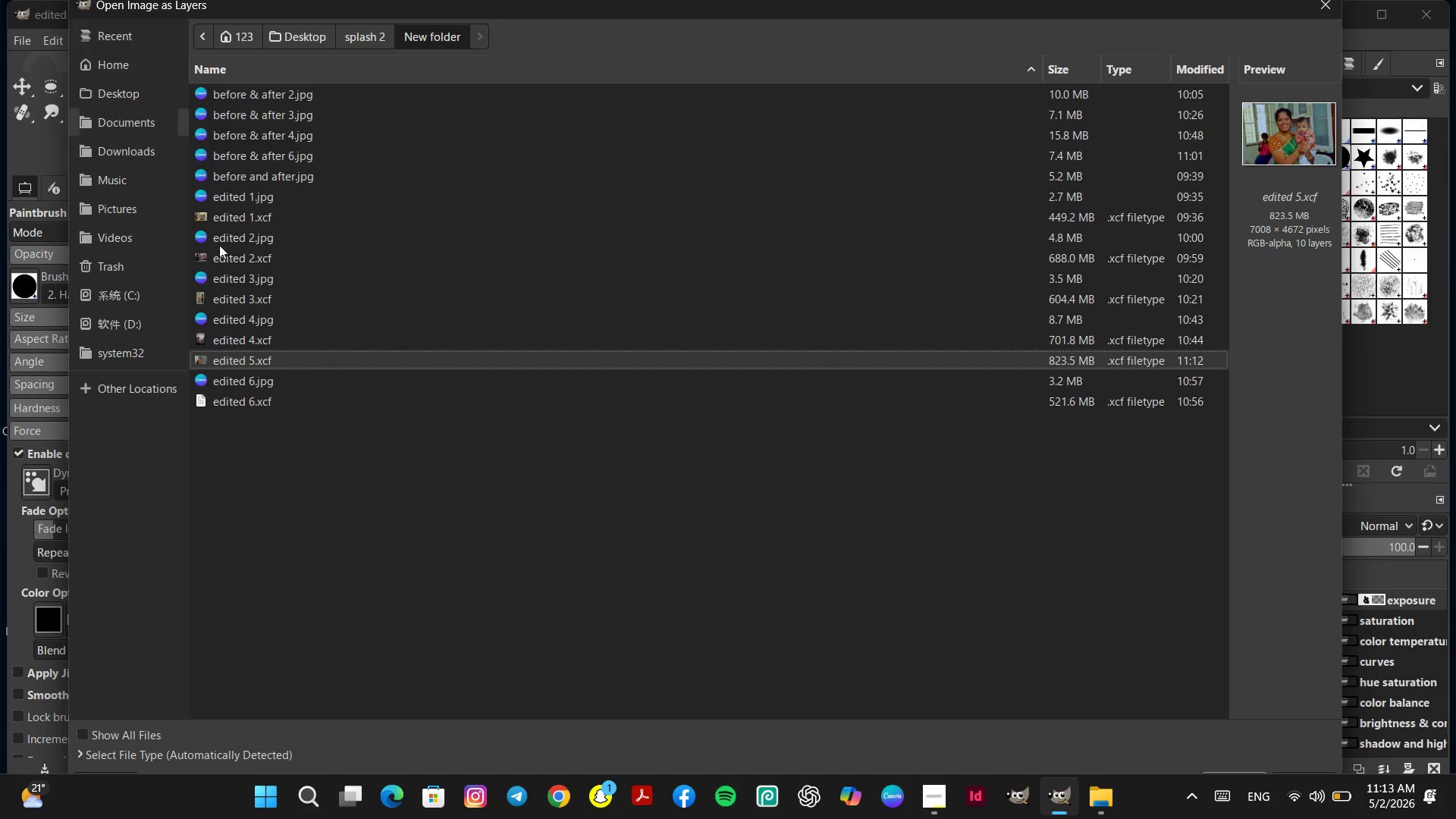 
left_click([204, 37])
 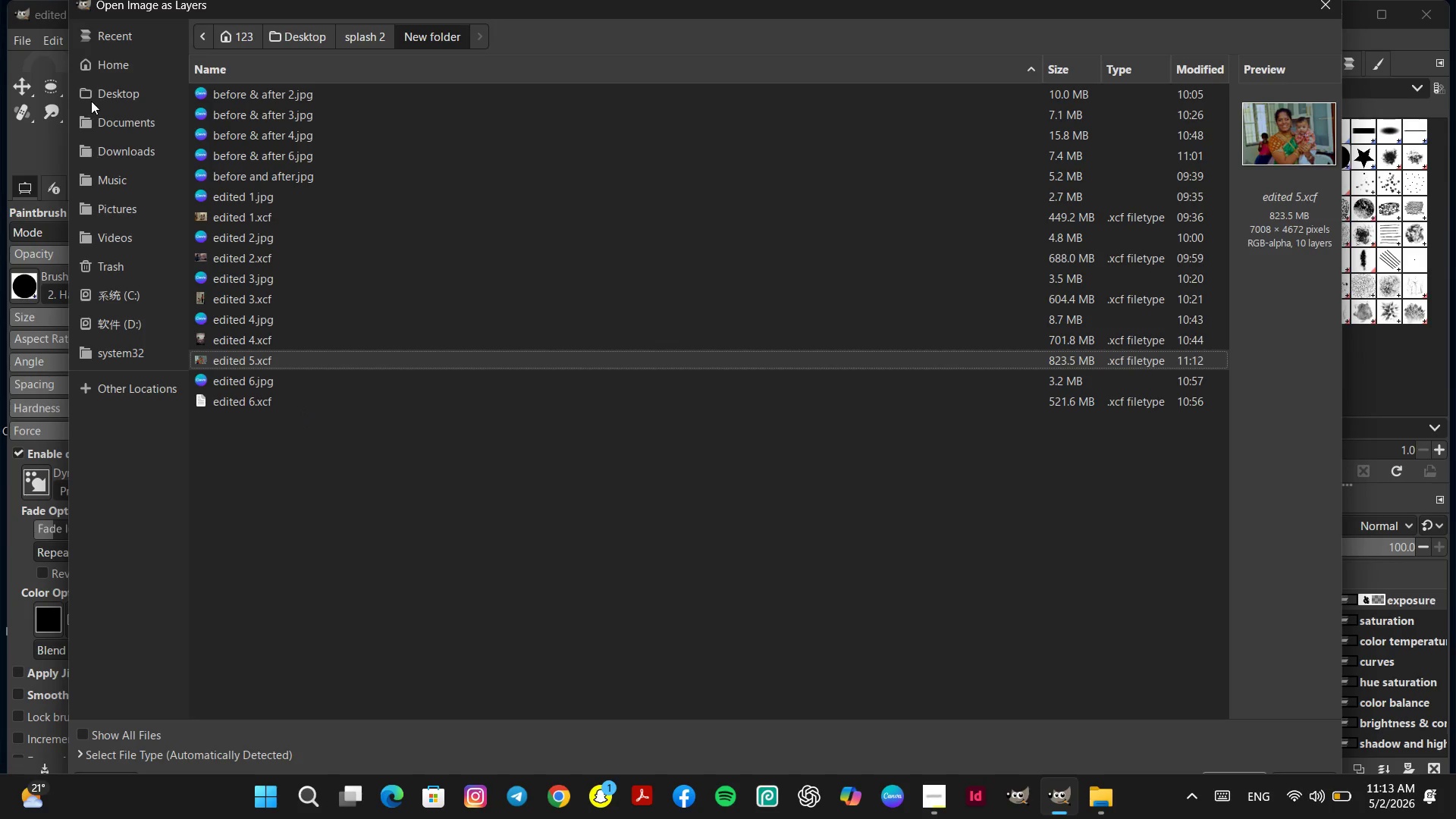 
left_click([109, 91])
 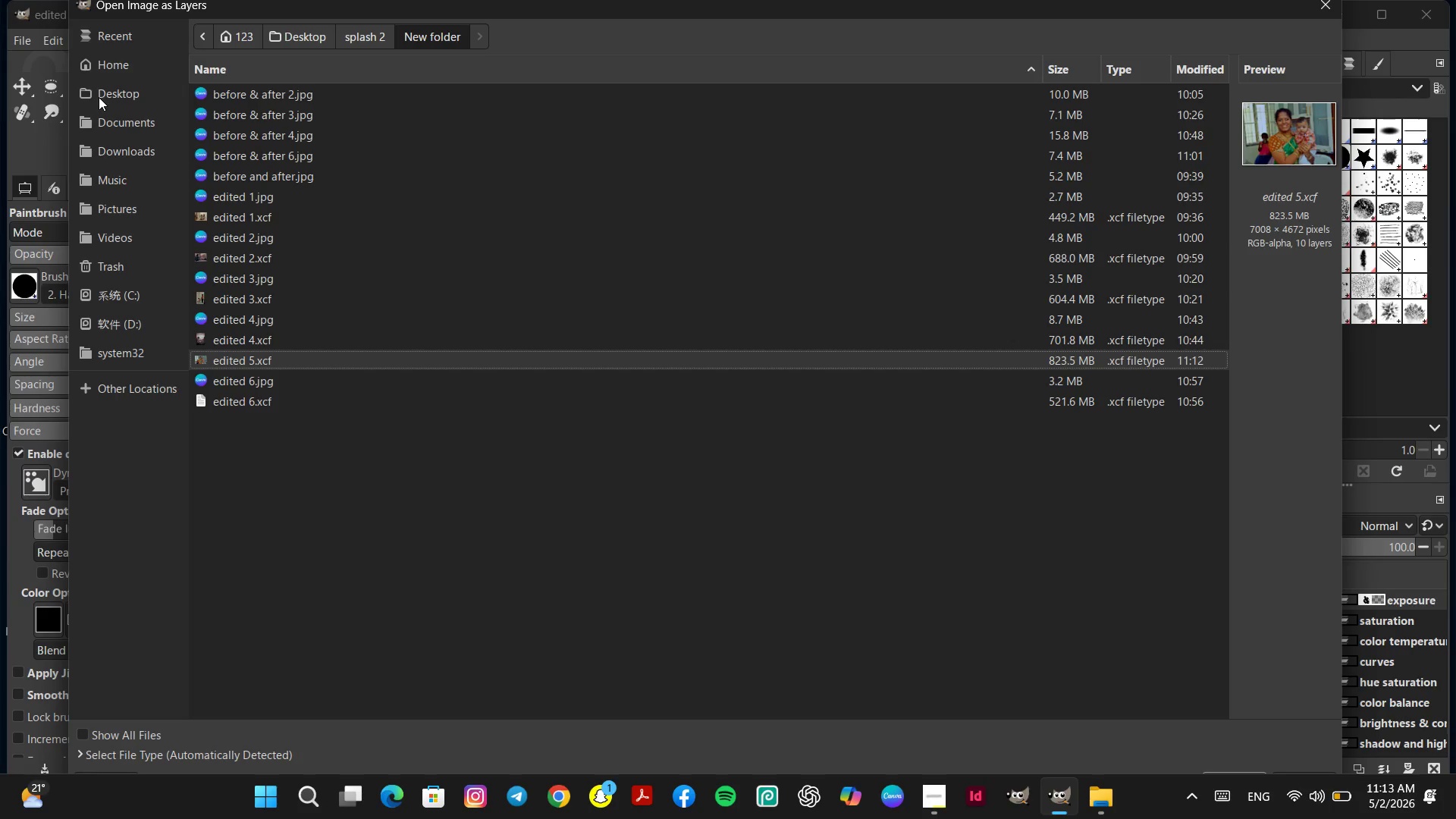 
wait(13.42)
 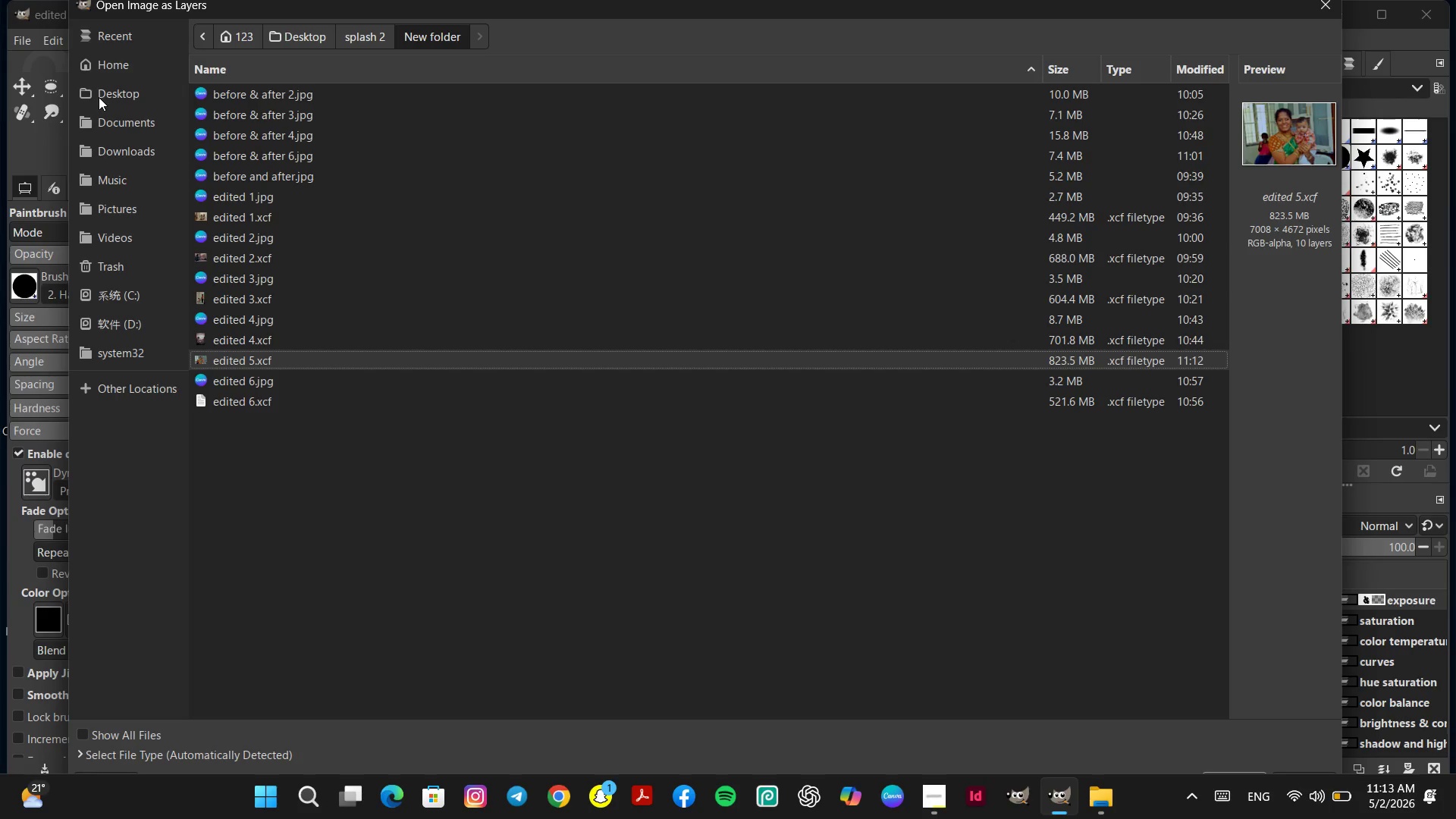 
double_click([243, 563])
 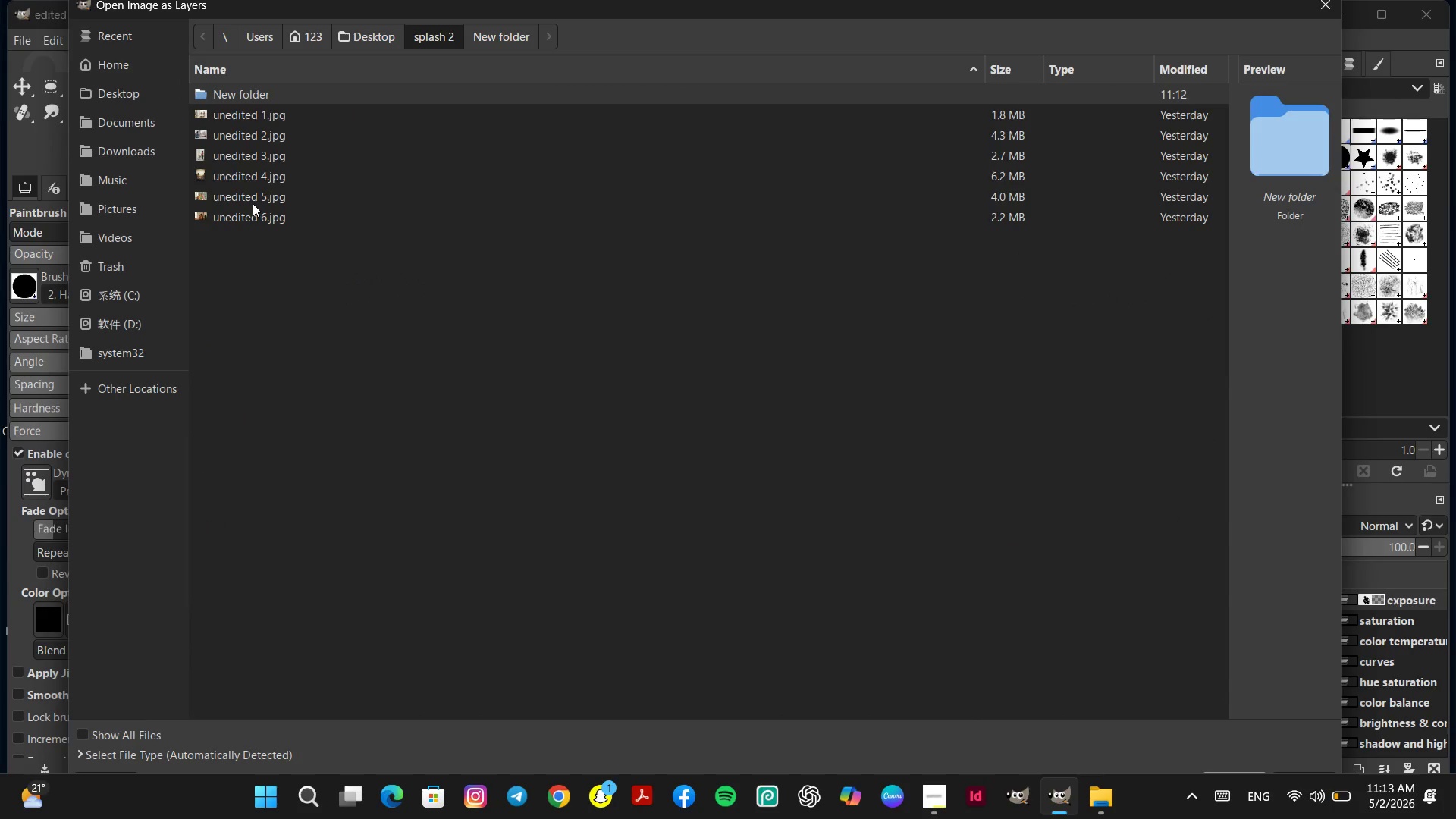 
double_click([249, 196])
 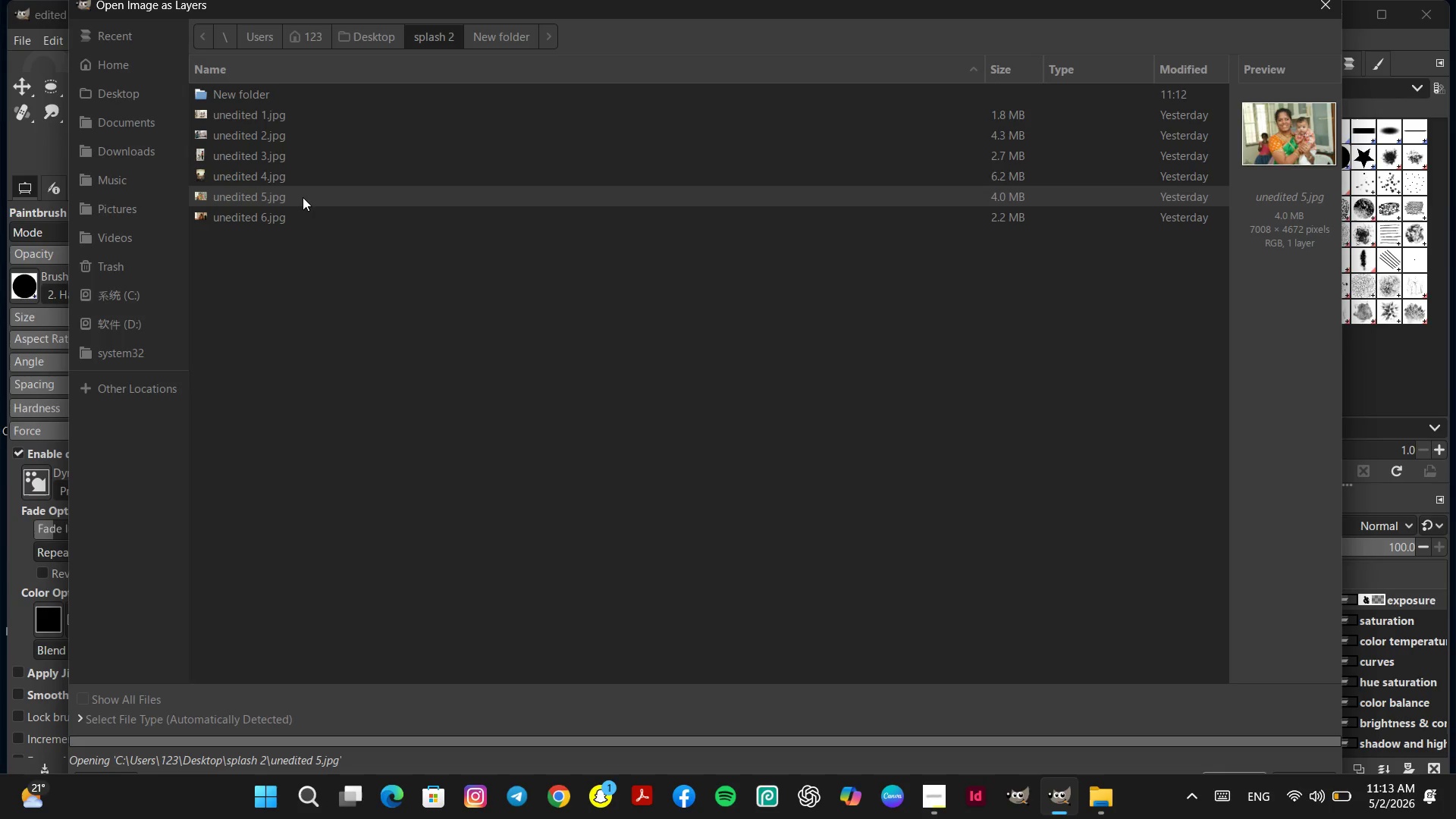 
wait(25.98)
 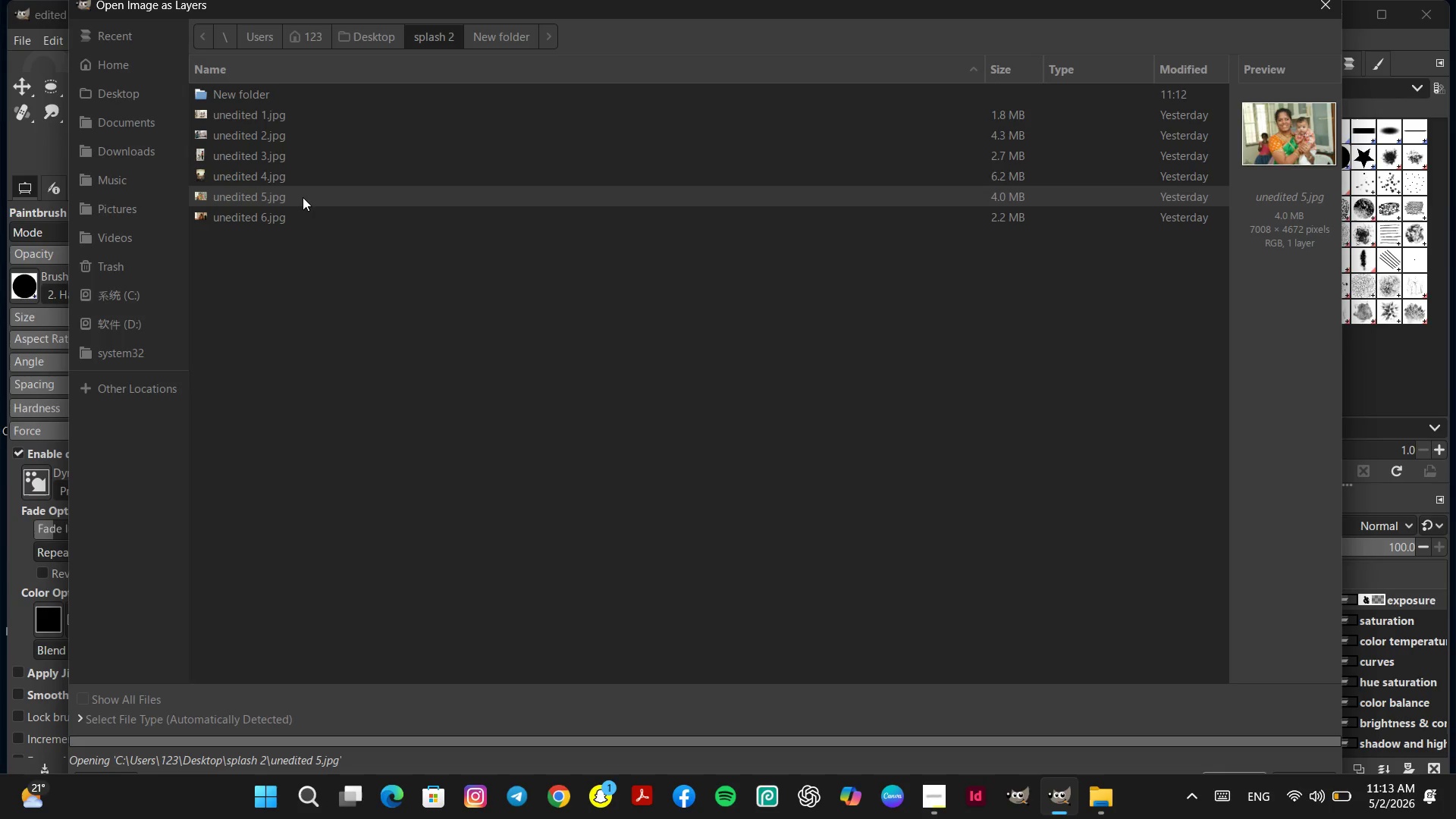 
left_click([1330, 810])
 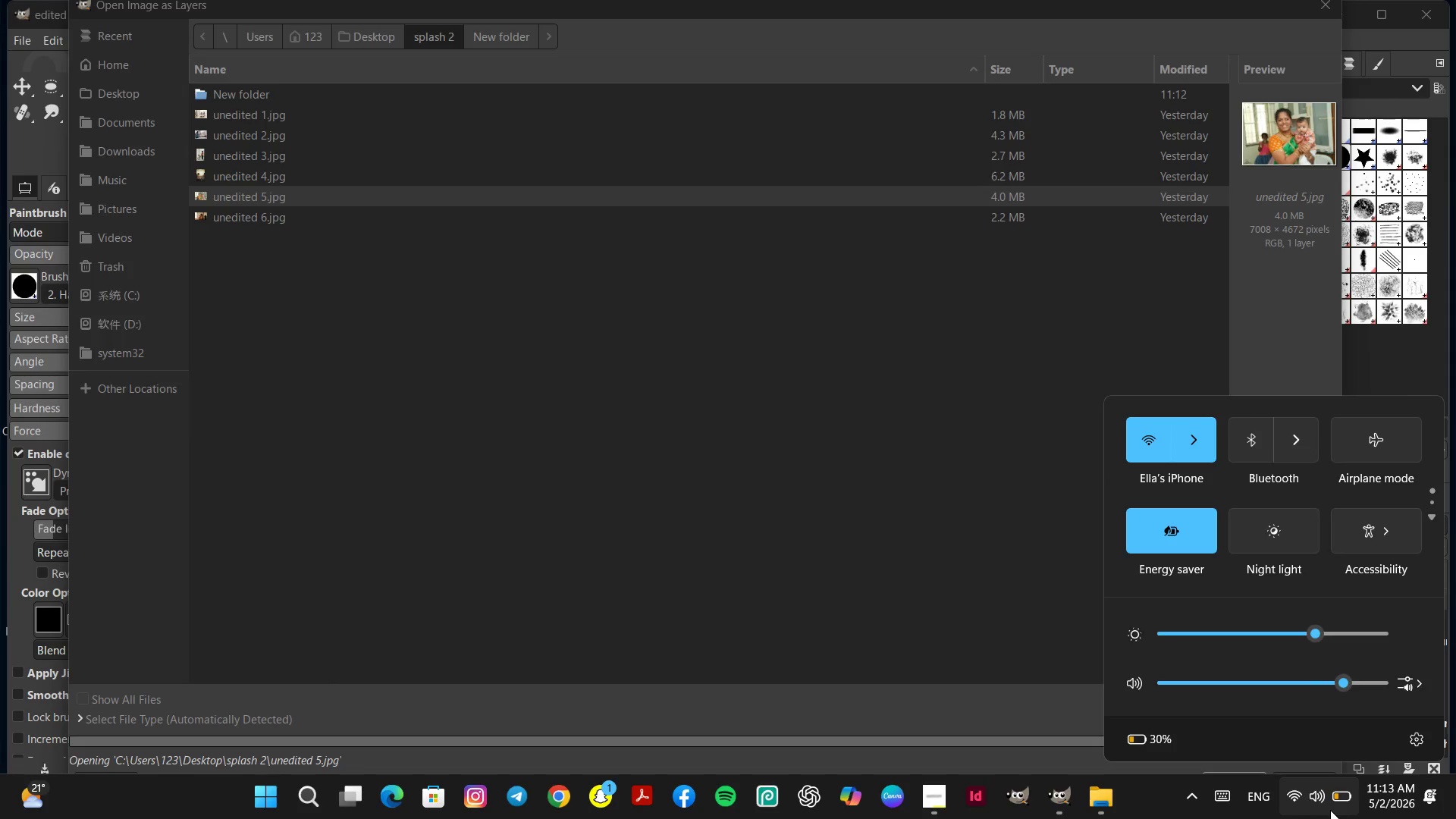 
left_click([1330, 810])
 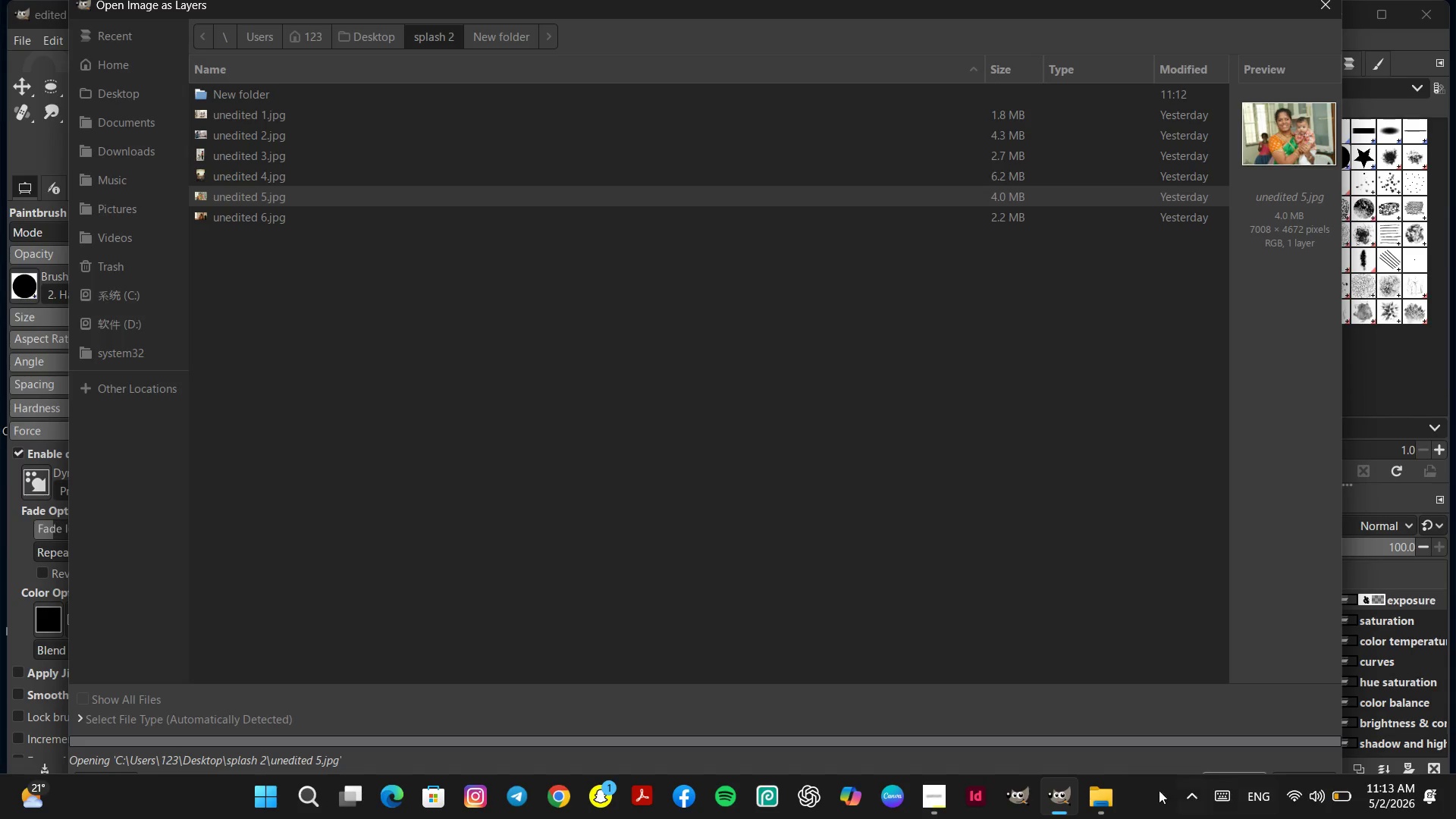 
mouse_move([1070, 767])
 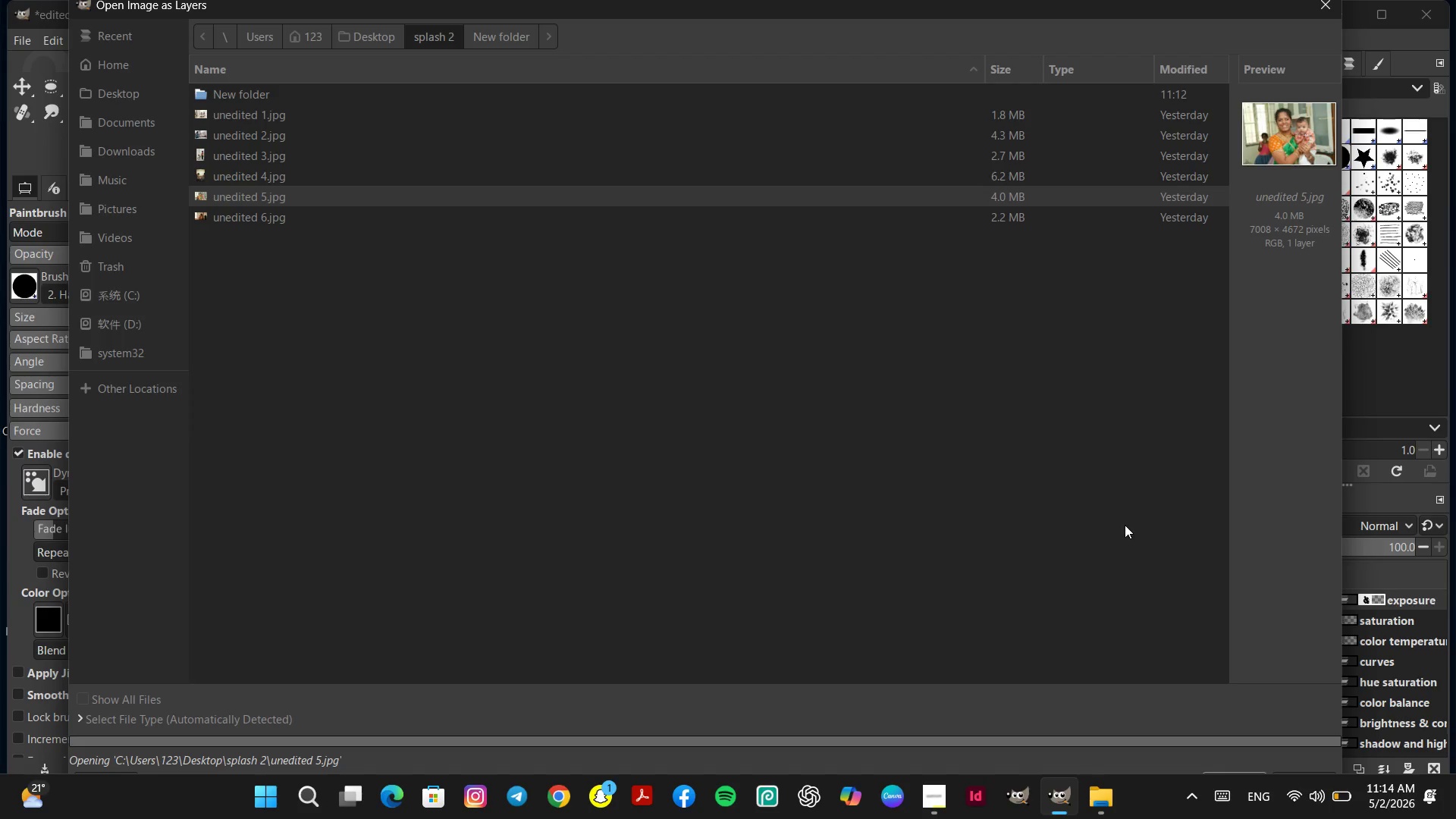 
wait(18.17)
 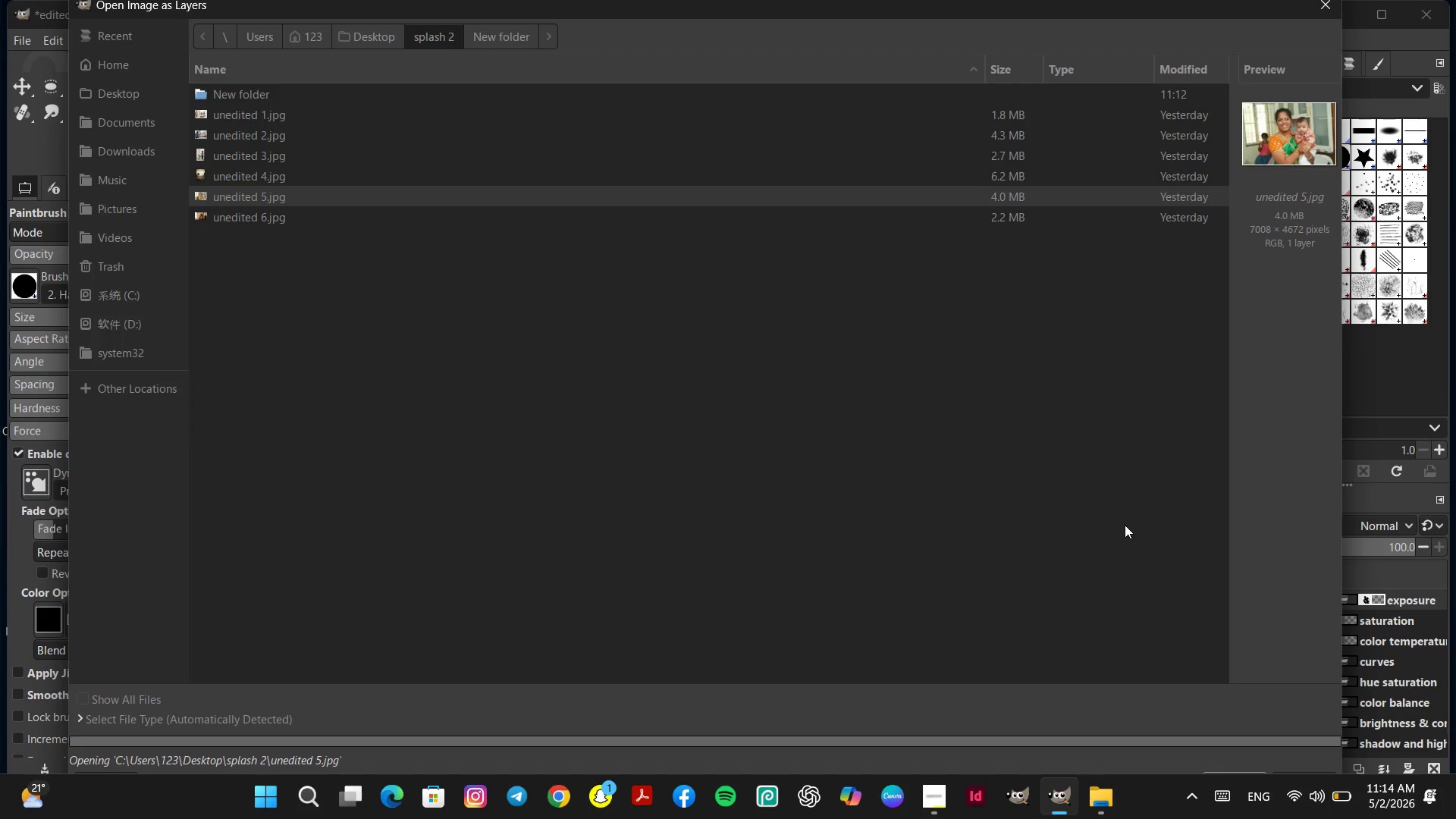 
left_click([336, 390])
 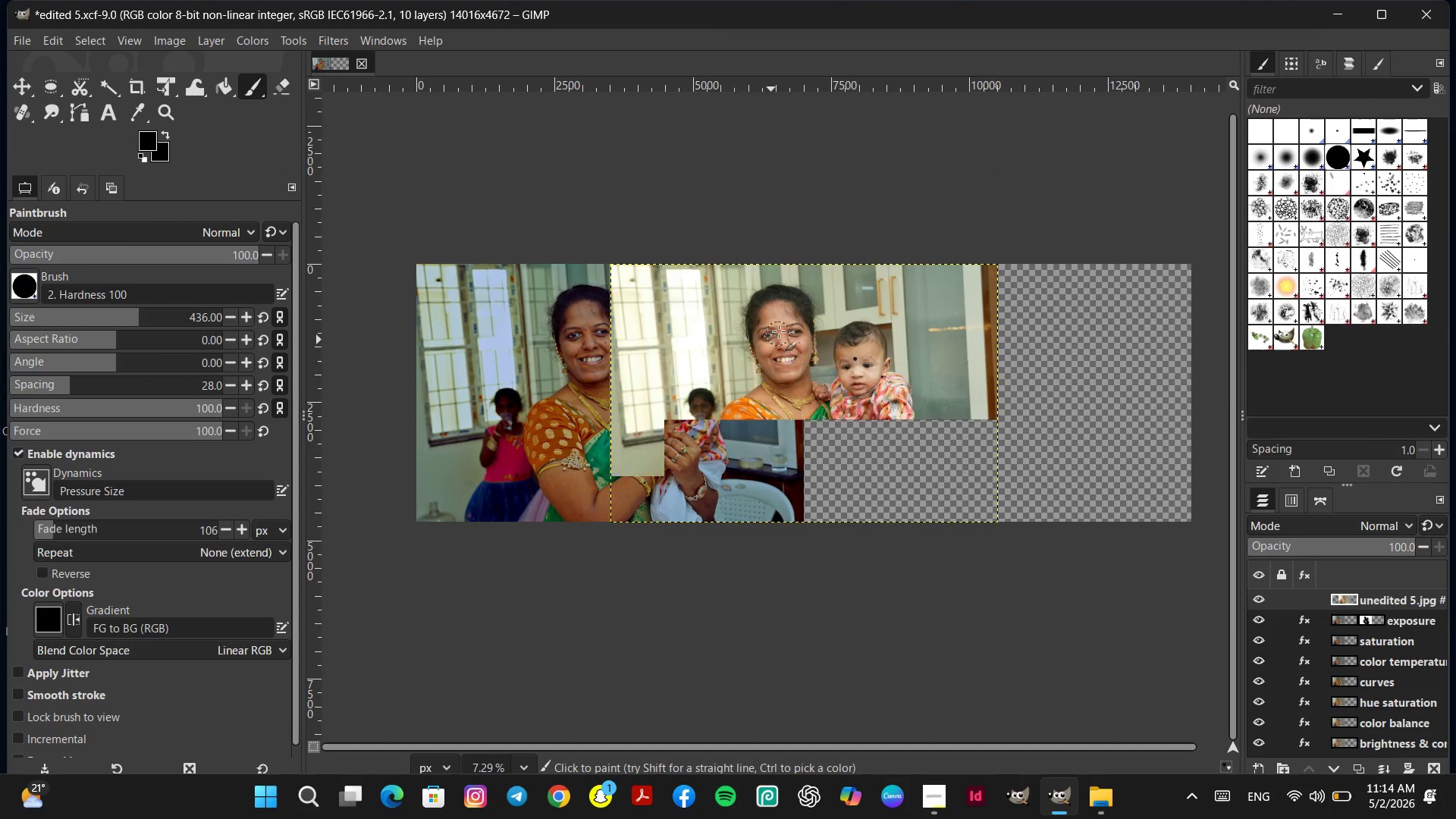 
left_click_drag(start_coordinate=[783, 320], to_coordinate=[852, 365])
 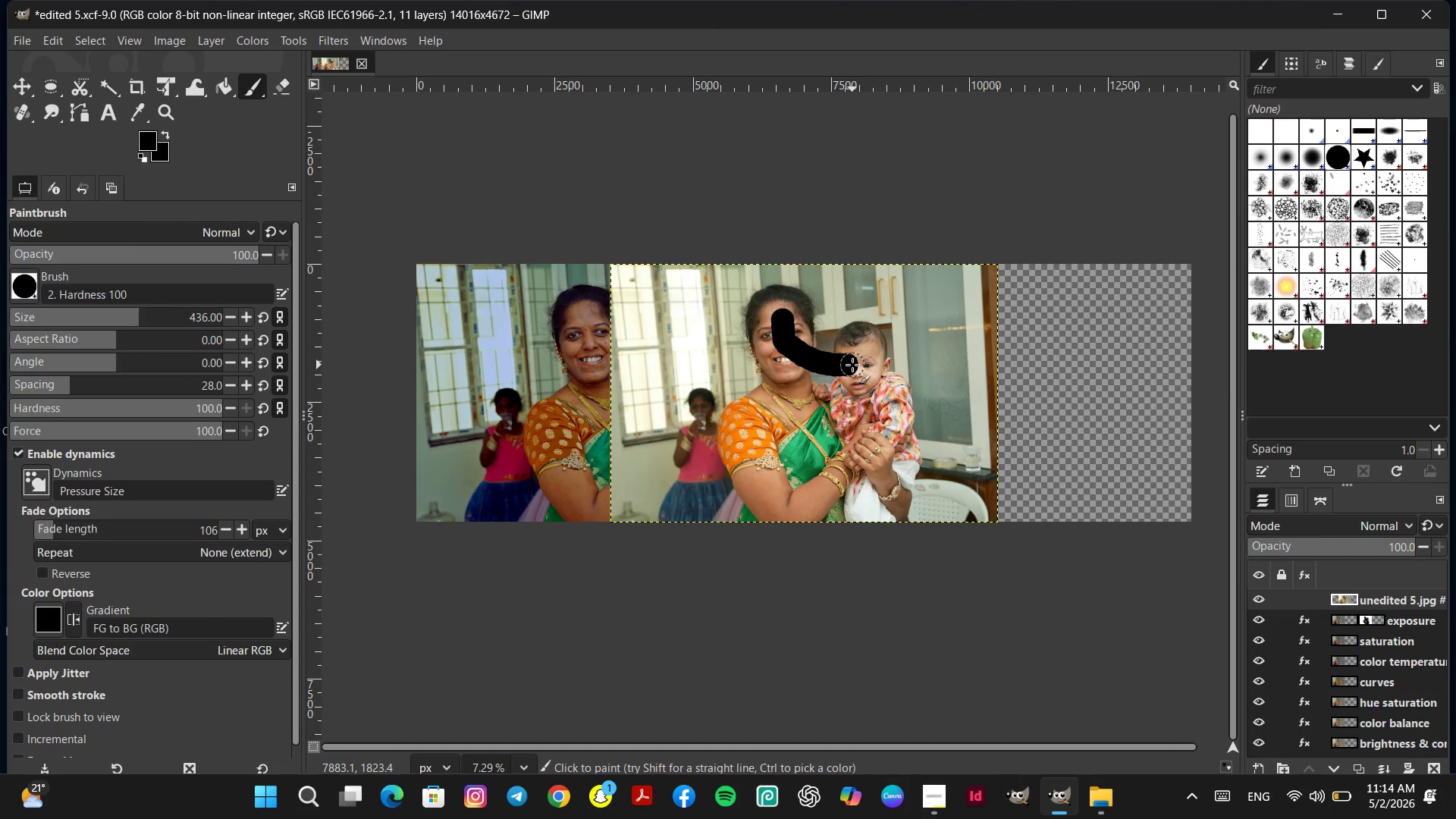 
key(Control+Z)
 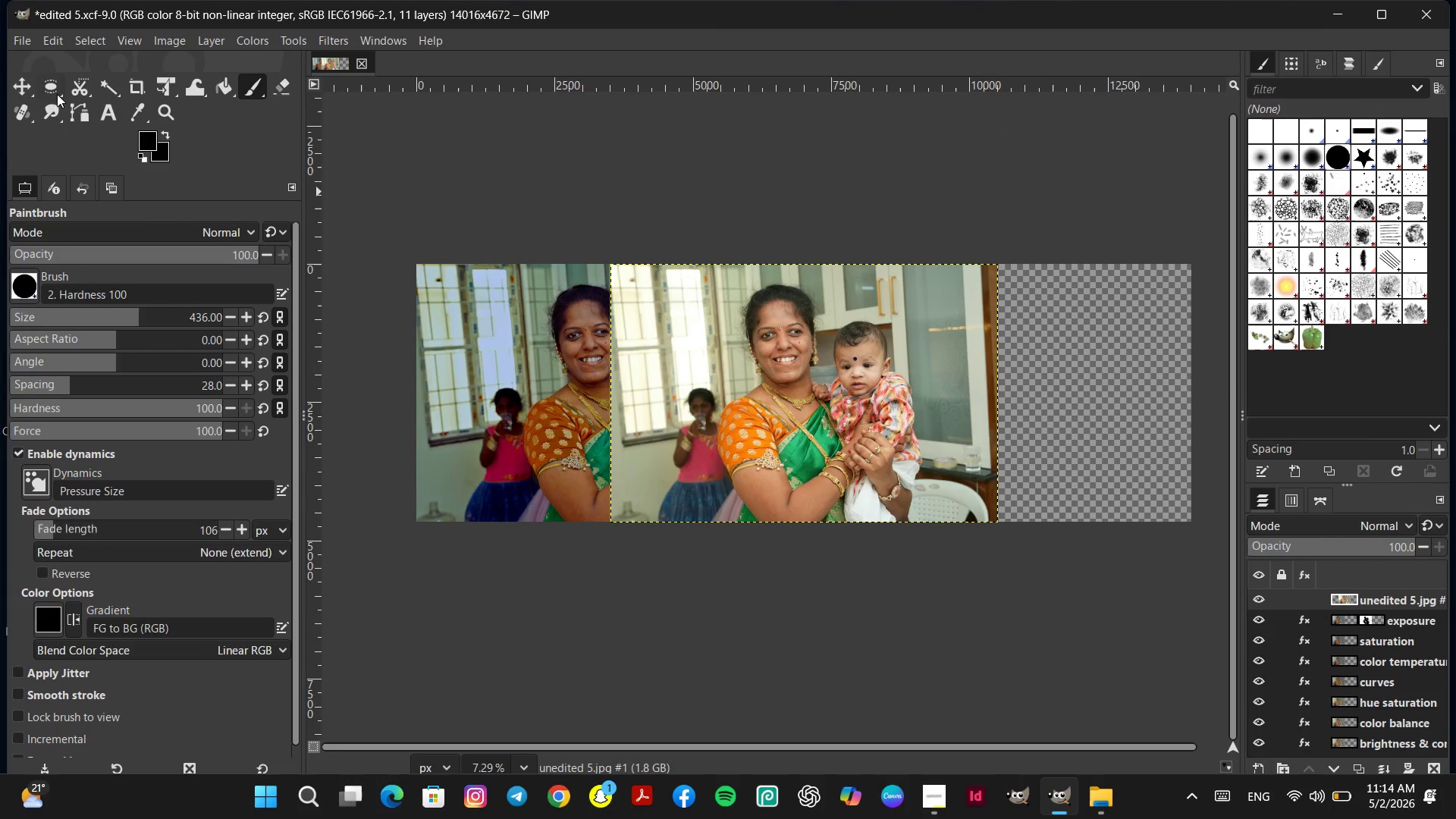 
left_click([18, 86])
 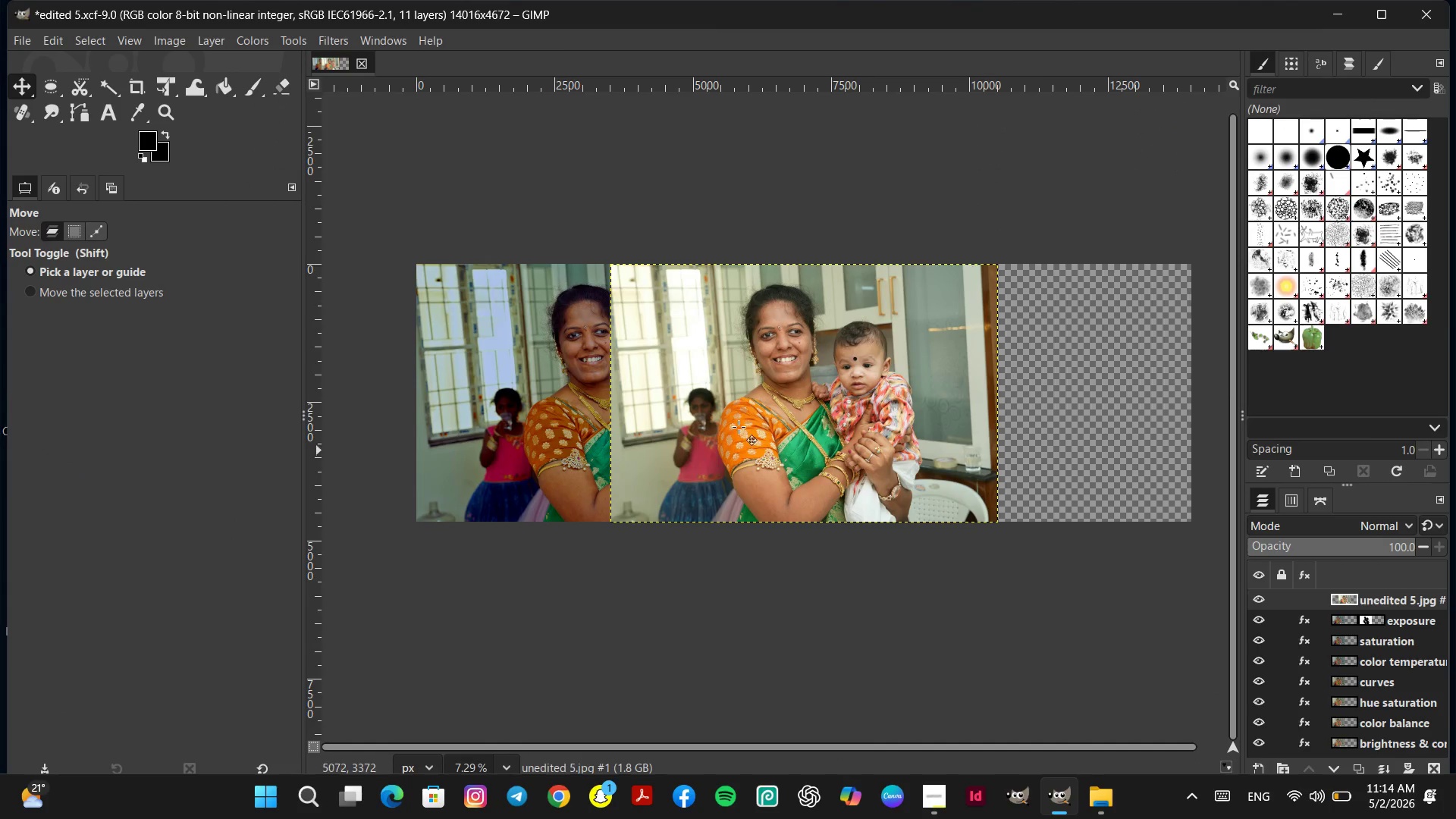 
left_click_drag(start_coordinate=[749, 414], to_coordinate=[944, 415])
 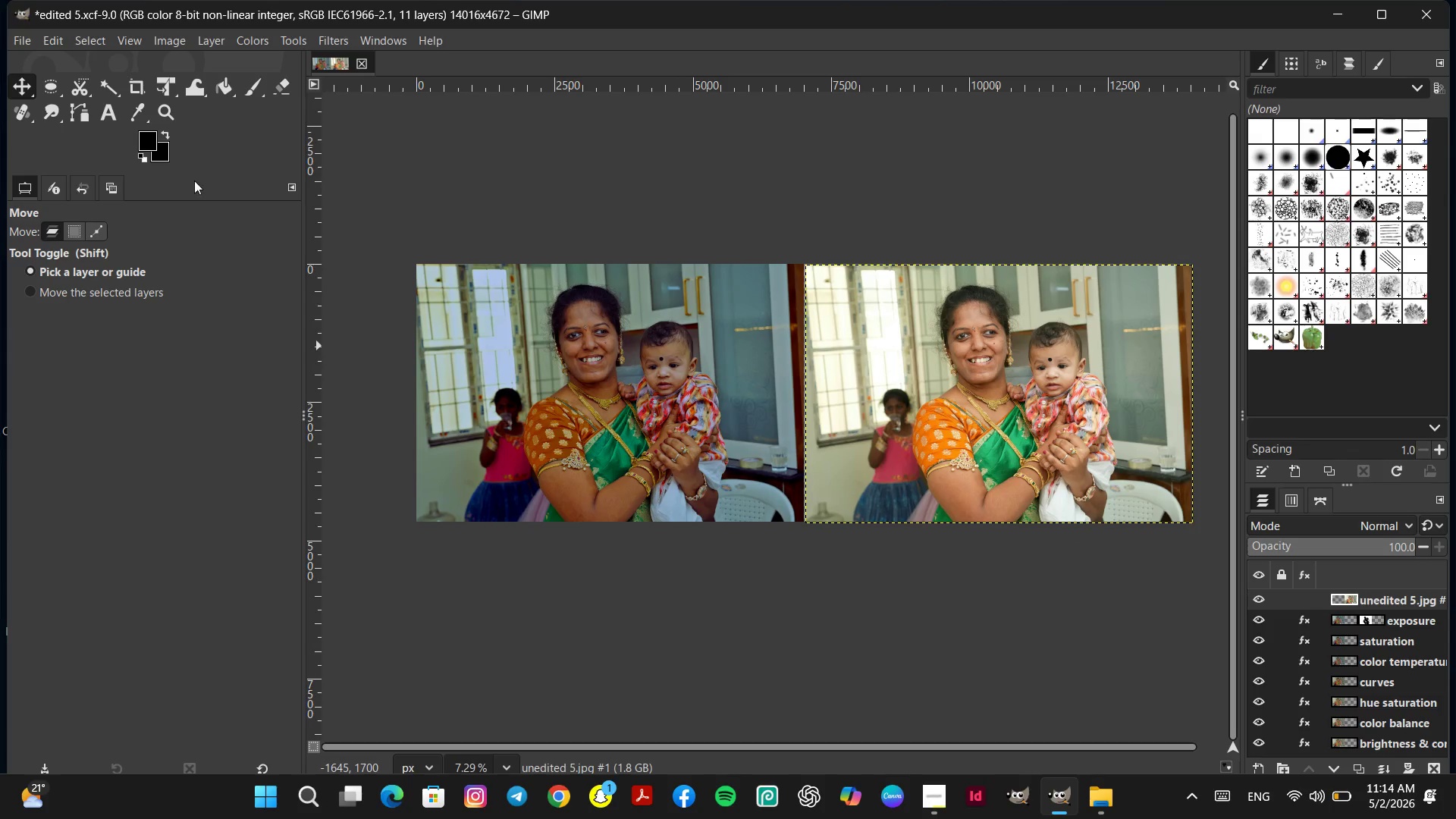 
left_click([107, 108])
 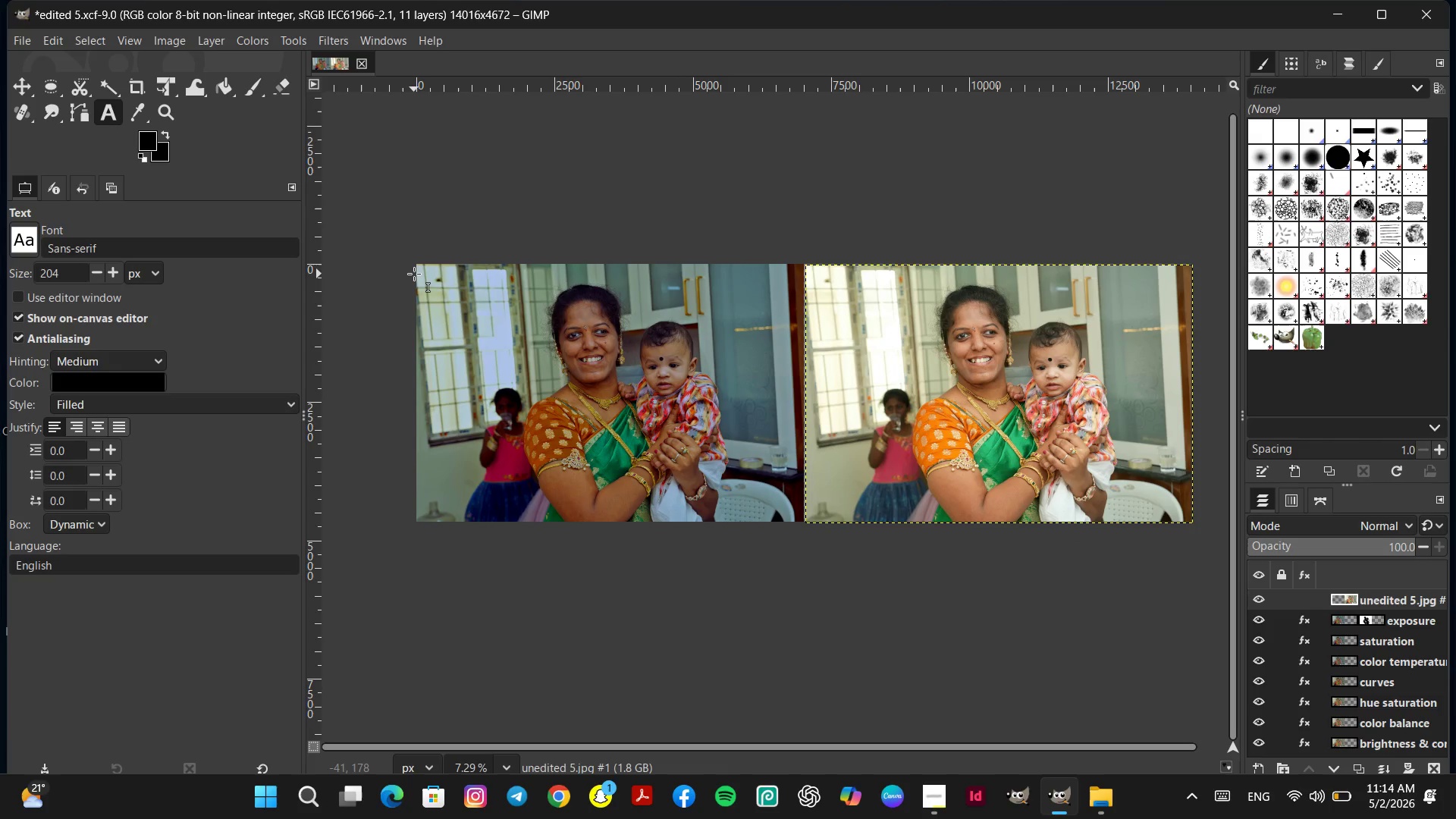 
left_click([431, 281])
 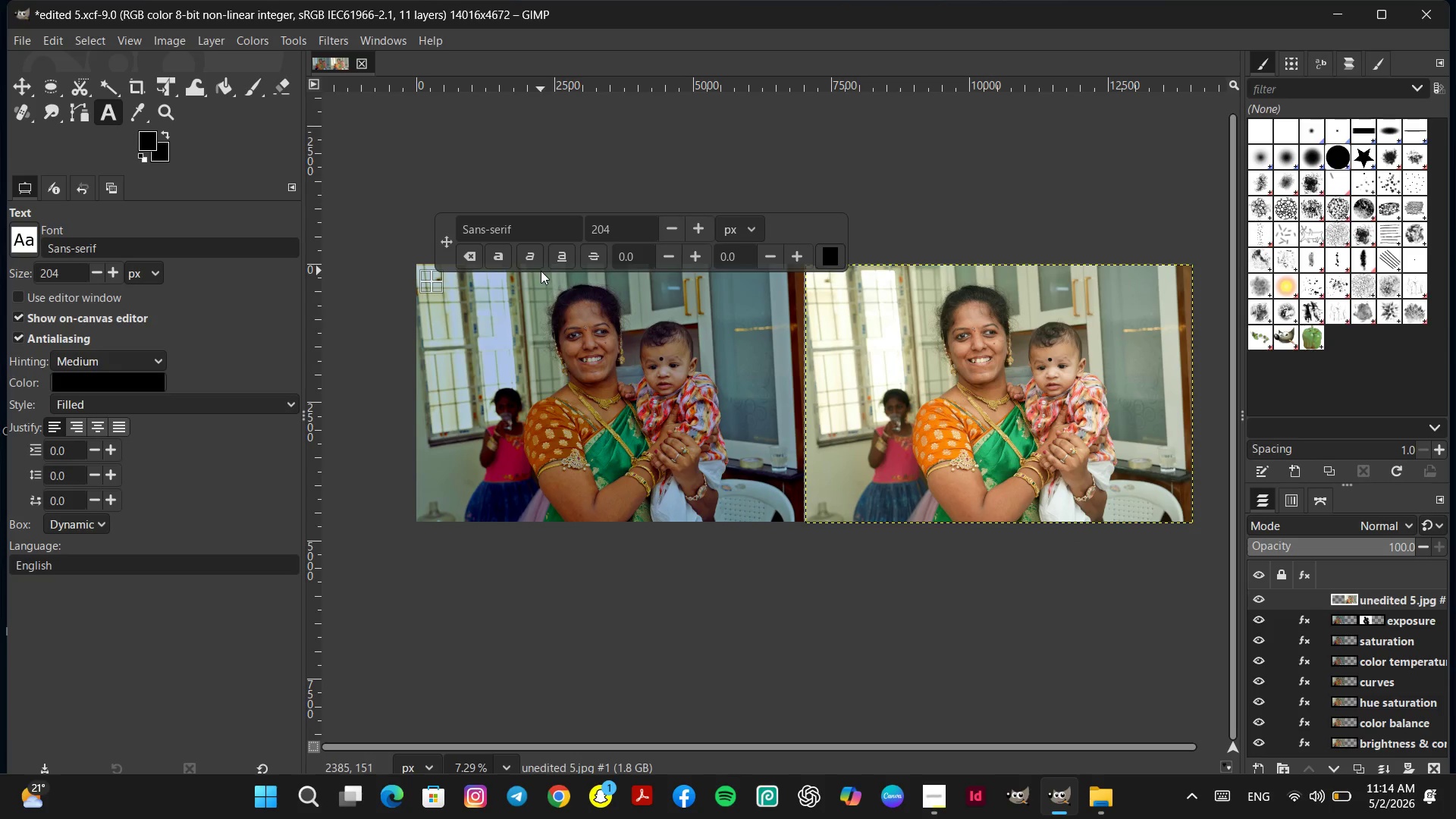 
left_click([494, 253])
 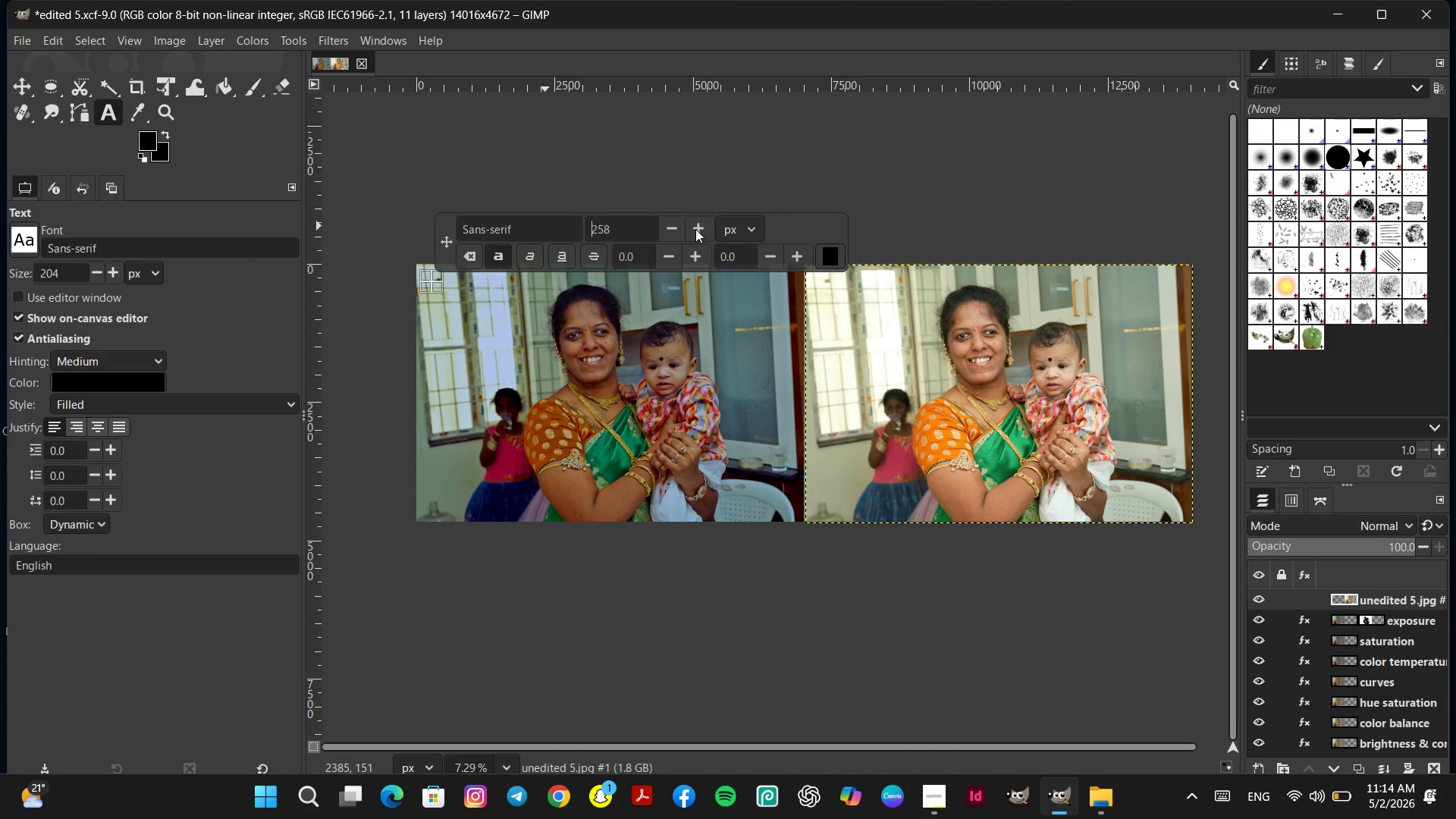 
left_click([695, 229])
 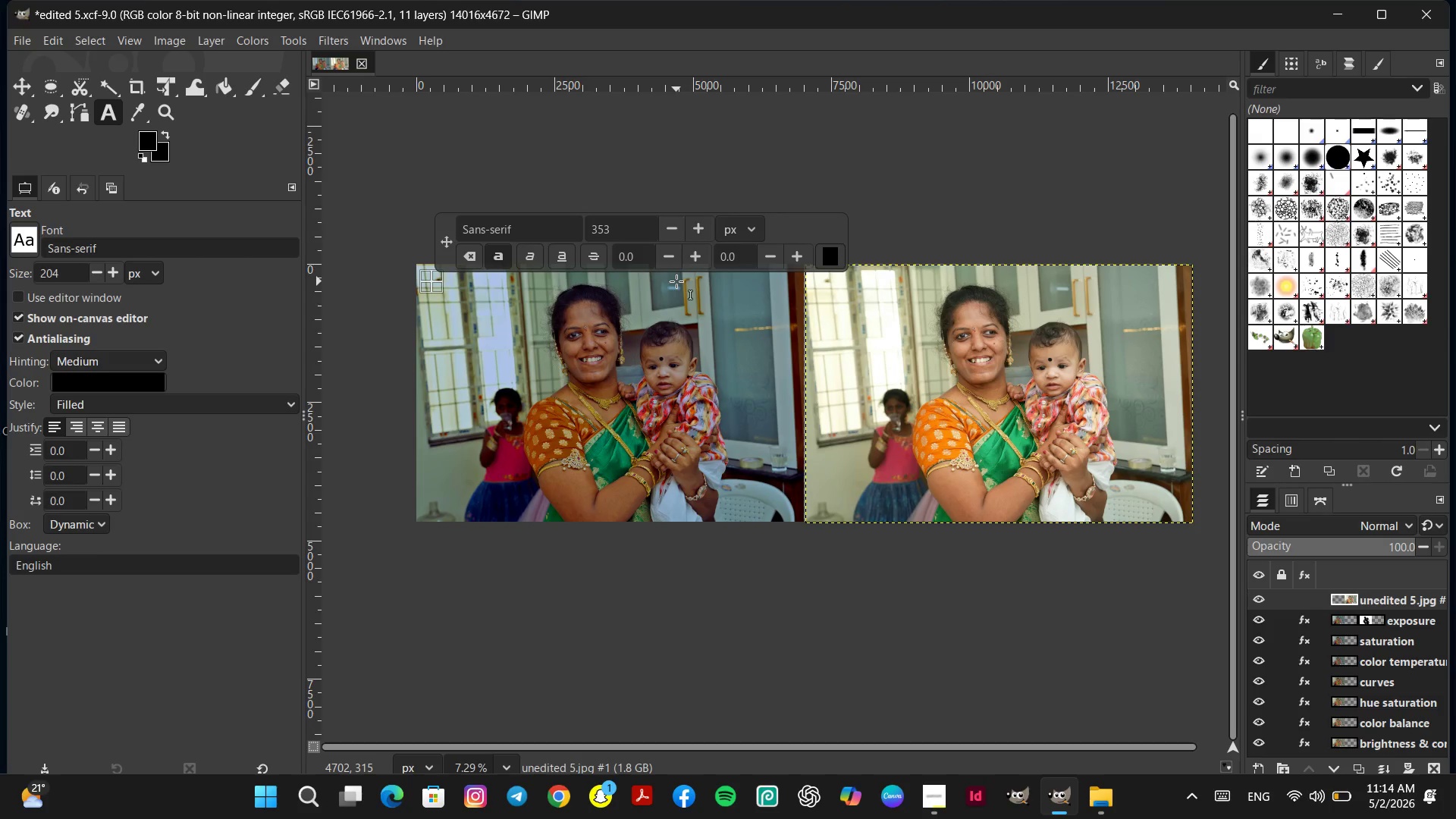 
type(after\)
key(Backspace)
key(Backspace)
key(Backspace)
 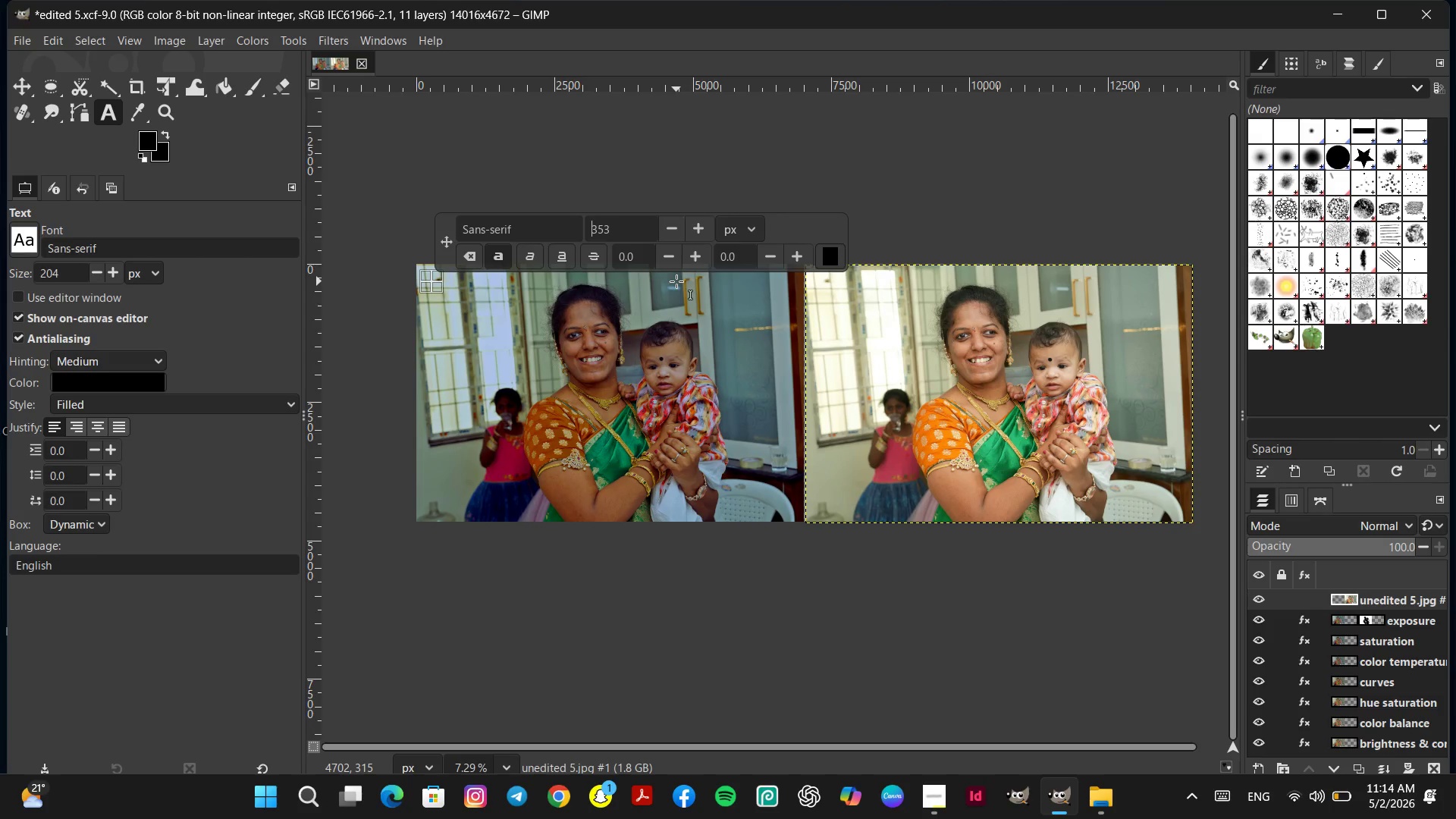 
key(Enter)
 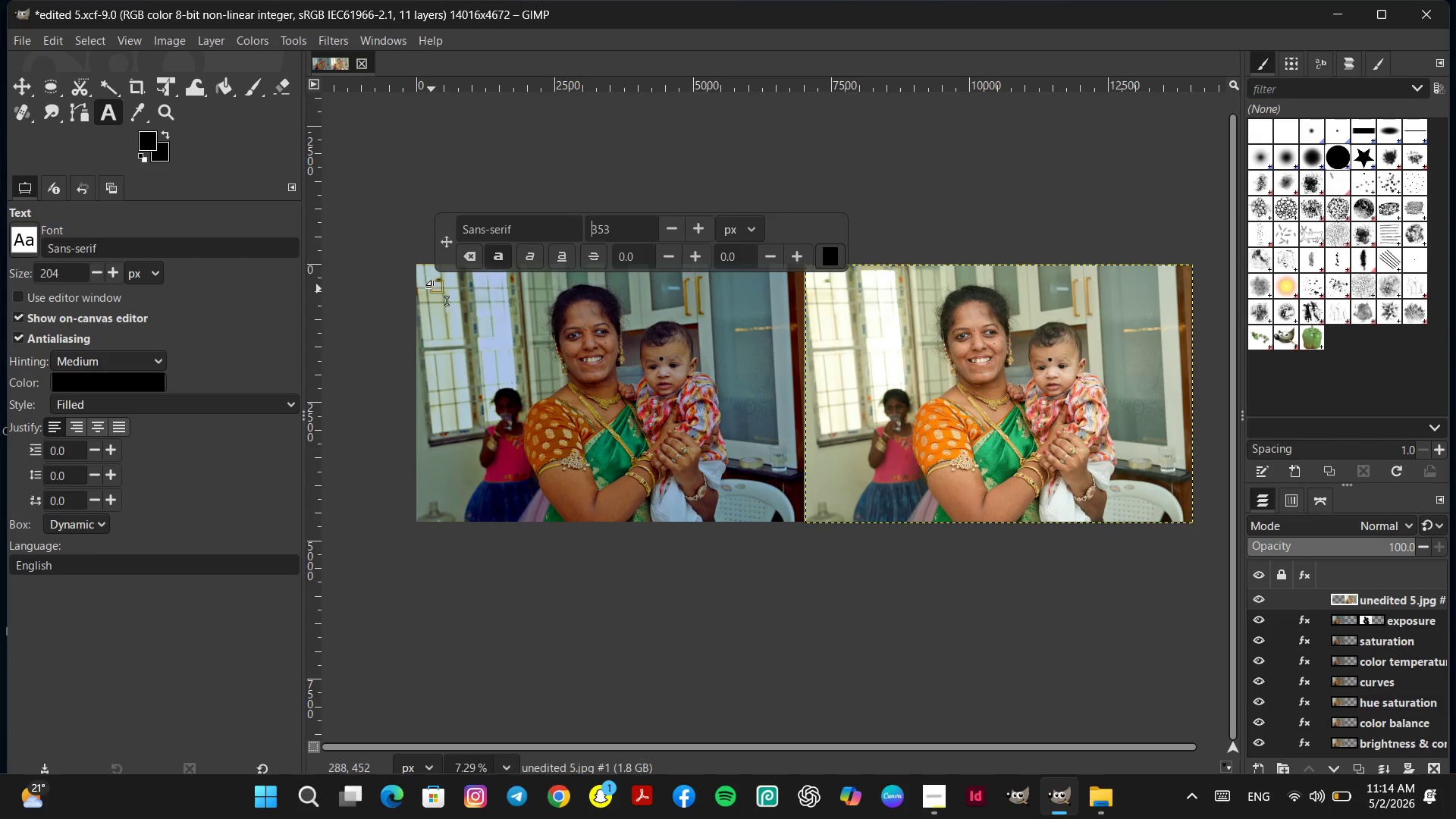 
left_click([435, 287])
 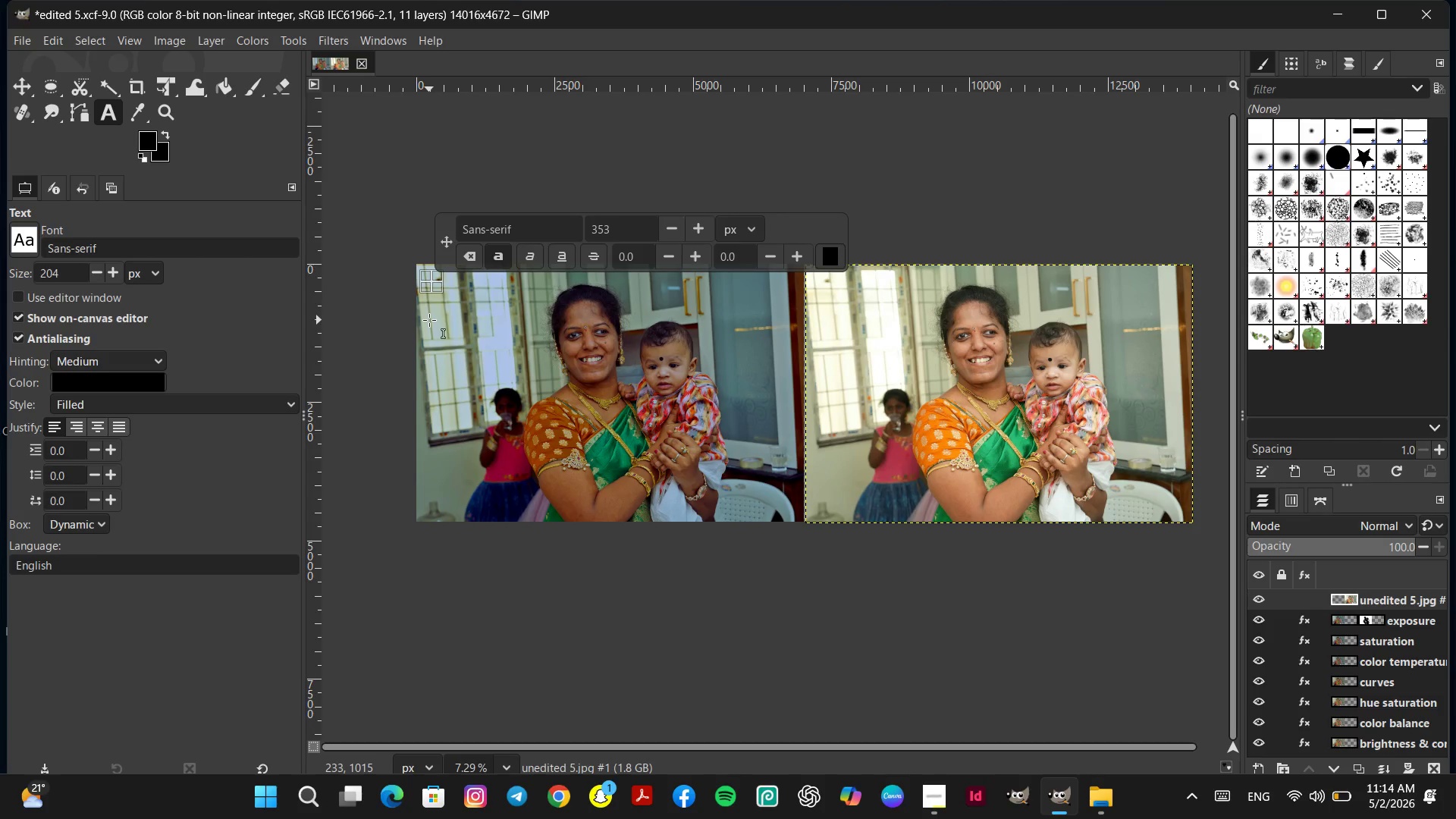 
type(after)
 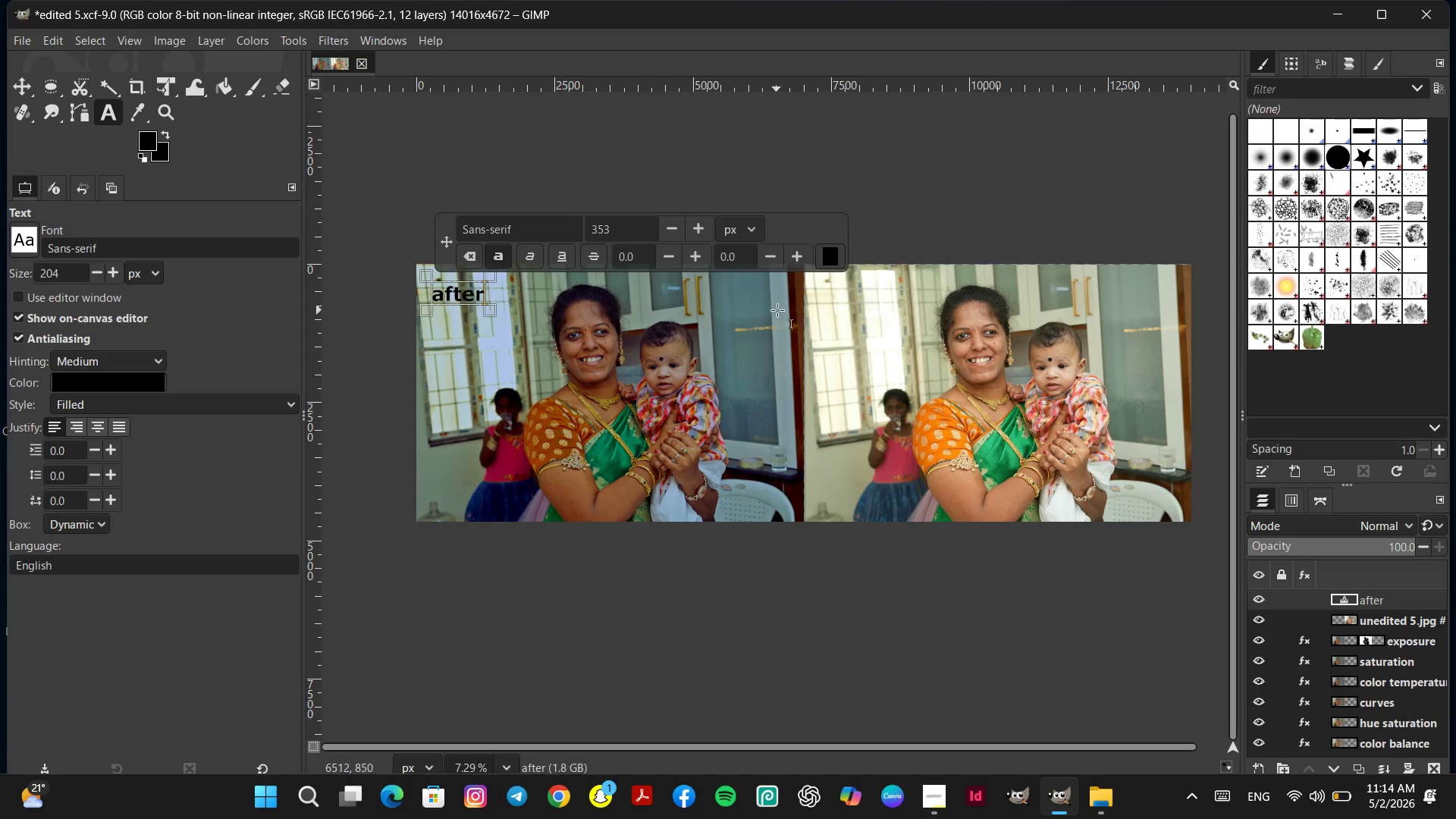 
left_click([821, 300])
 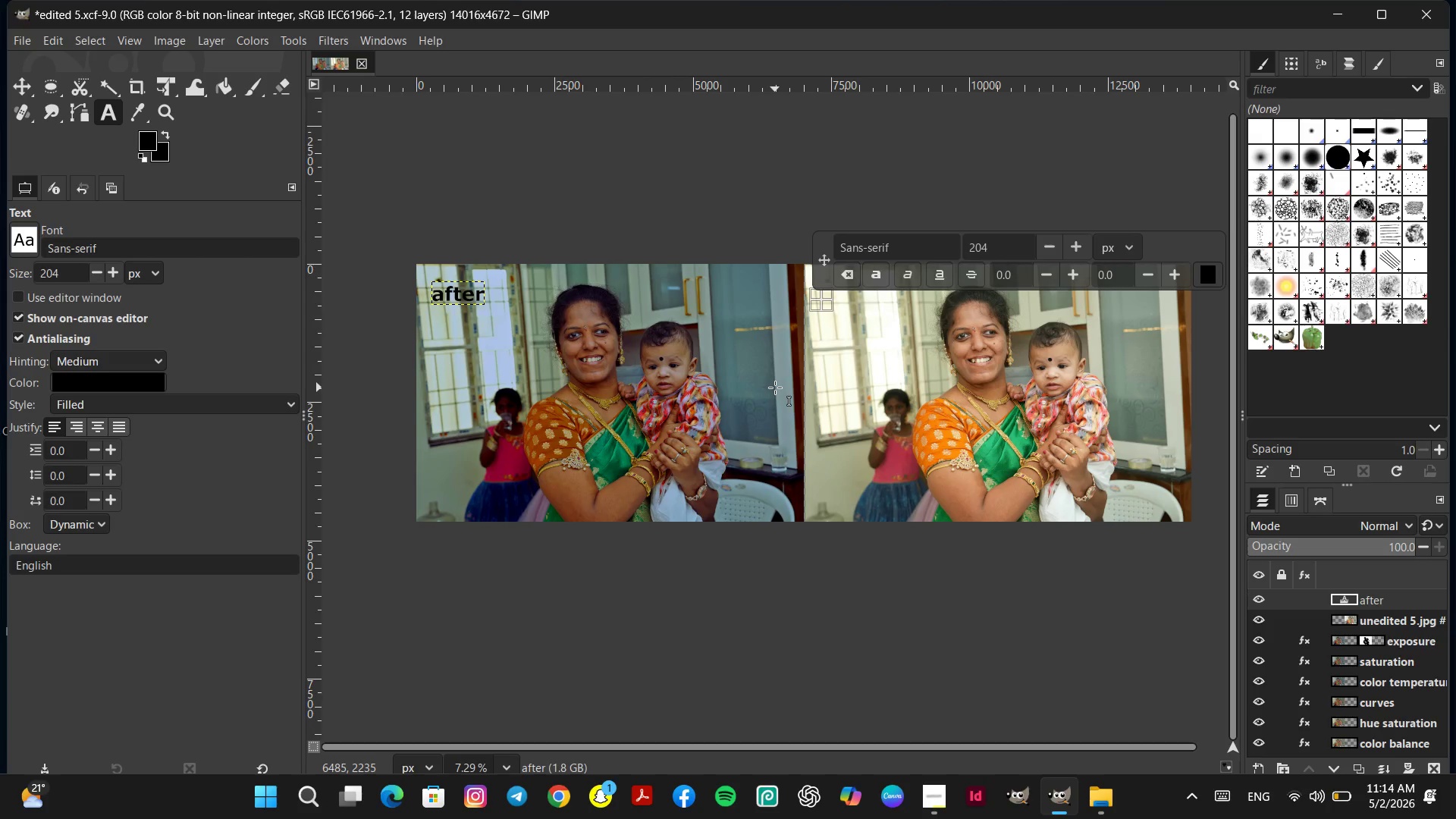 
type(before)
 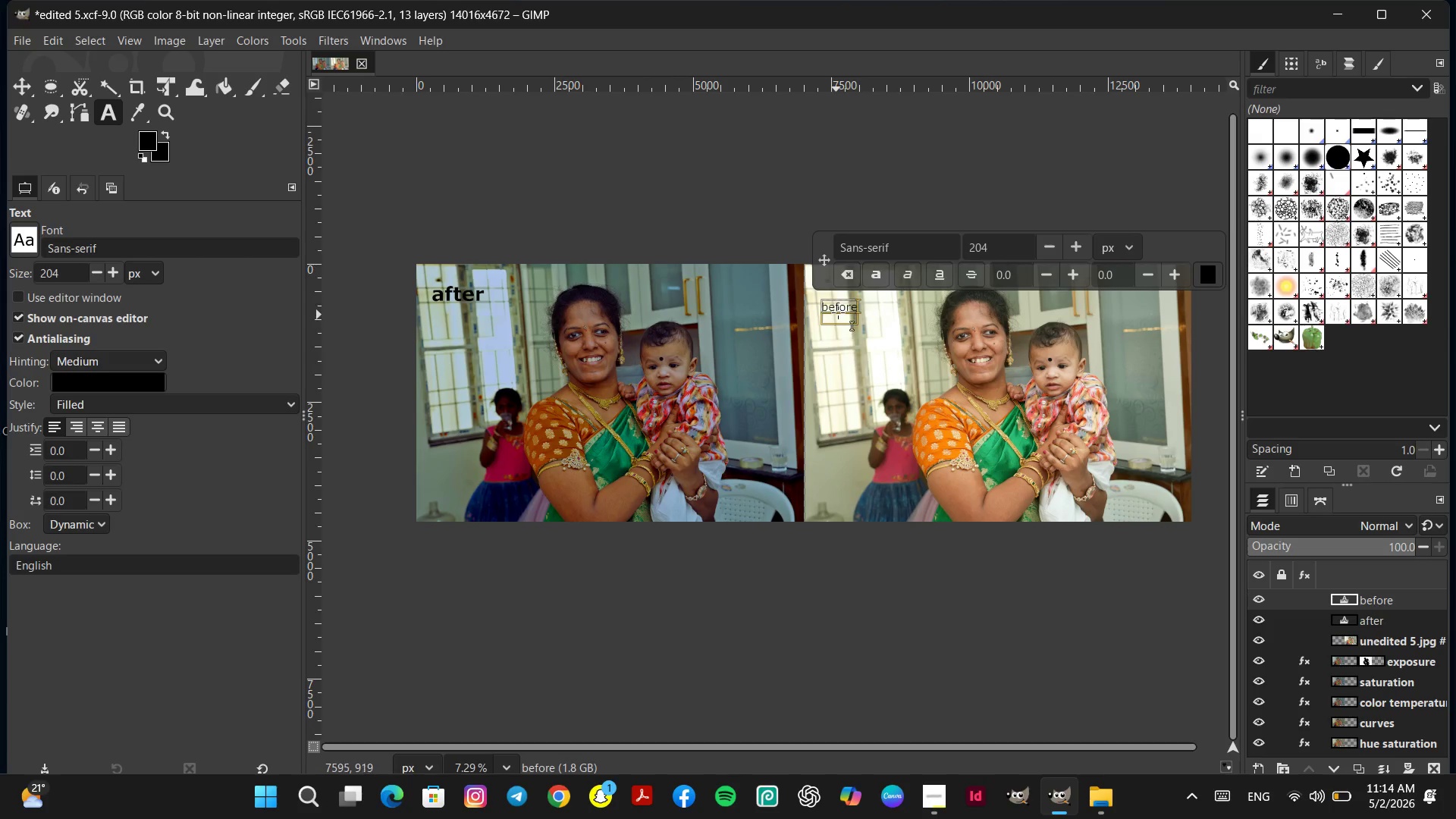 
double_click([838, 312])
 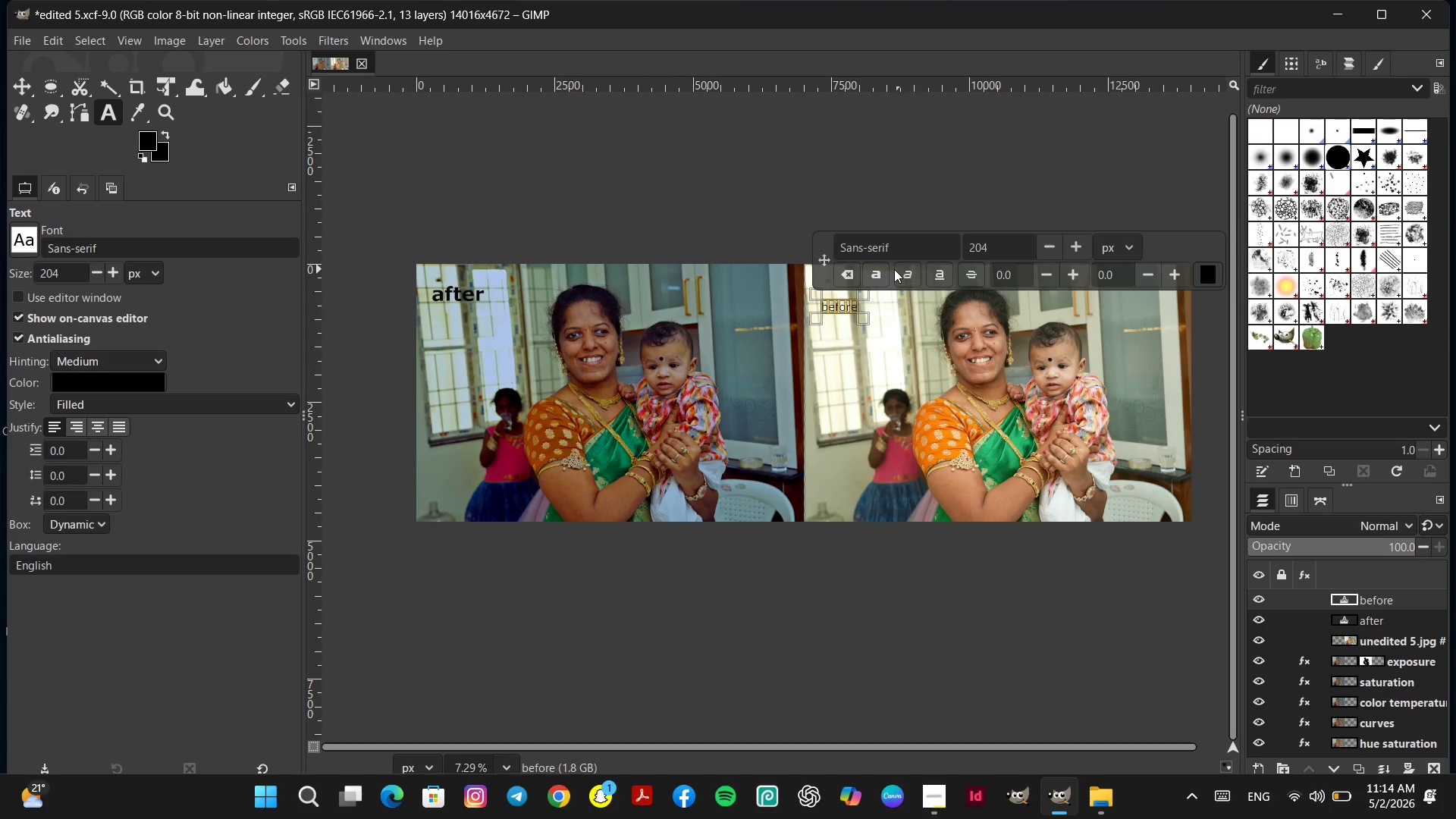 
left_click([877, 273])
 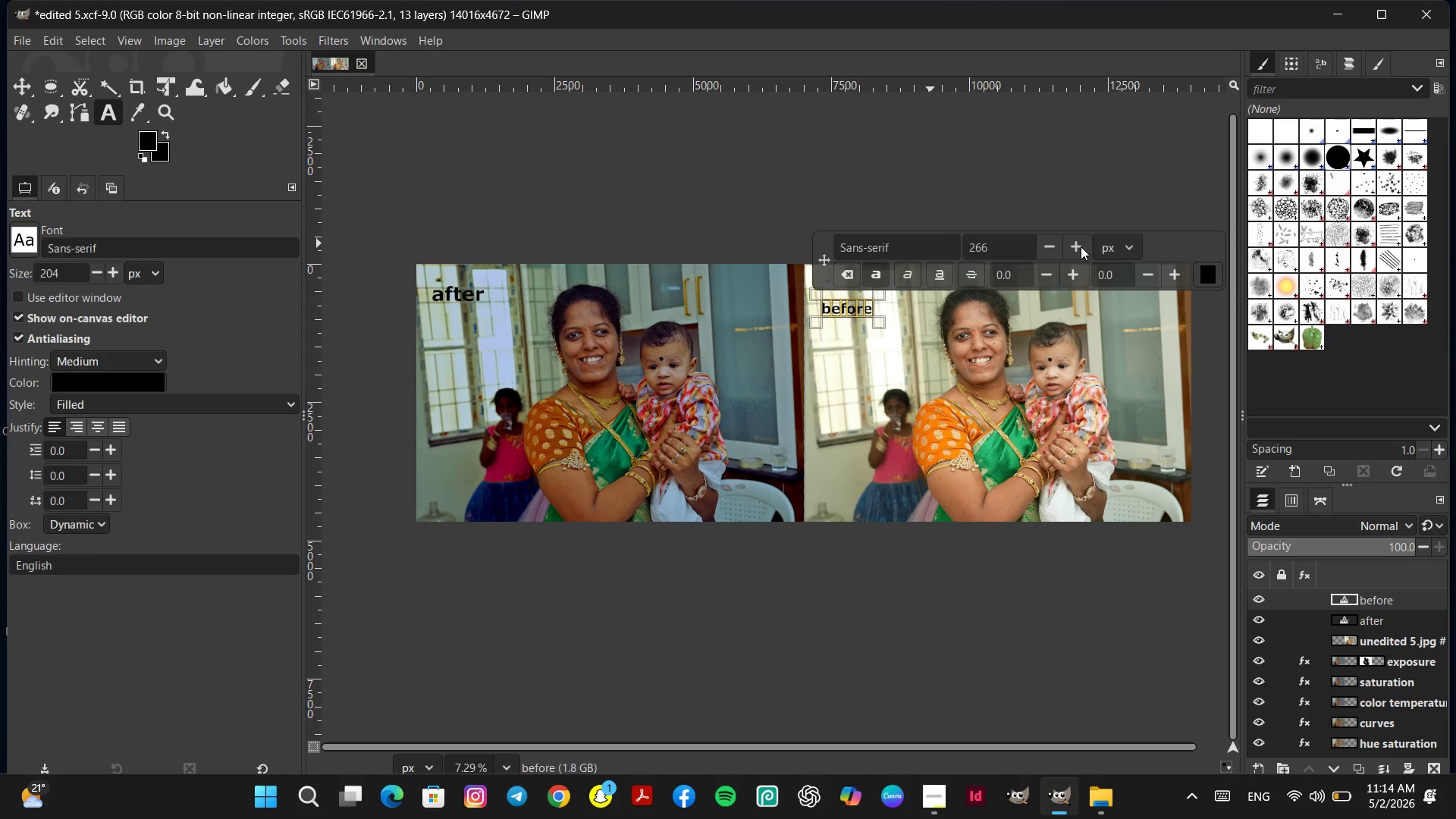 
wait(5.42)
 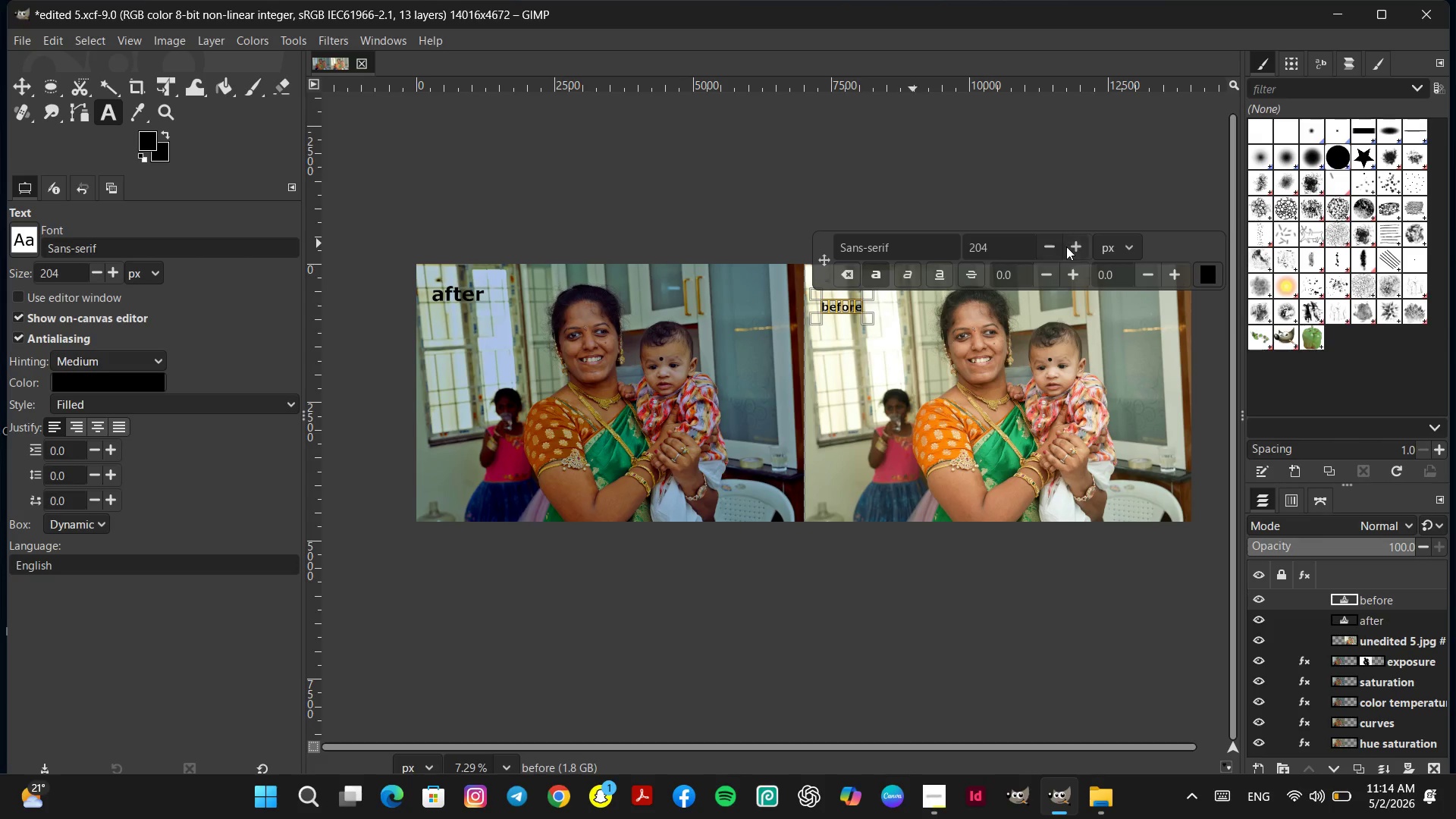 
left_click([1081, 246])
 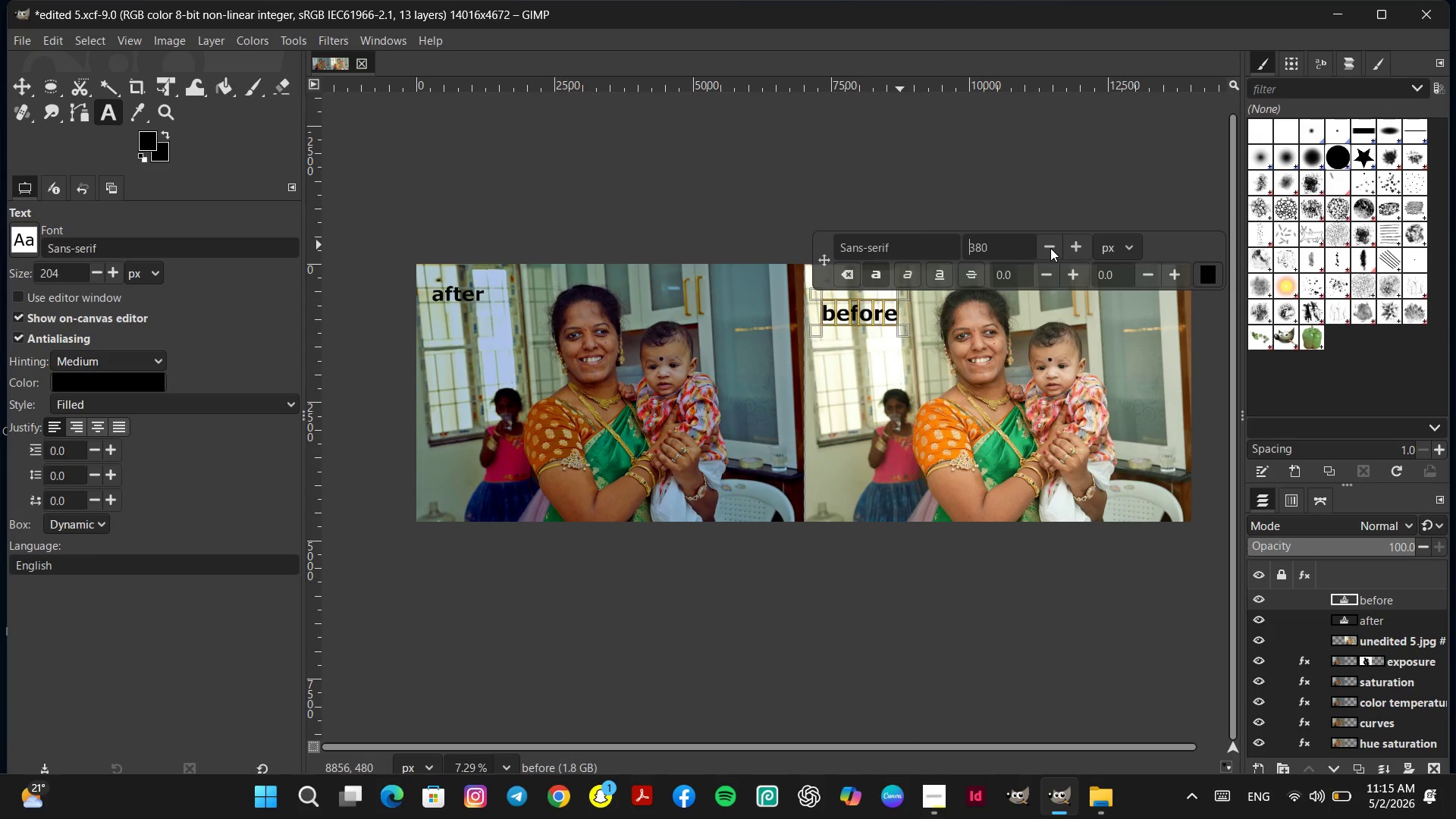 
left_click([1050, 248])
 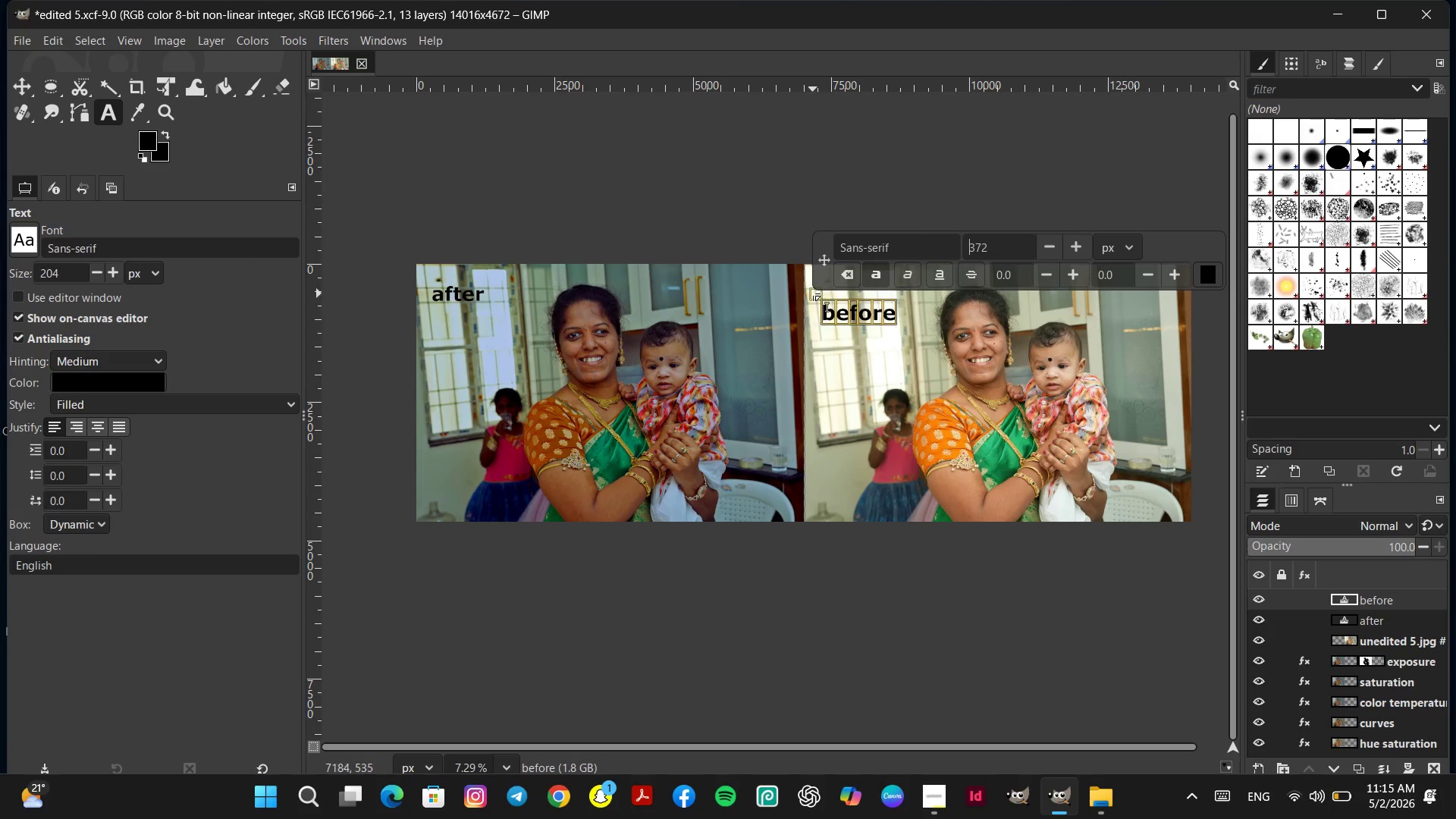 
left_click_drag(start_coordinate=[813, 293], to_coordinate=[814, 279])
 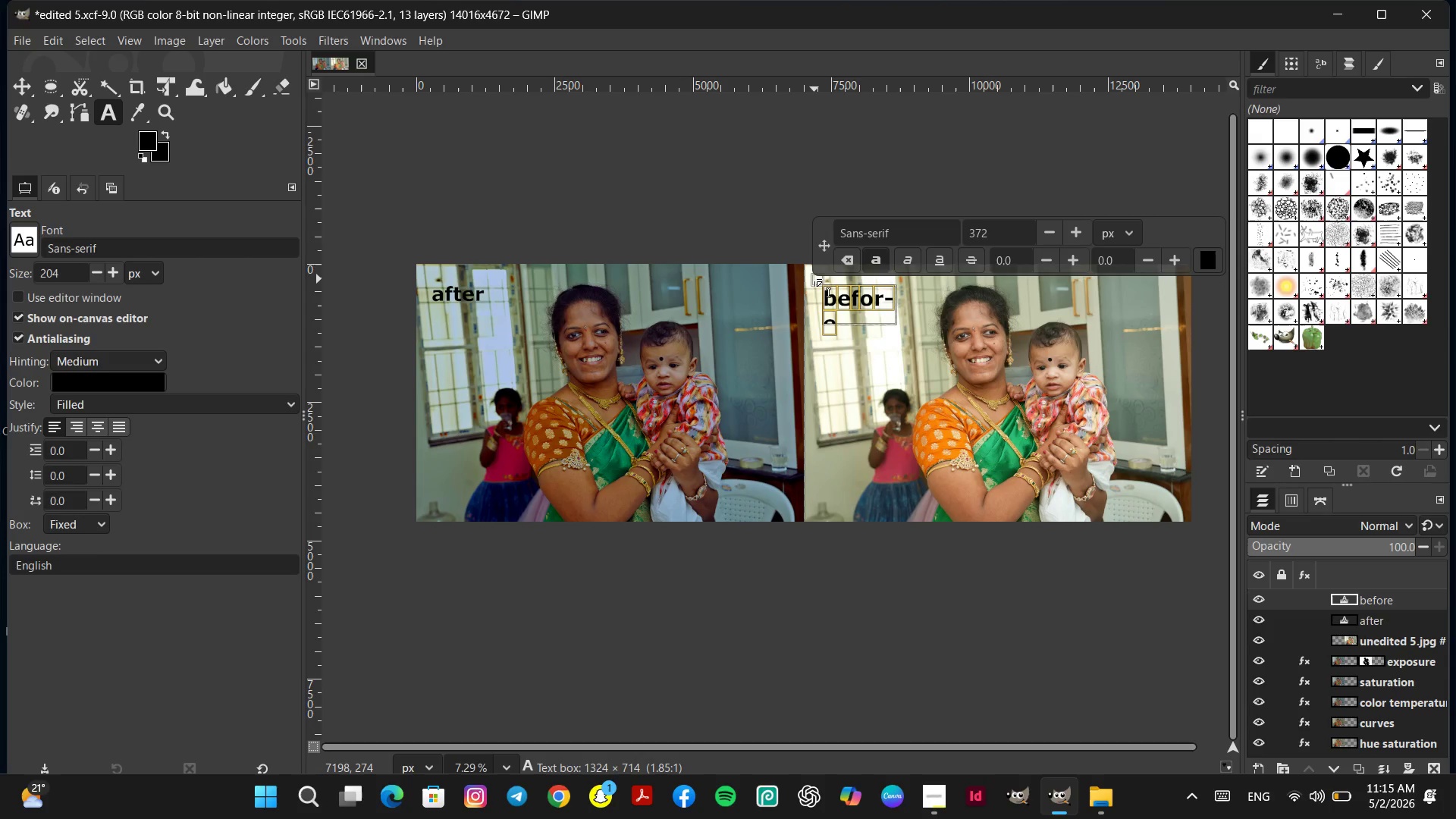 
left_click_drag(start_coordinate=[814, 279], to_coordinate=[811, 278])
 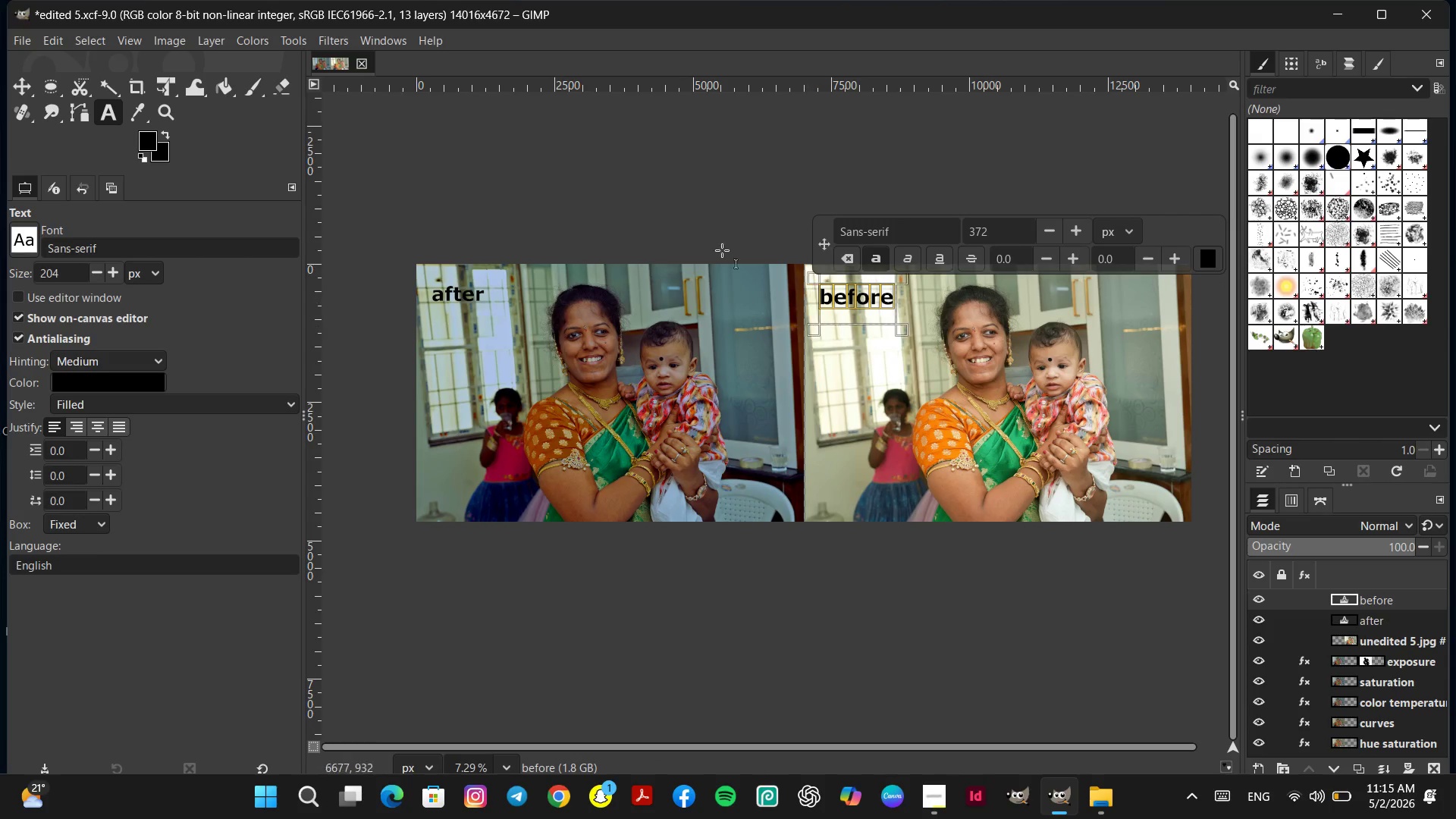 
left_click([661, 191])
 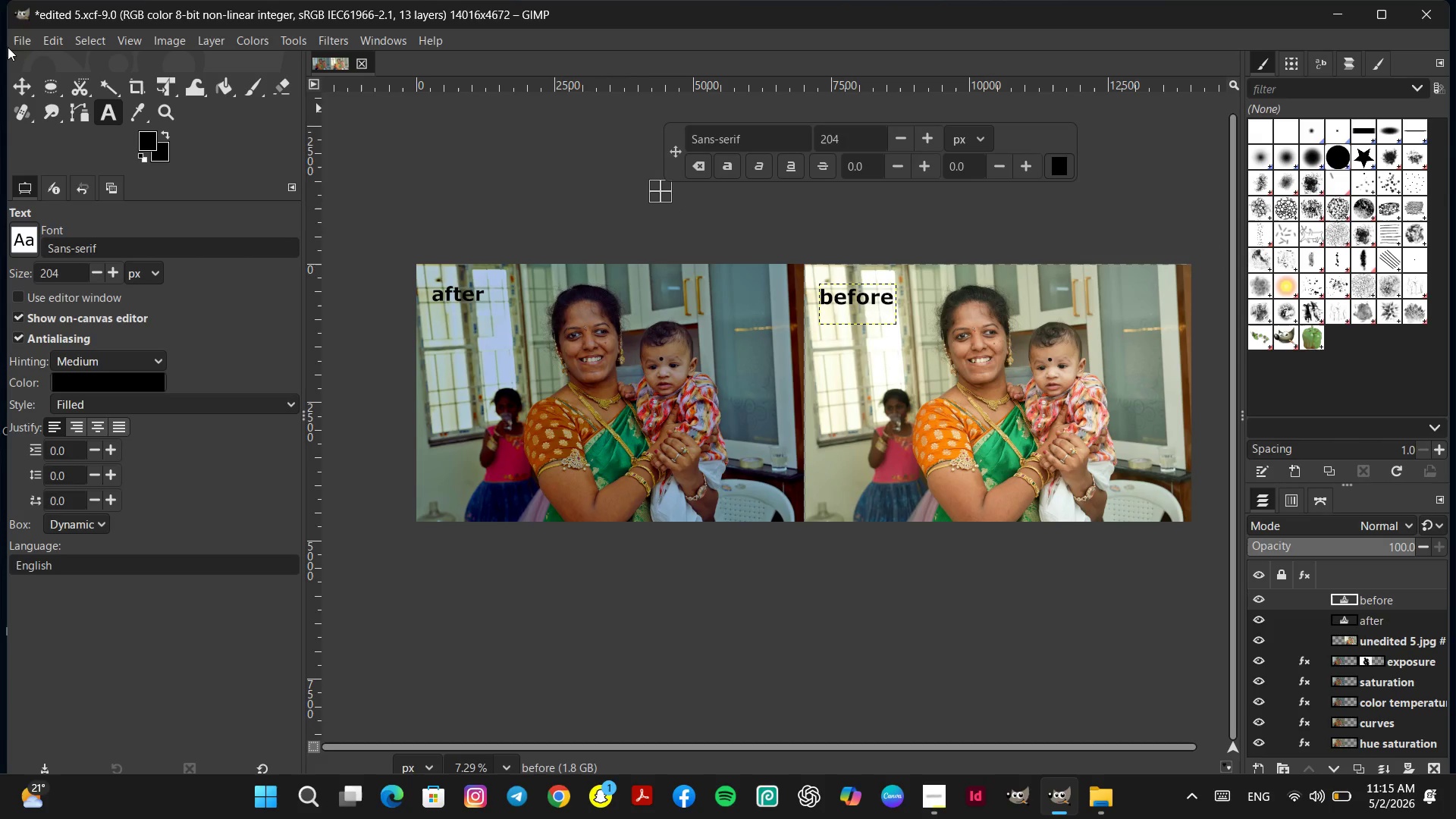 
left_click([27, 38])
 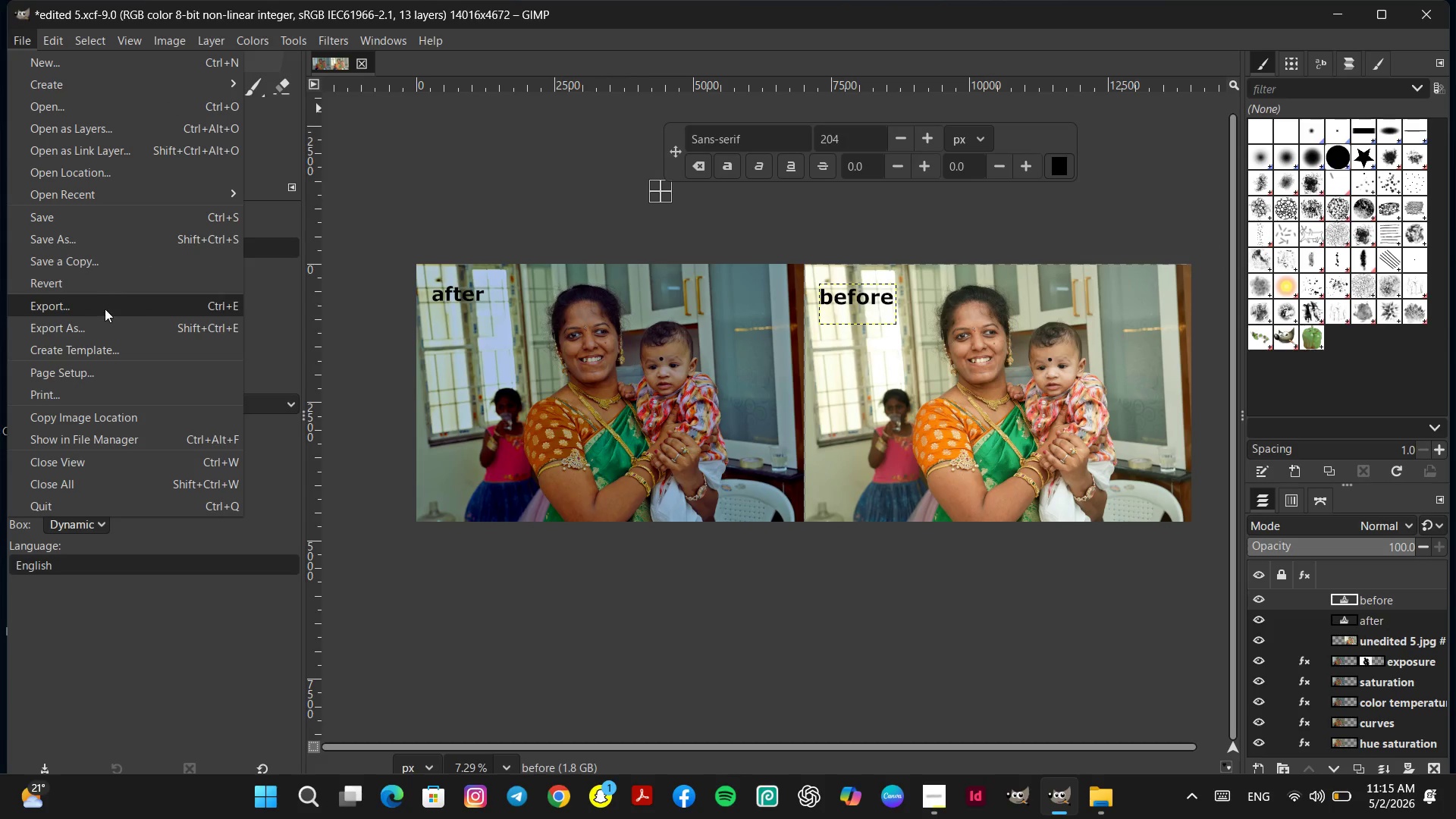 
left_click([104, 331])
 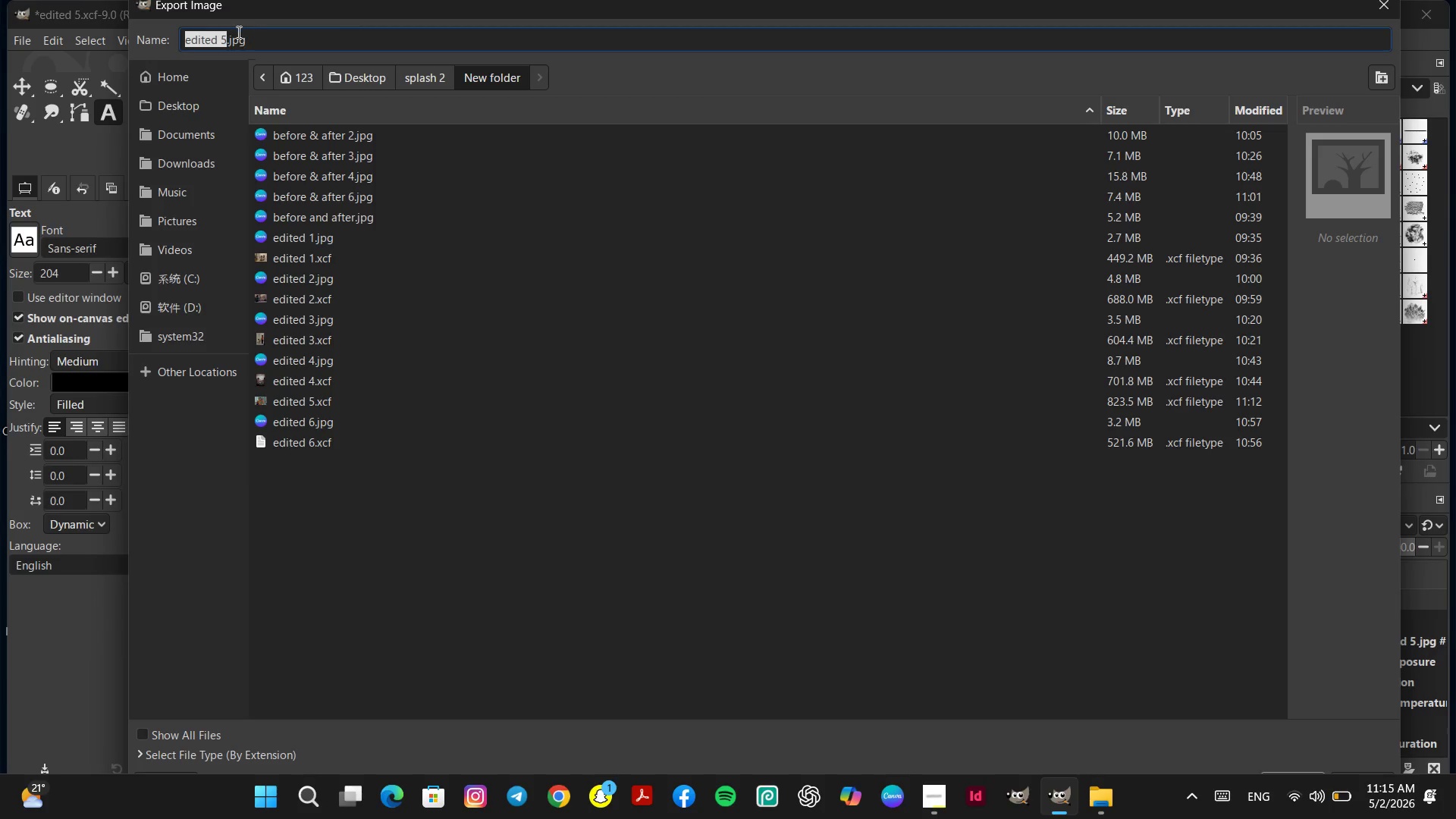 
left_click([224, 41])
 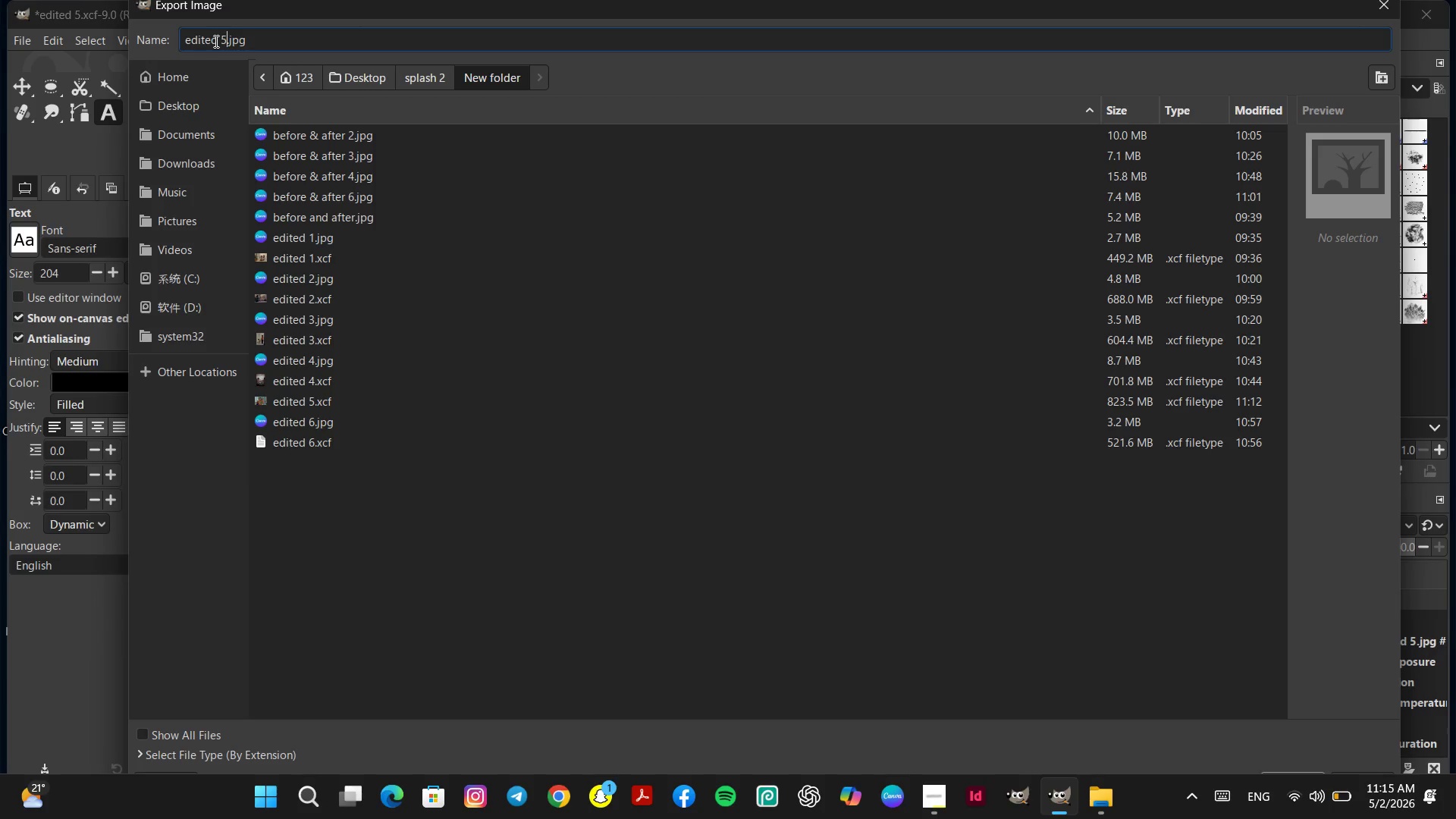 
left_click_drag(start_coordinate=[215, 41], to_coordinate=[169, 46])
 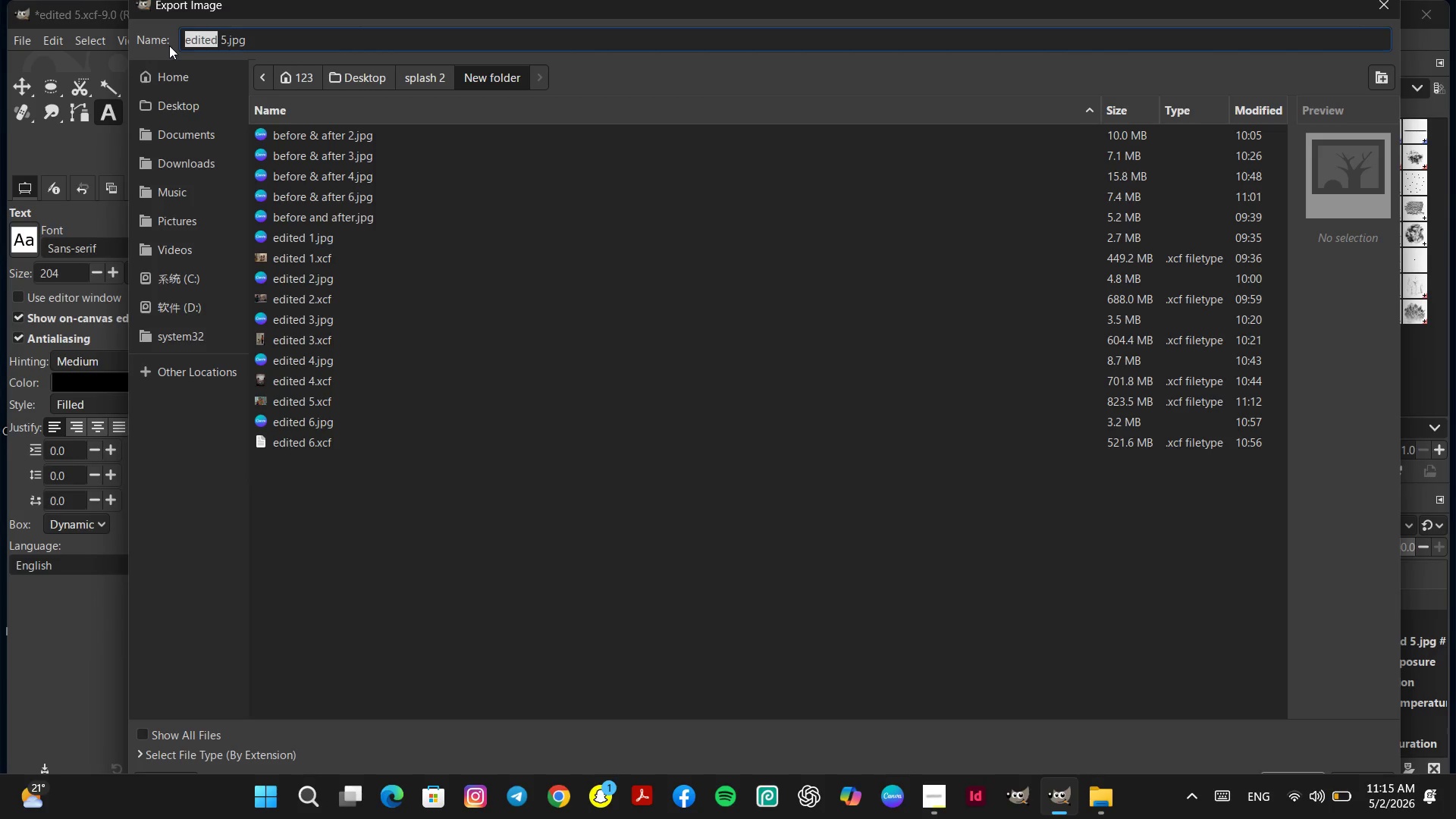 
type(before &bafter)
 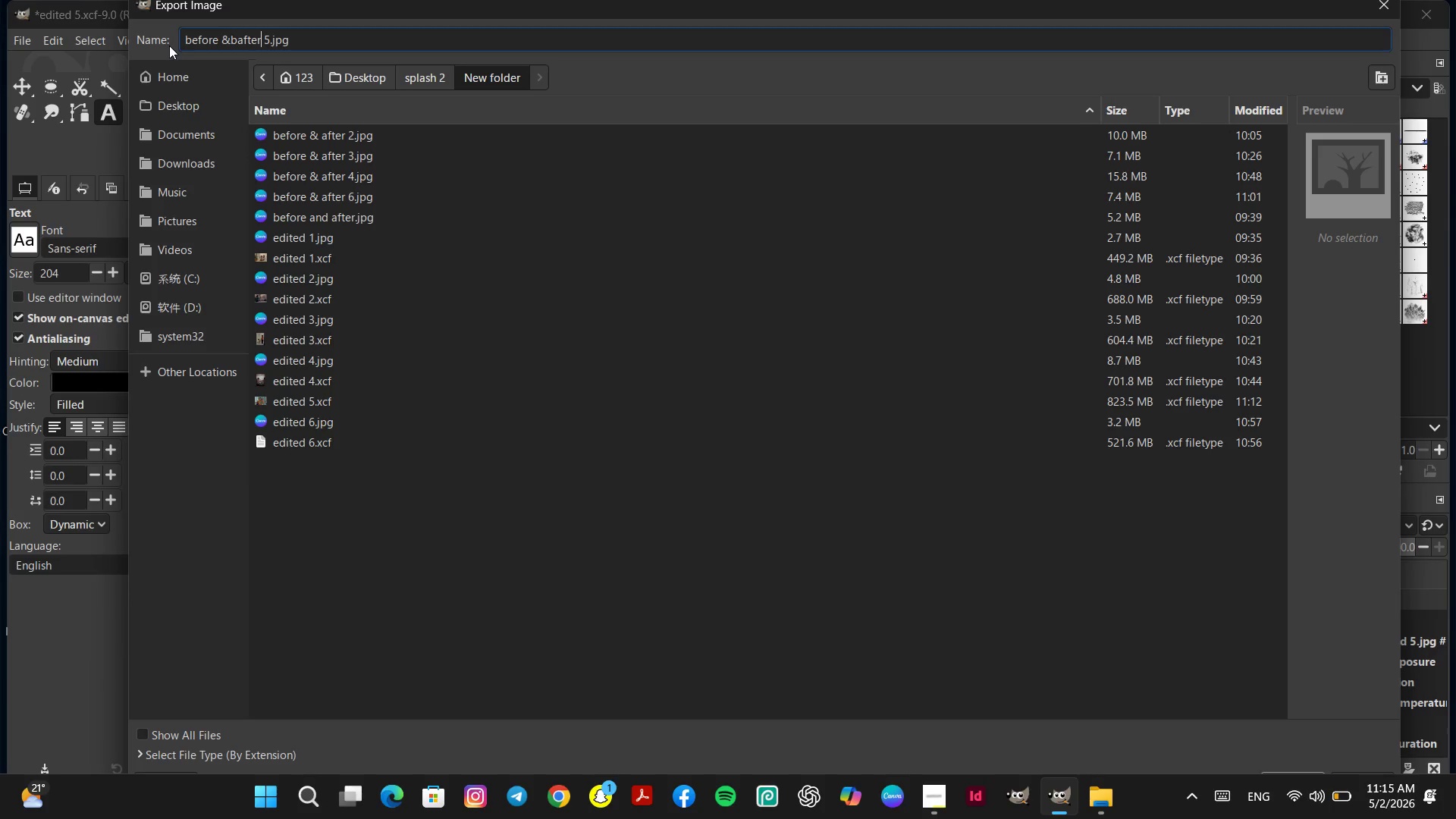 
key(ArrowLeft)
 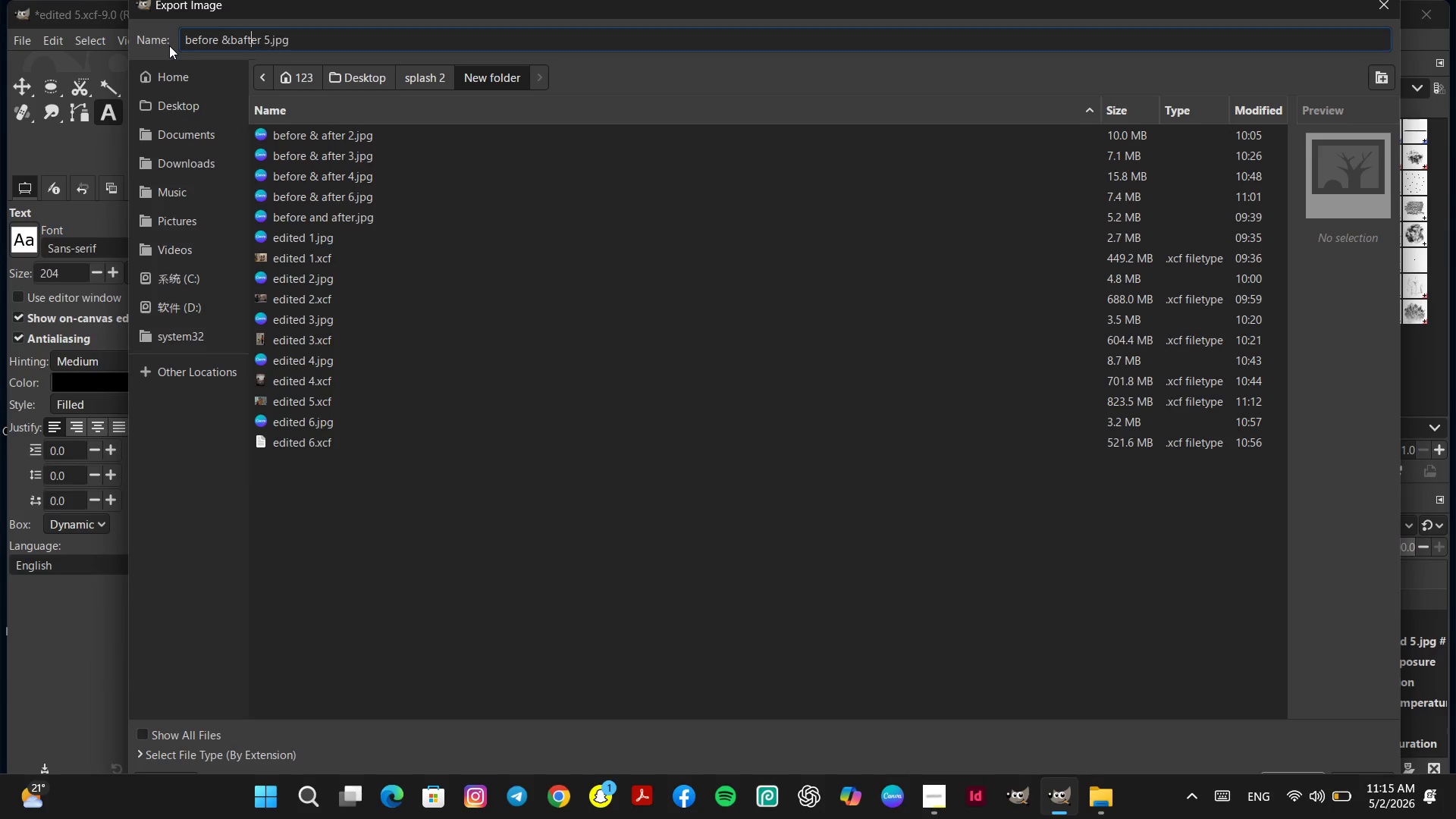 
key(ArrowLeft)
 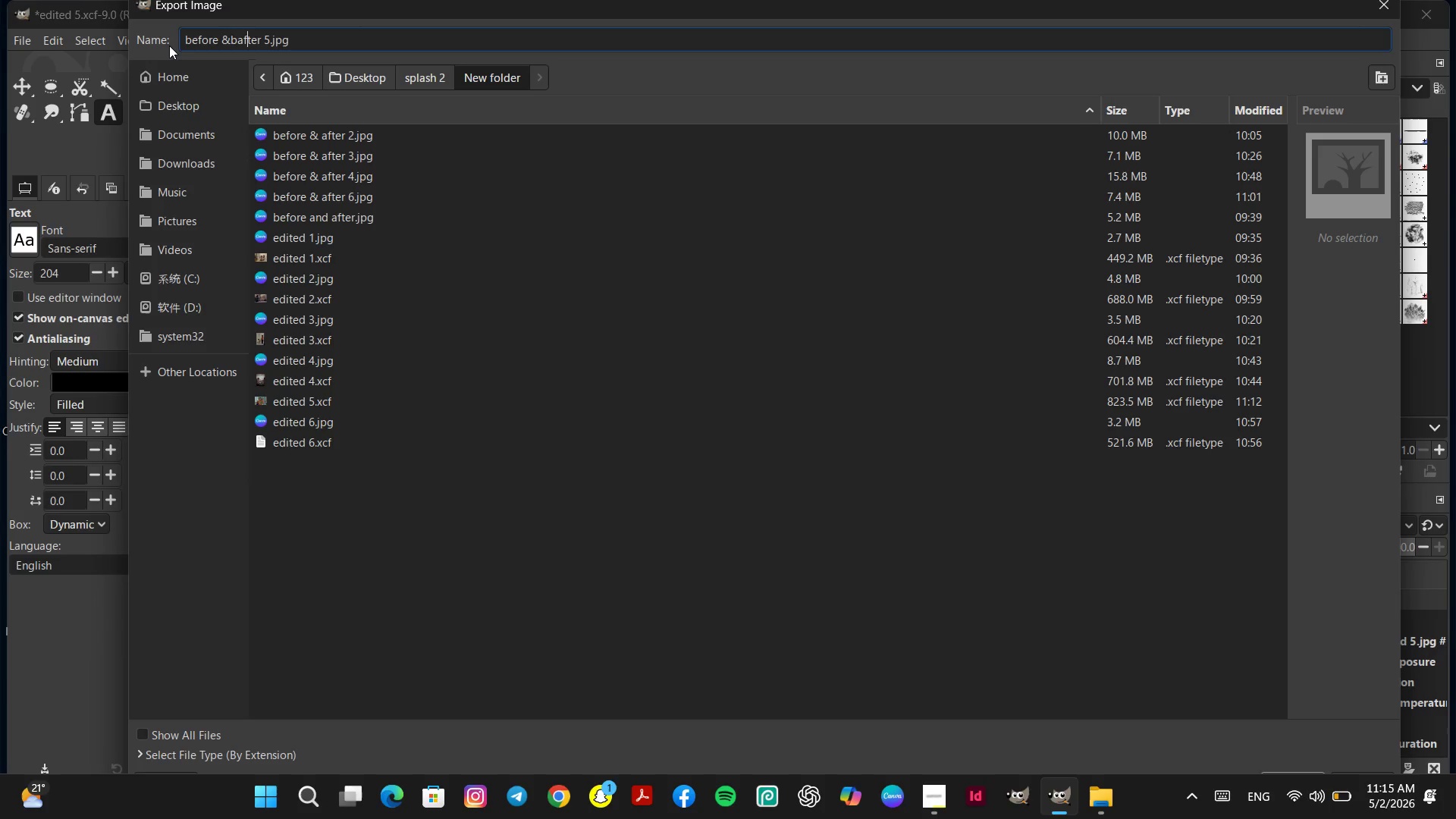 
key(ArrowLeft)
 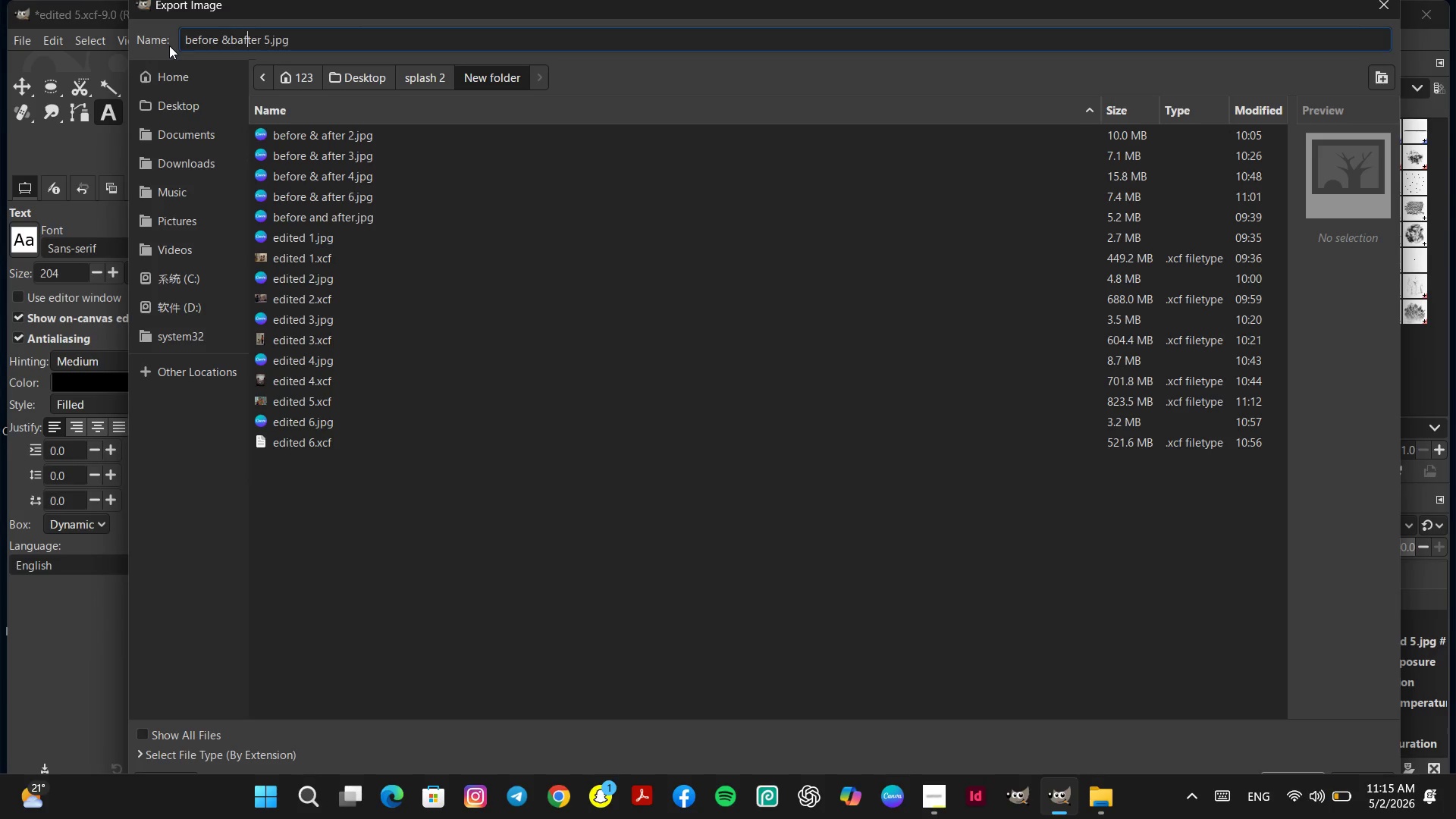 
key(ArrowLeft)
 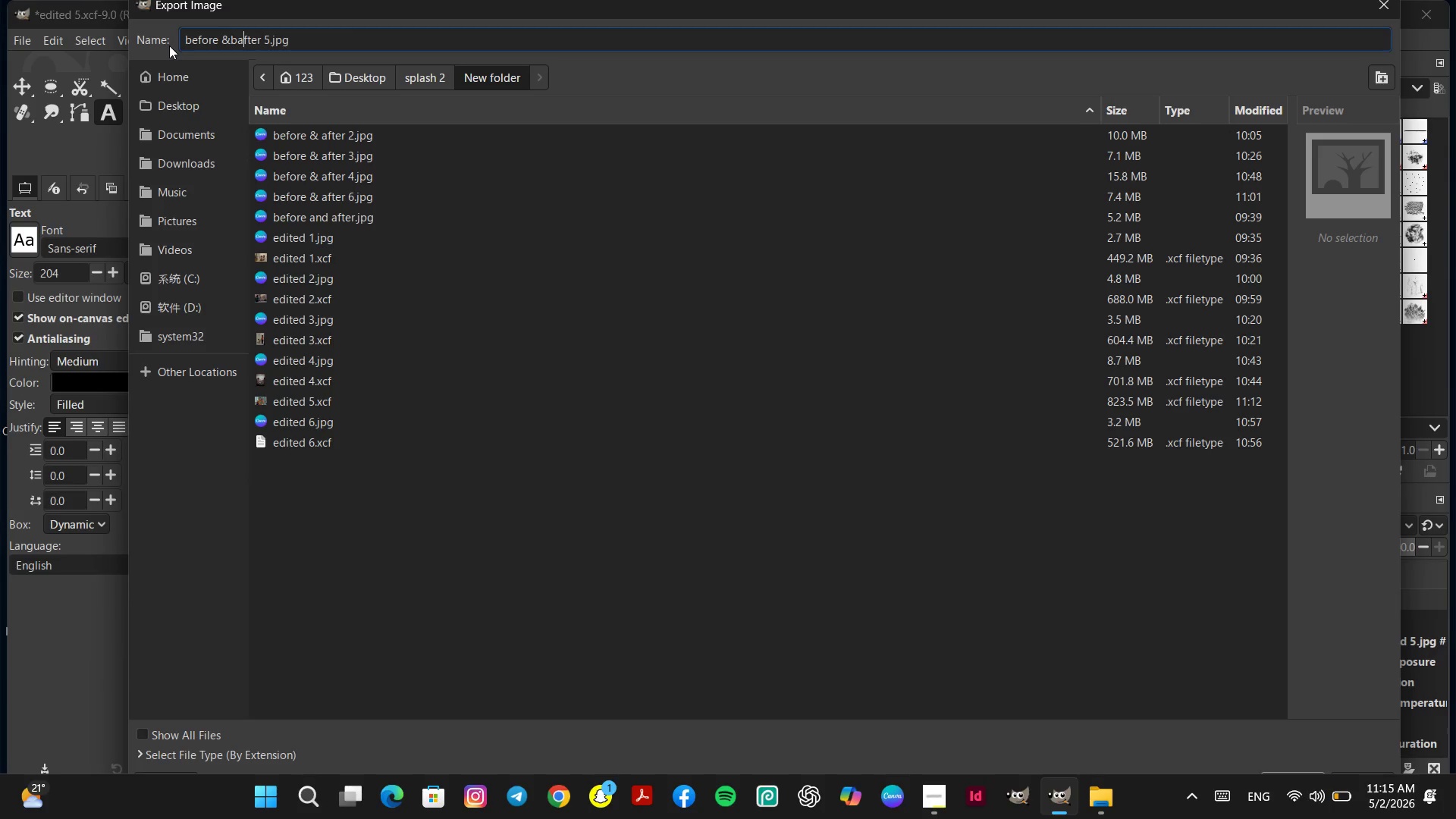 
key(ArrowLeft)
 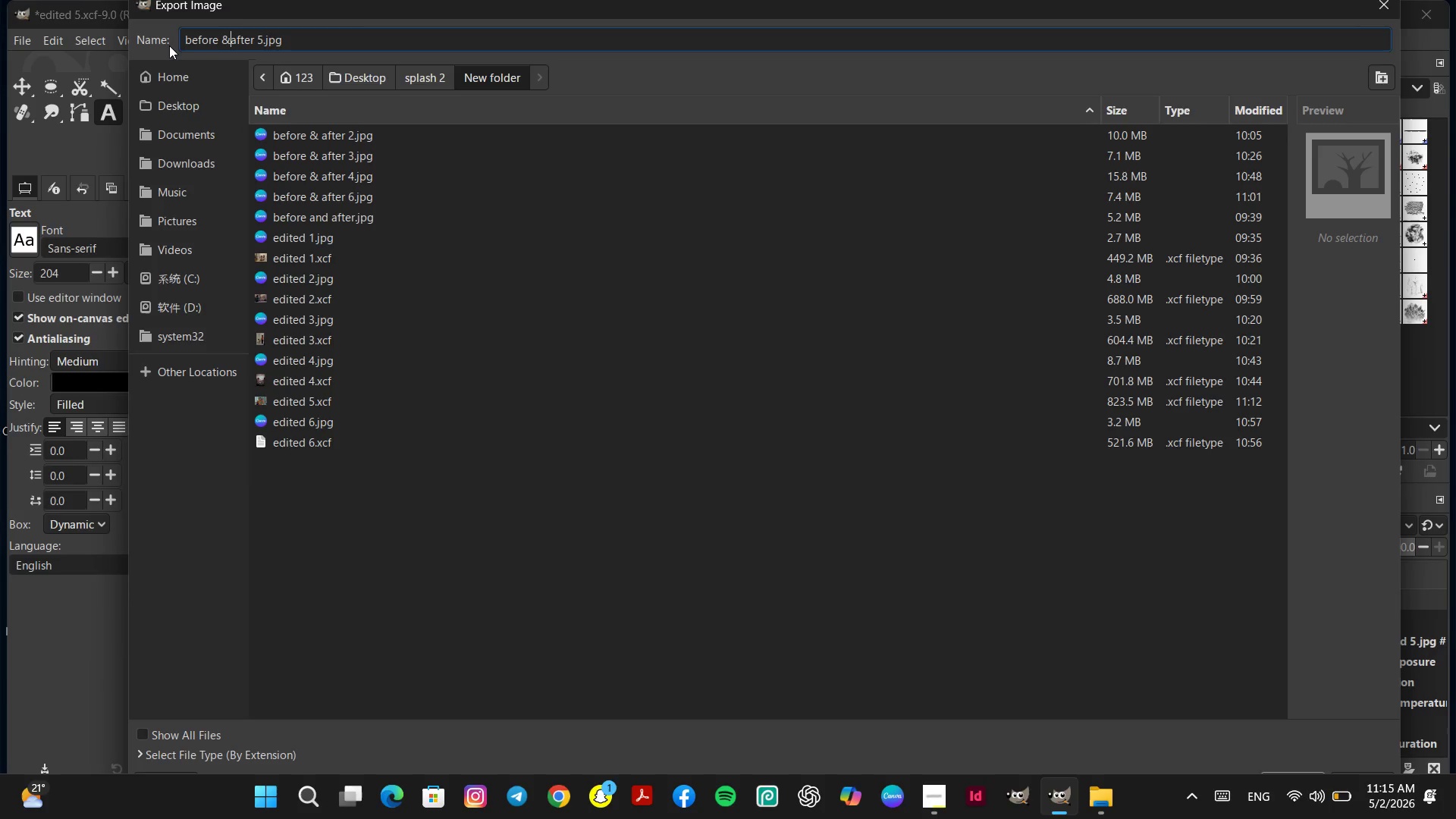 
key(Backspace)
 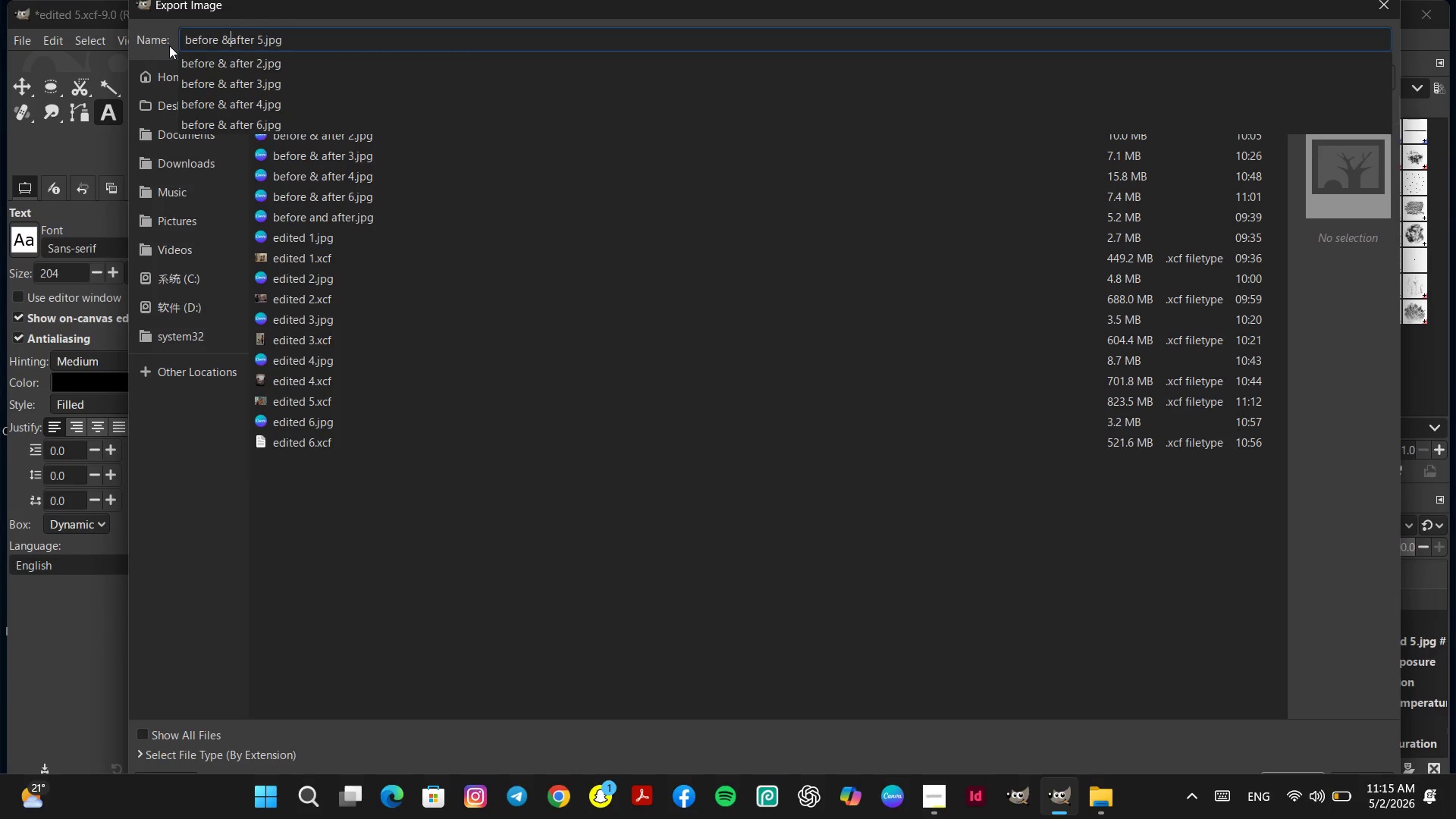 
key(Space)
 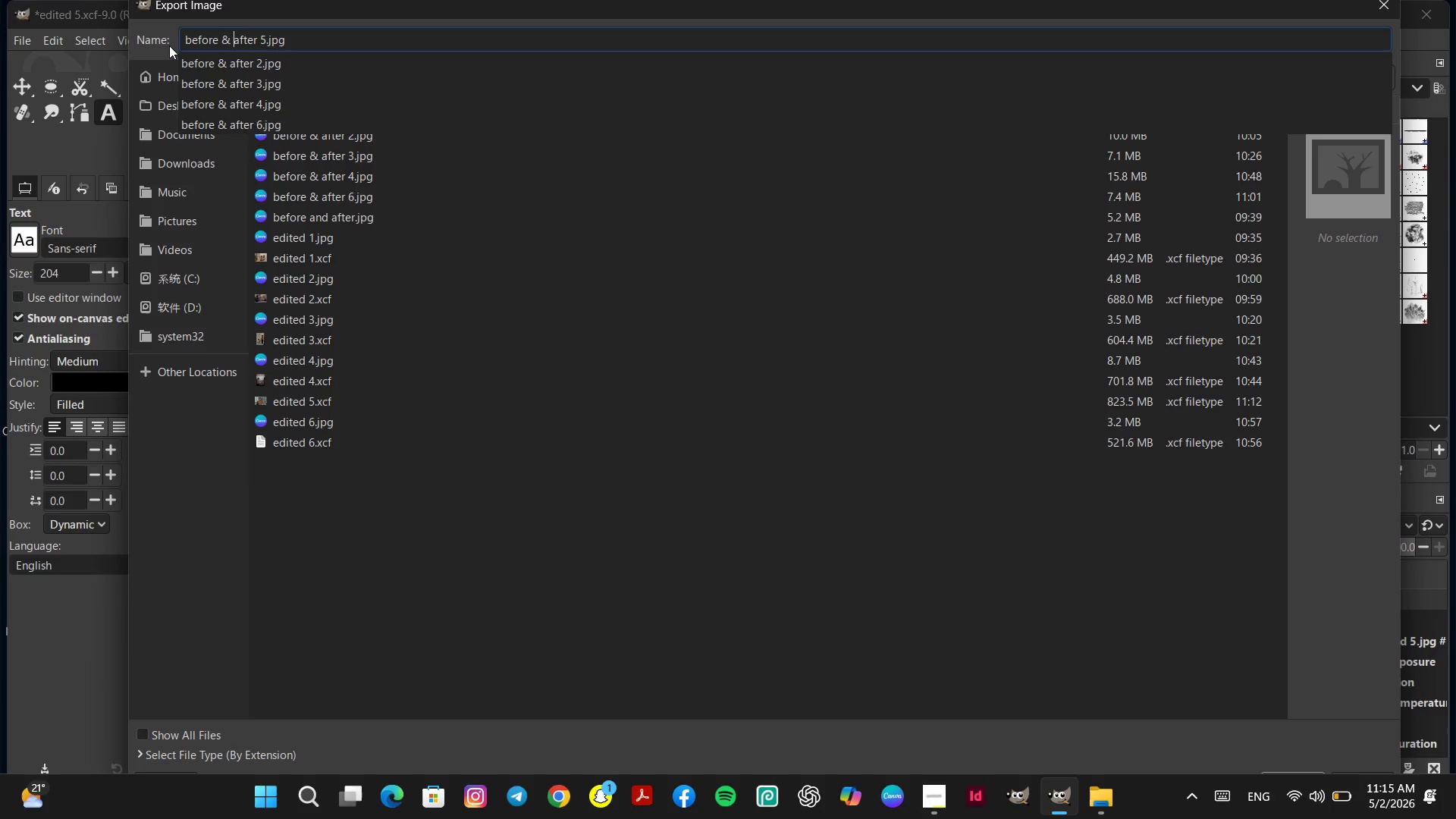 
key(Enter)
 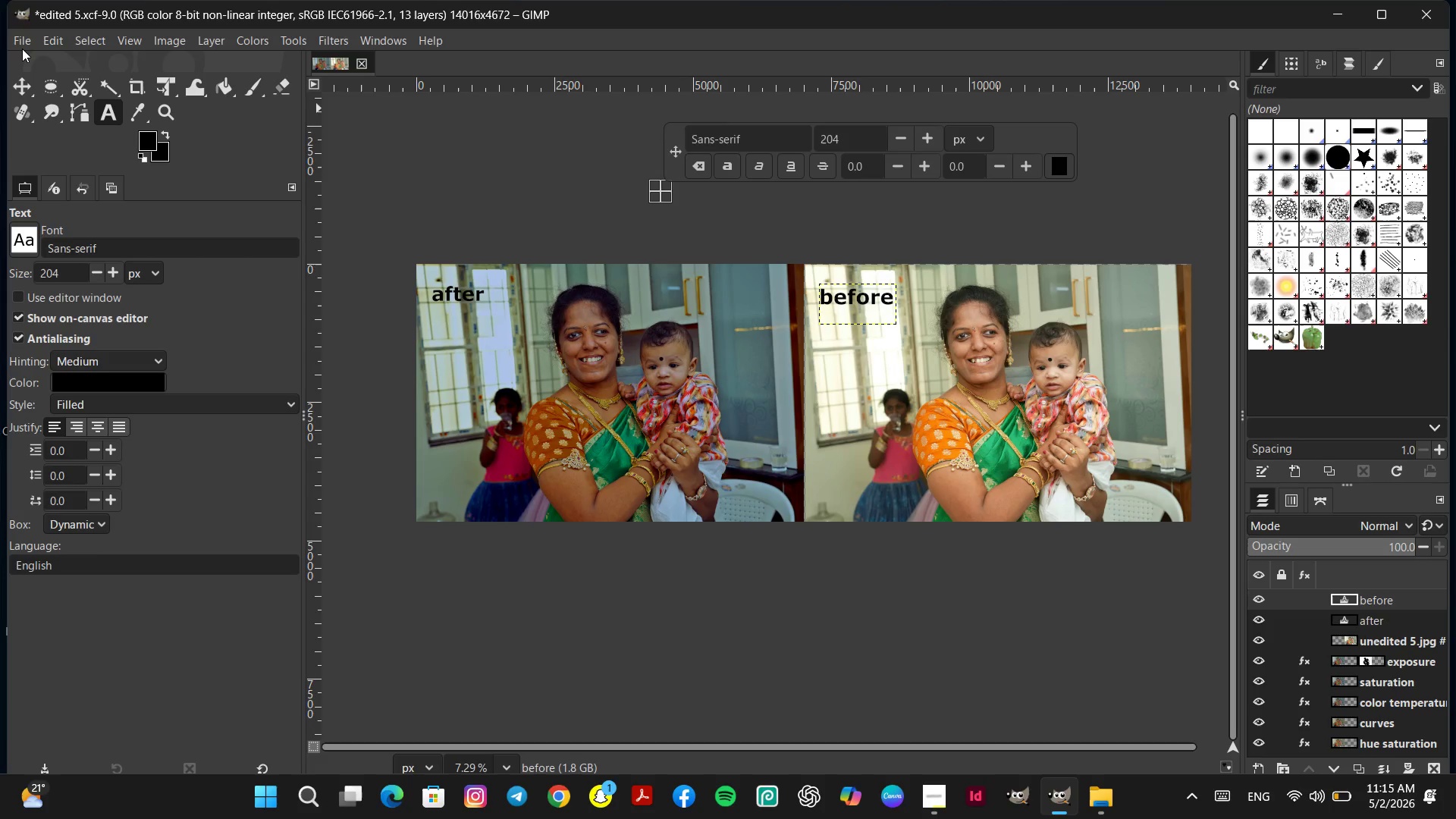 
wait(33.4)
 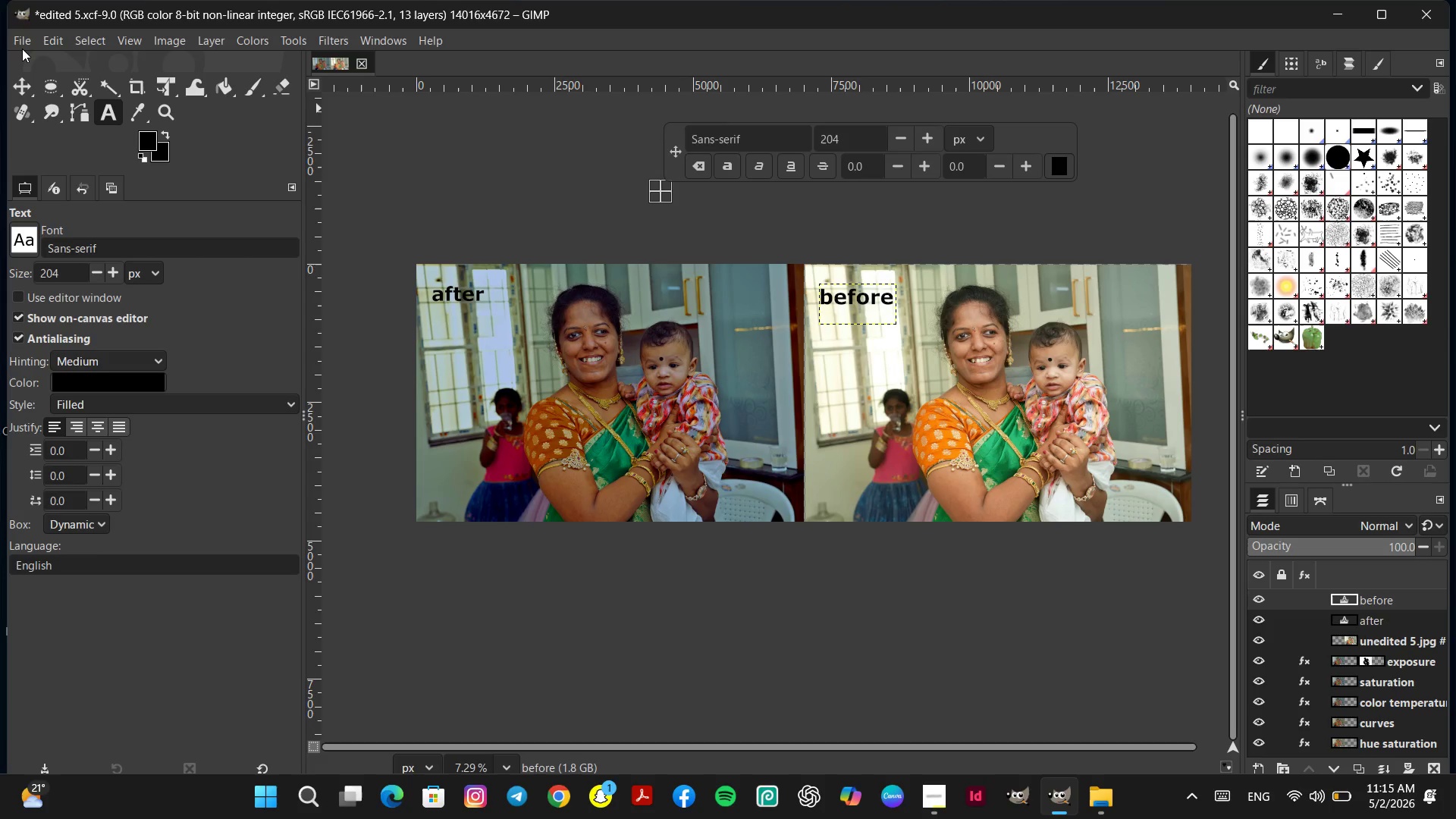 
mouse_move([1053, 783])
 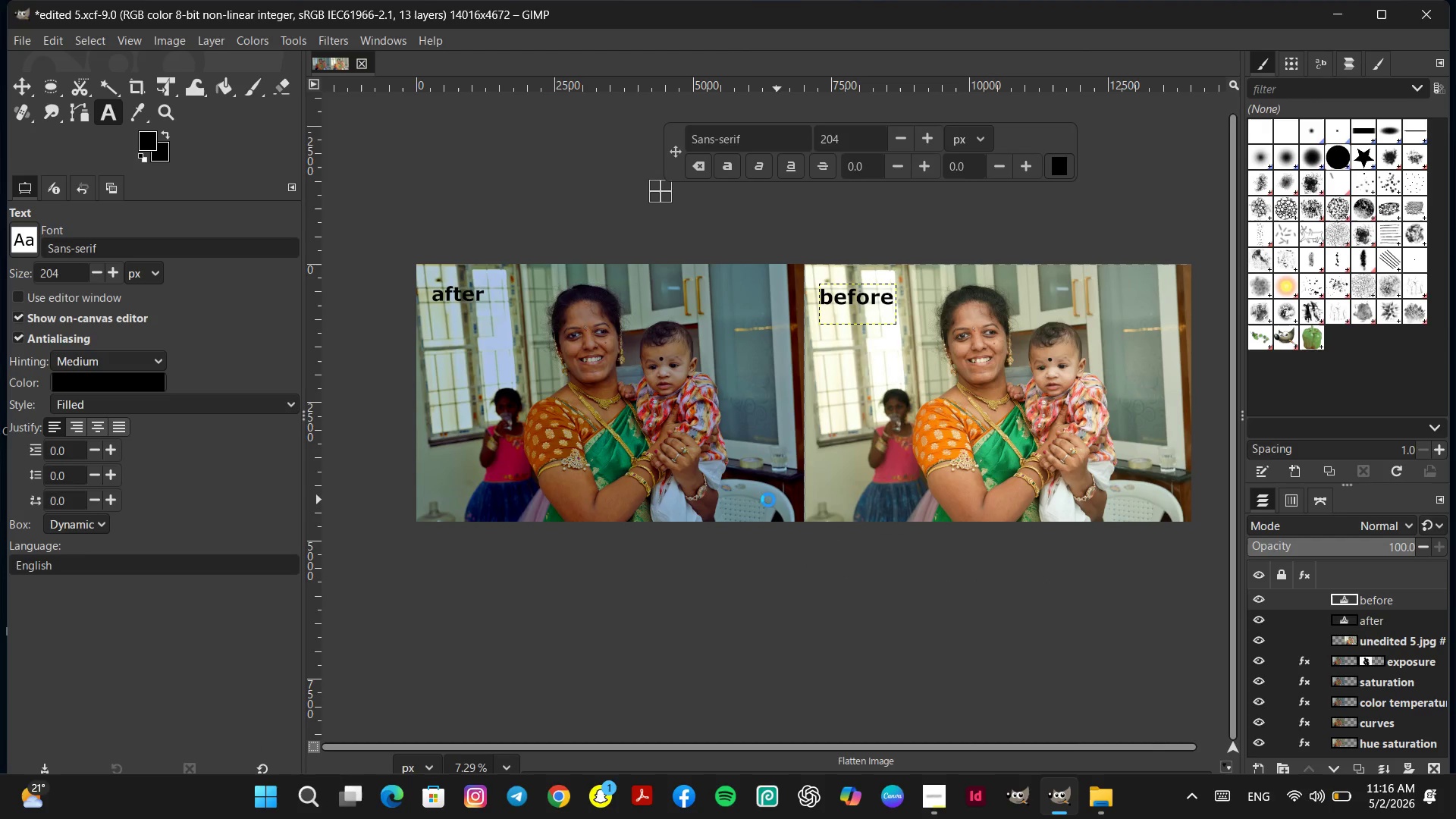 
wait(8.91)
 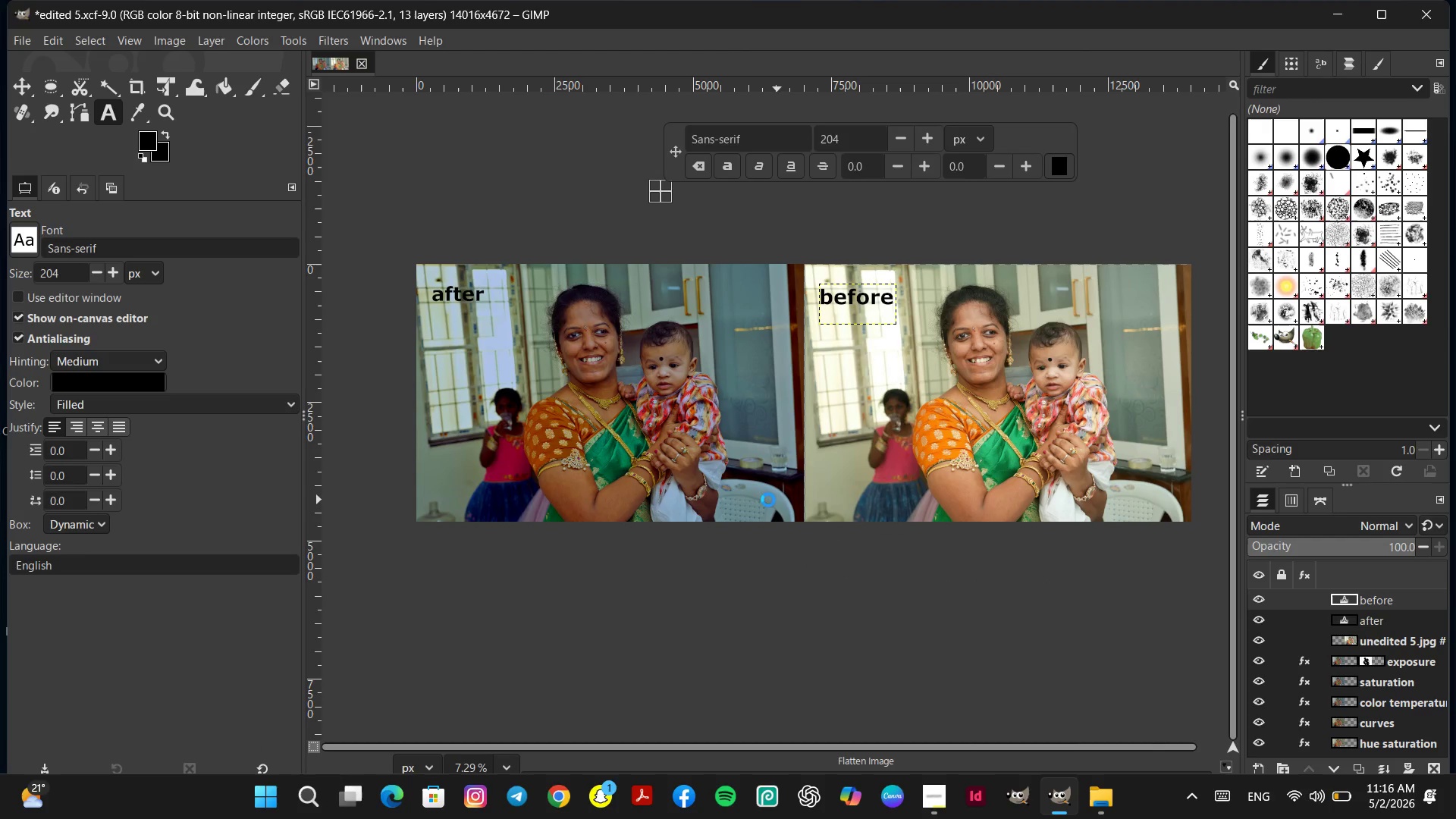 
left_click([1116, 720])
 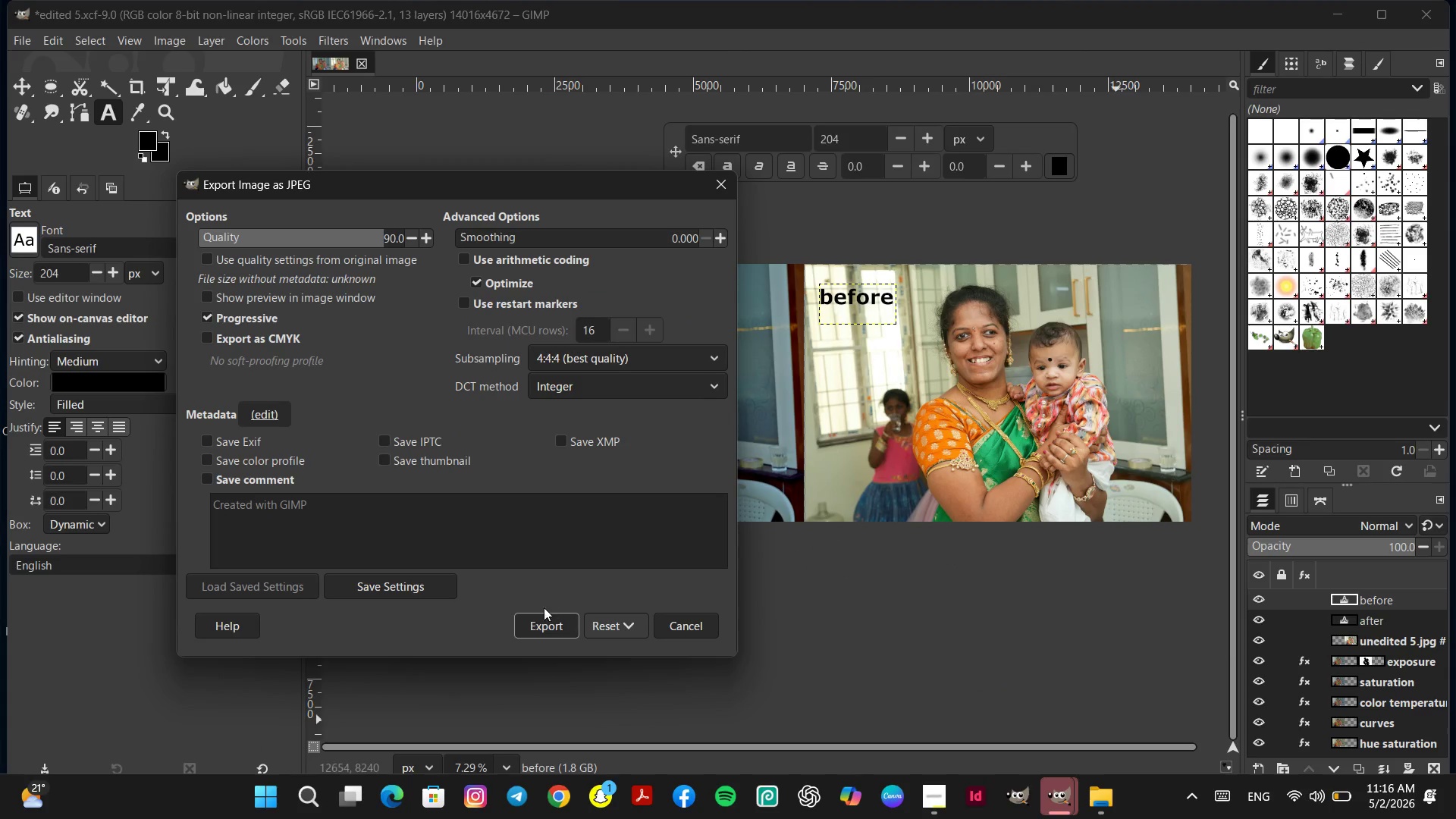 
left_click([544, 626])
 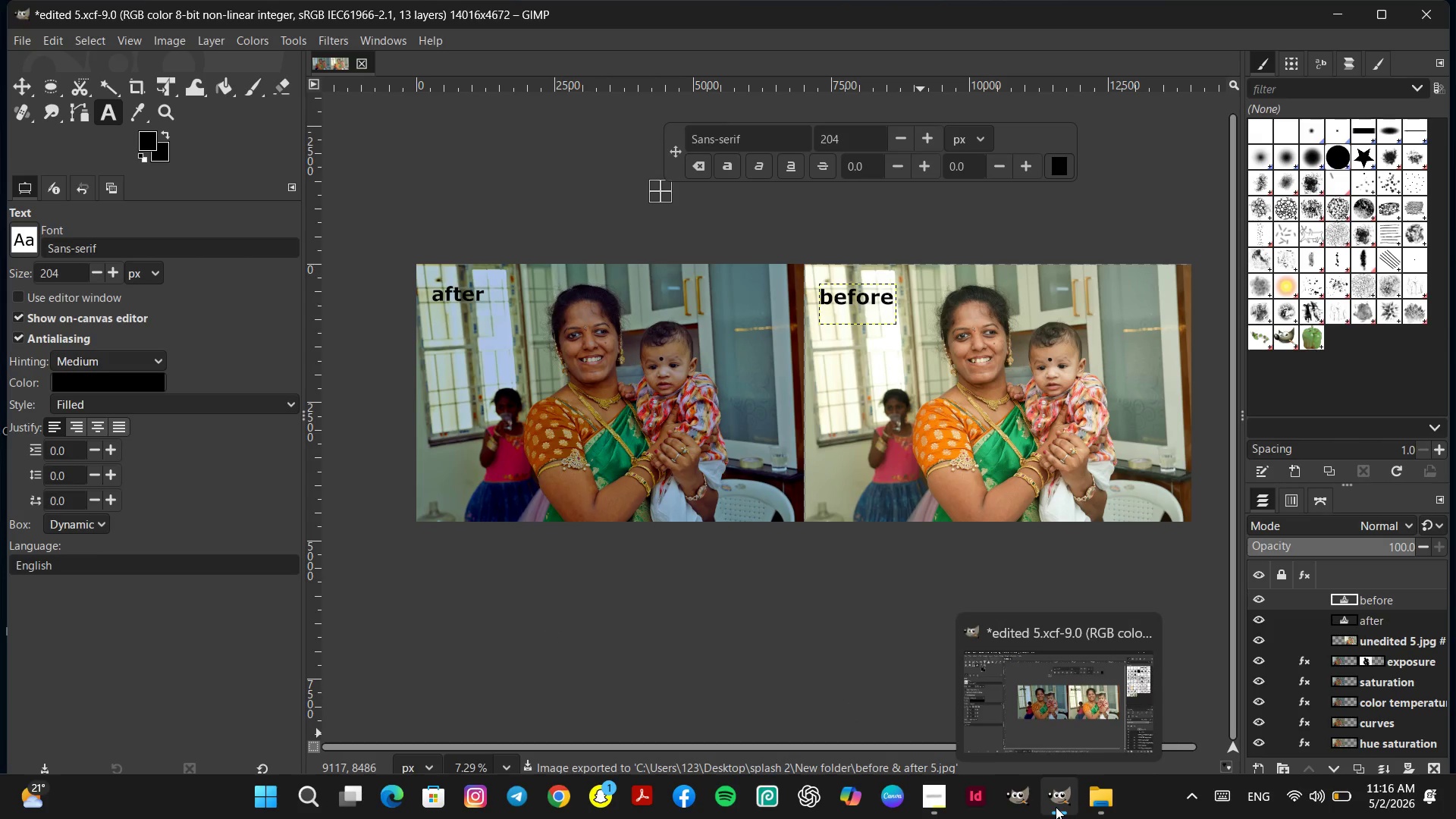 
wait(5.16)
 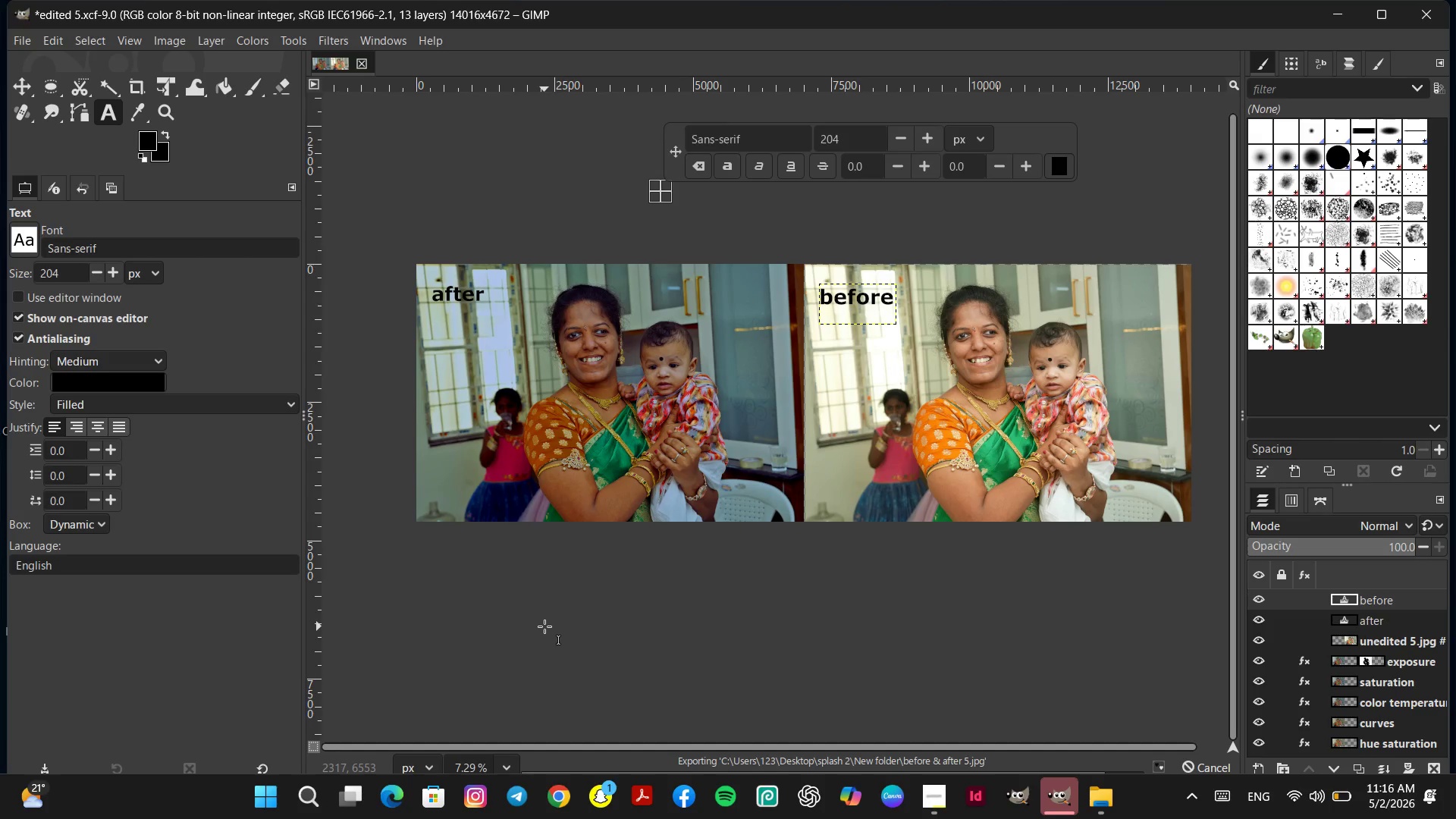 
left_click([1102, 797])
 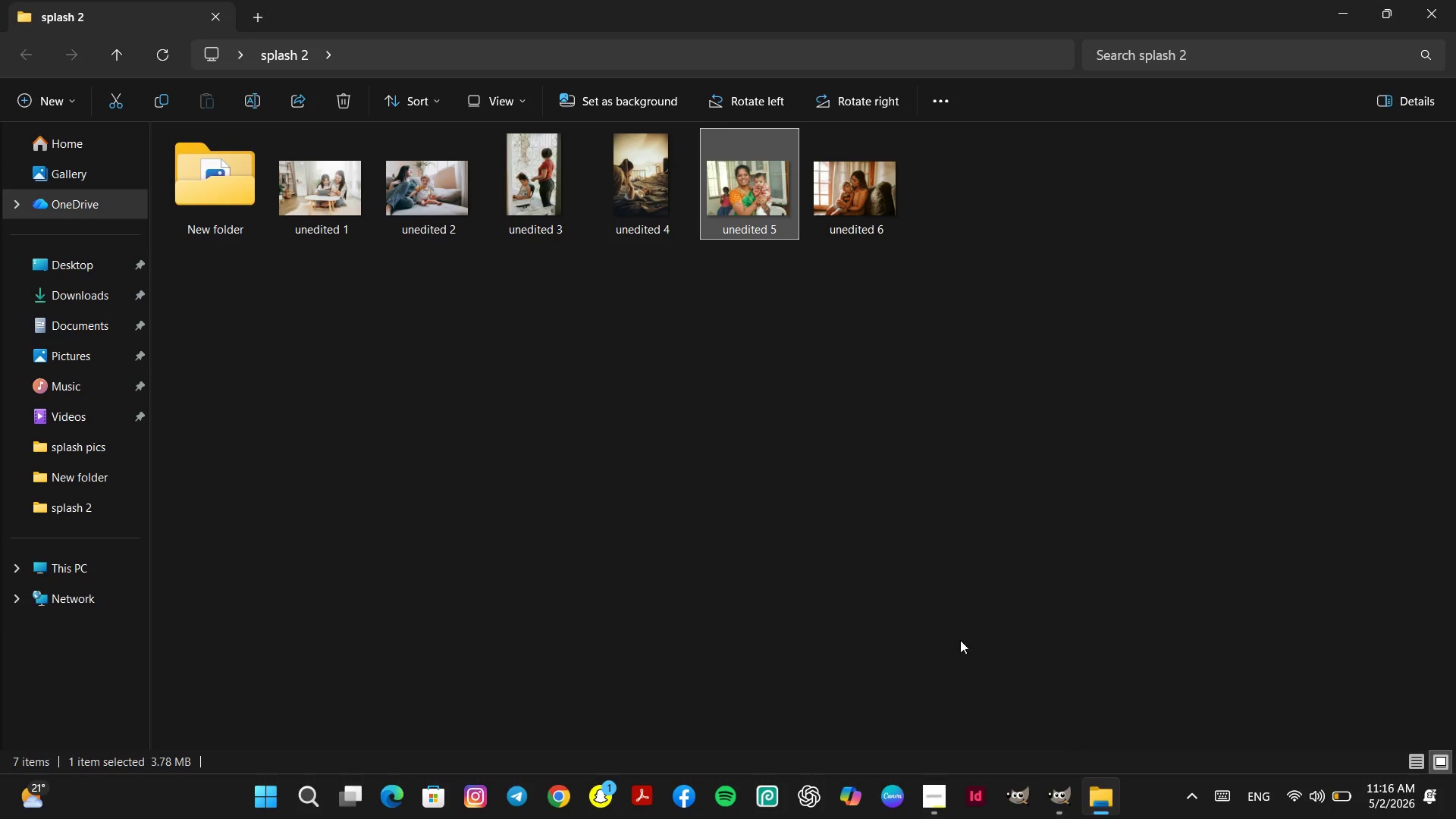 
left_click([832, 549])
 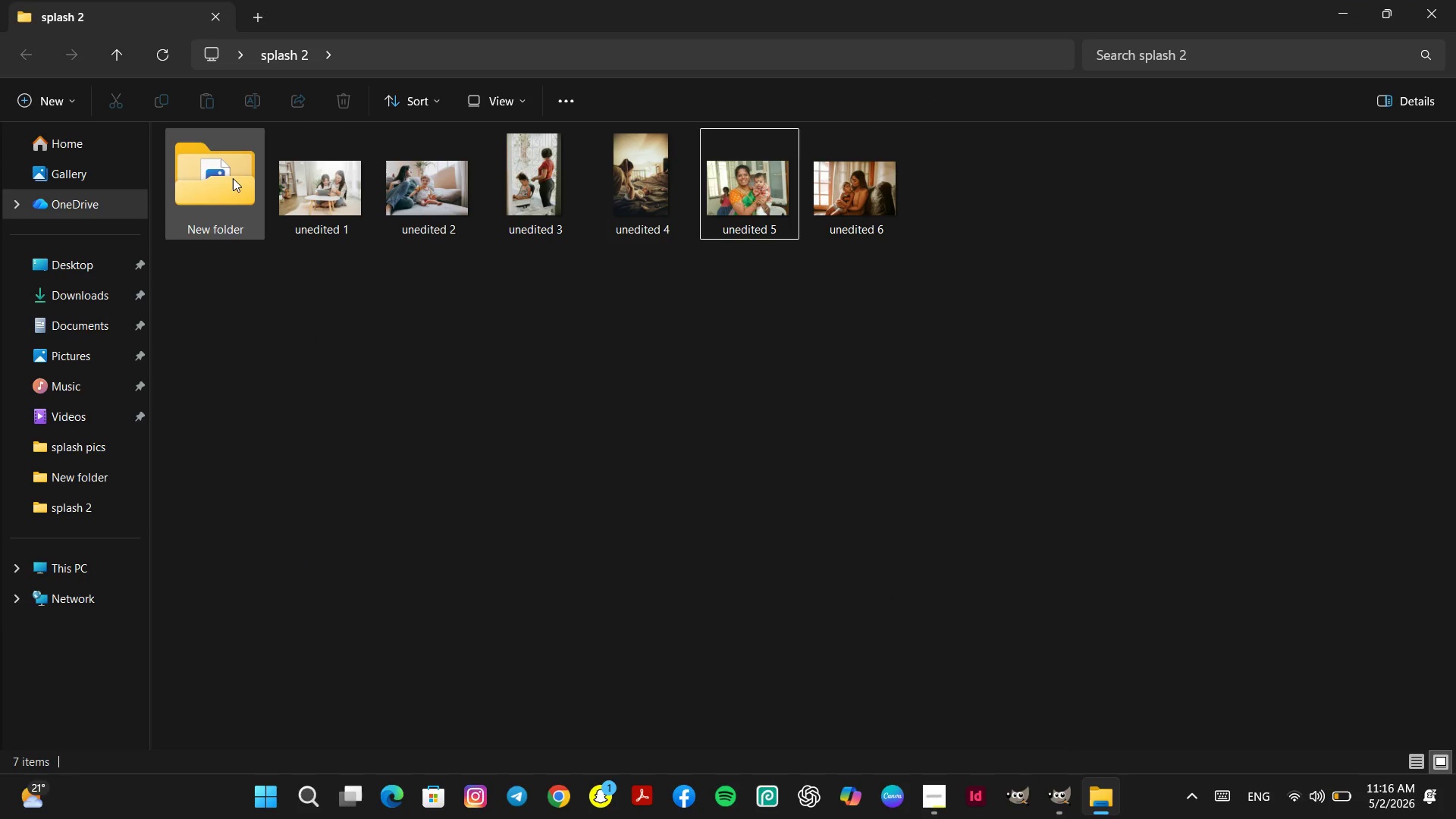 
double_click([217, 187])
 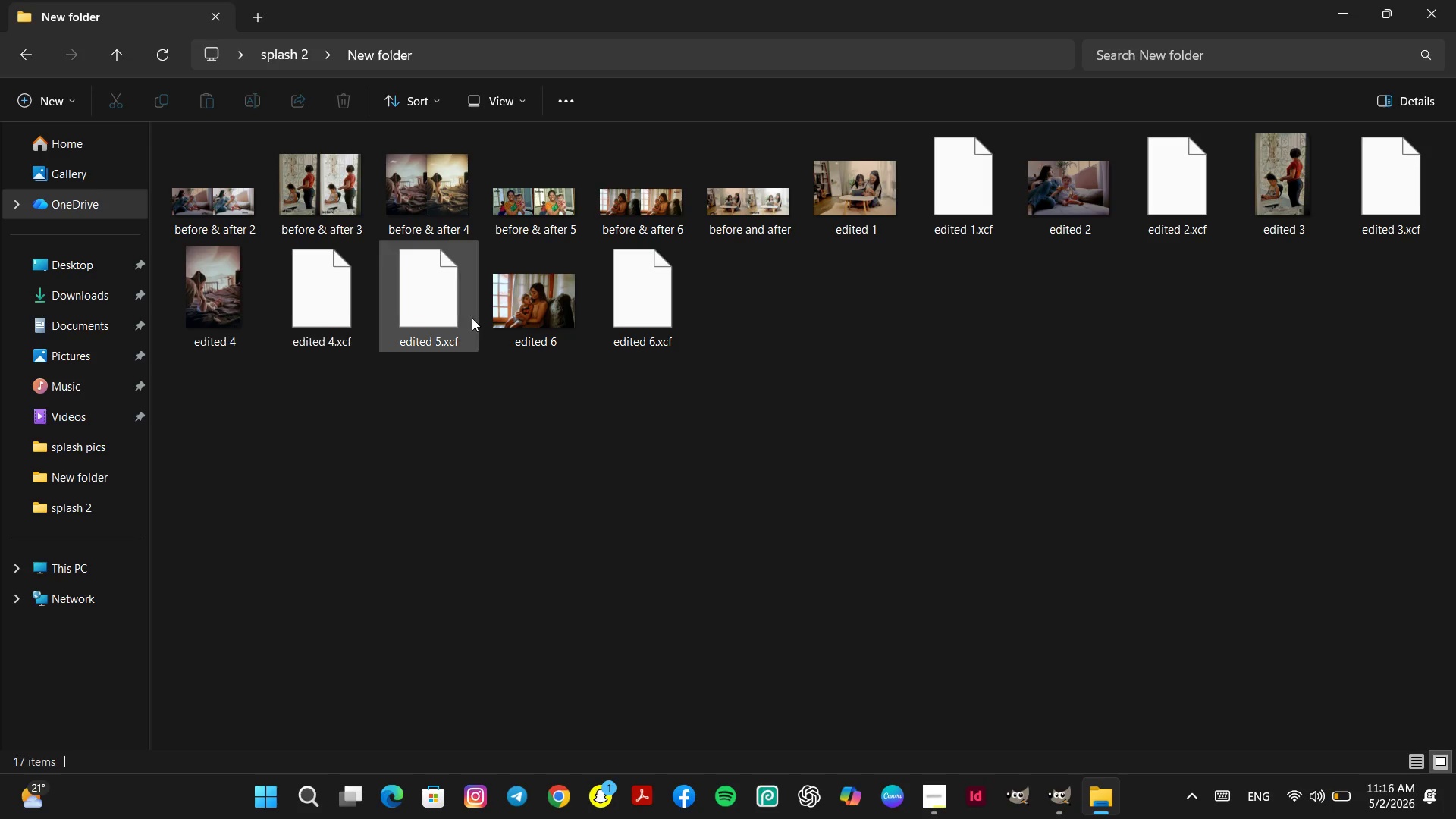 
wait(12.86)
 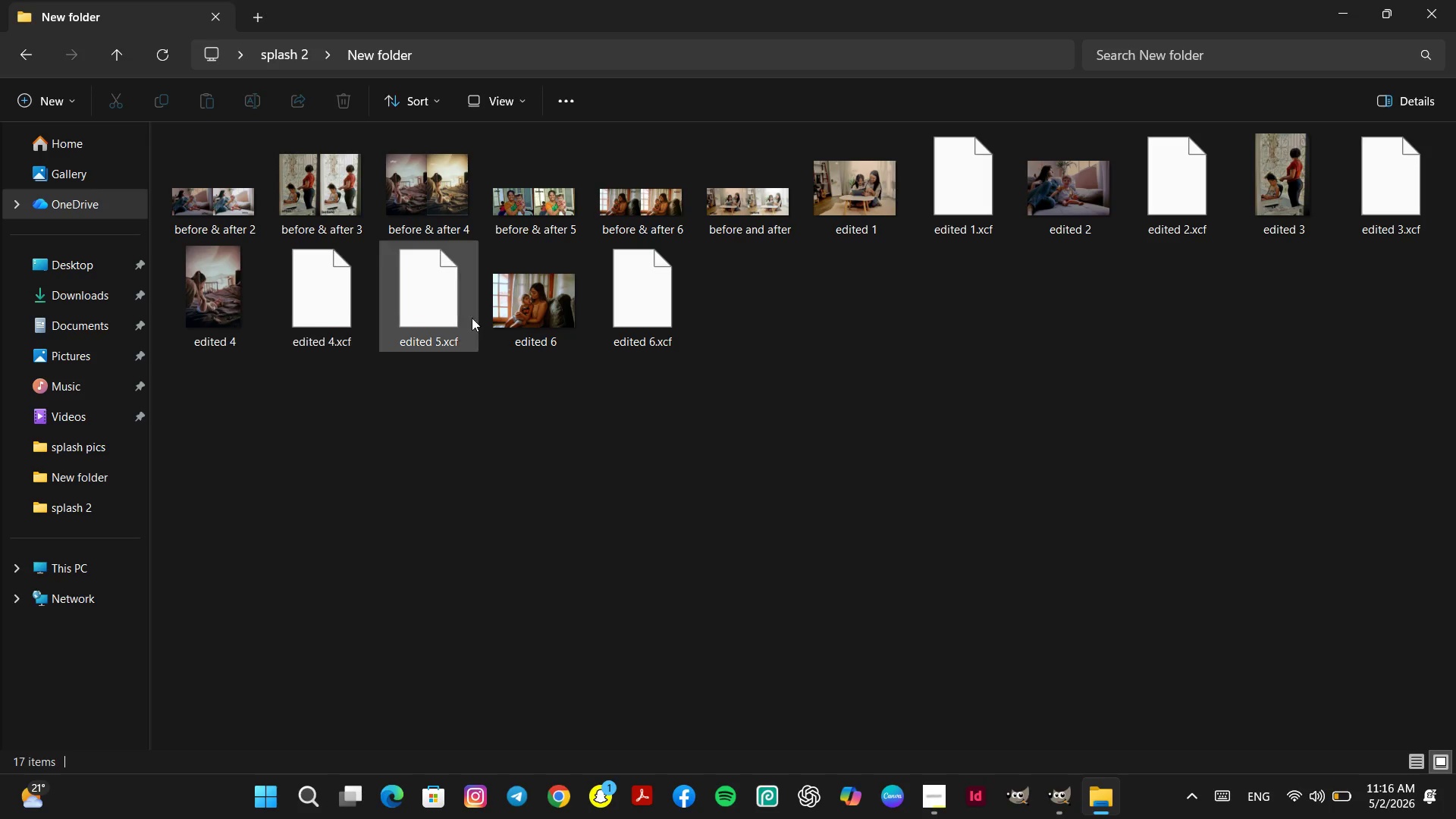 
left_click([1107, 805])
 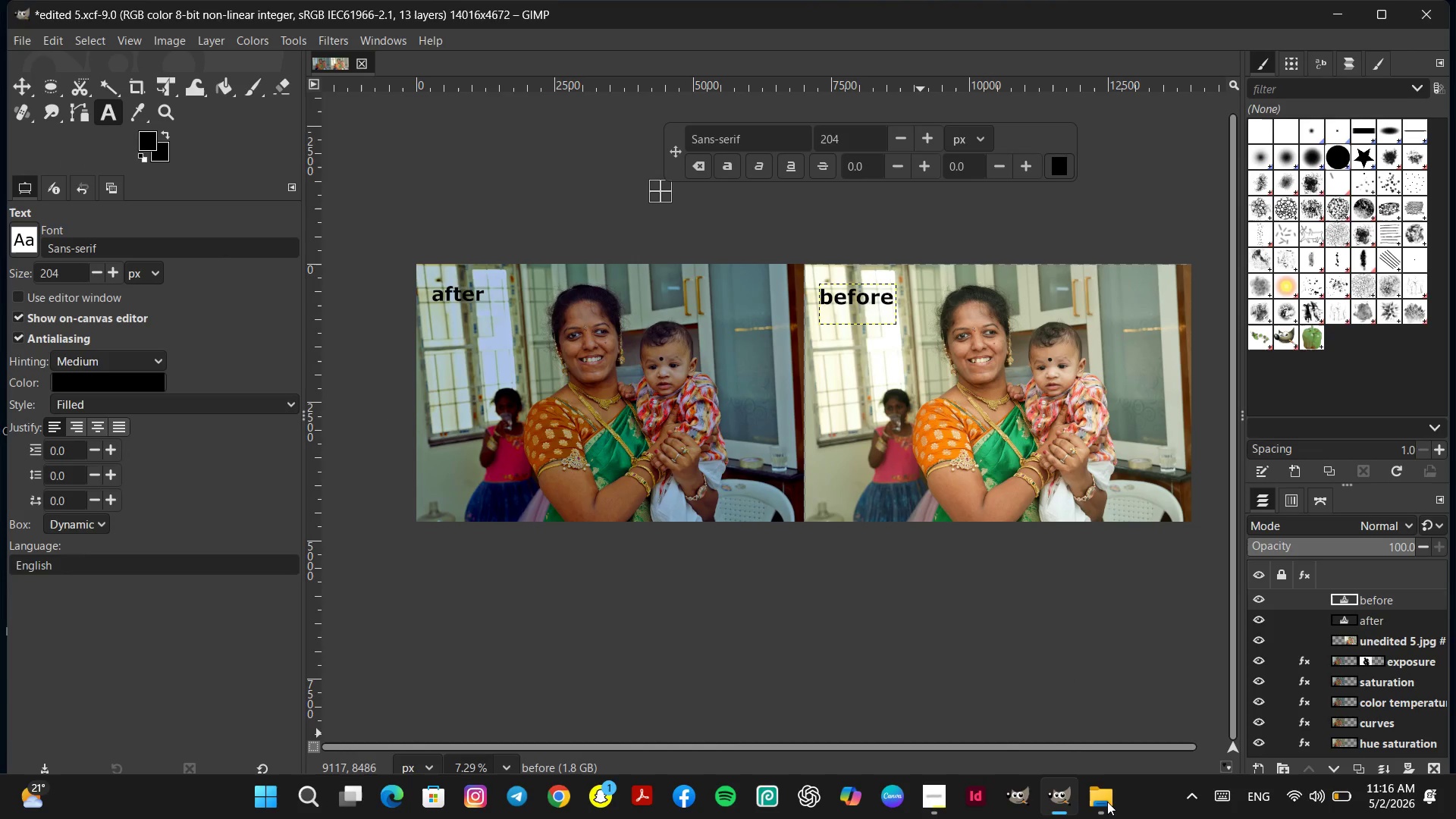 
left_click([1107, 802])
 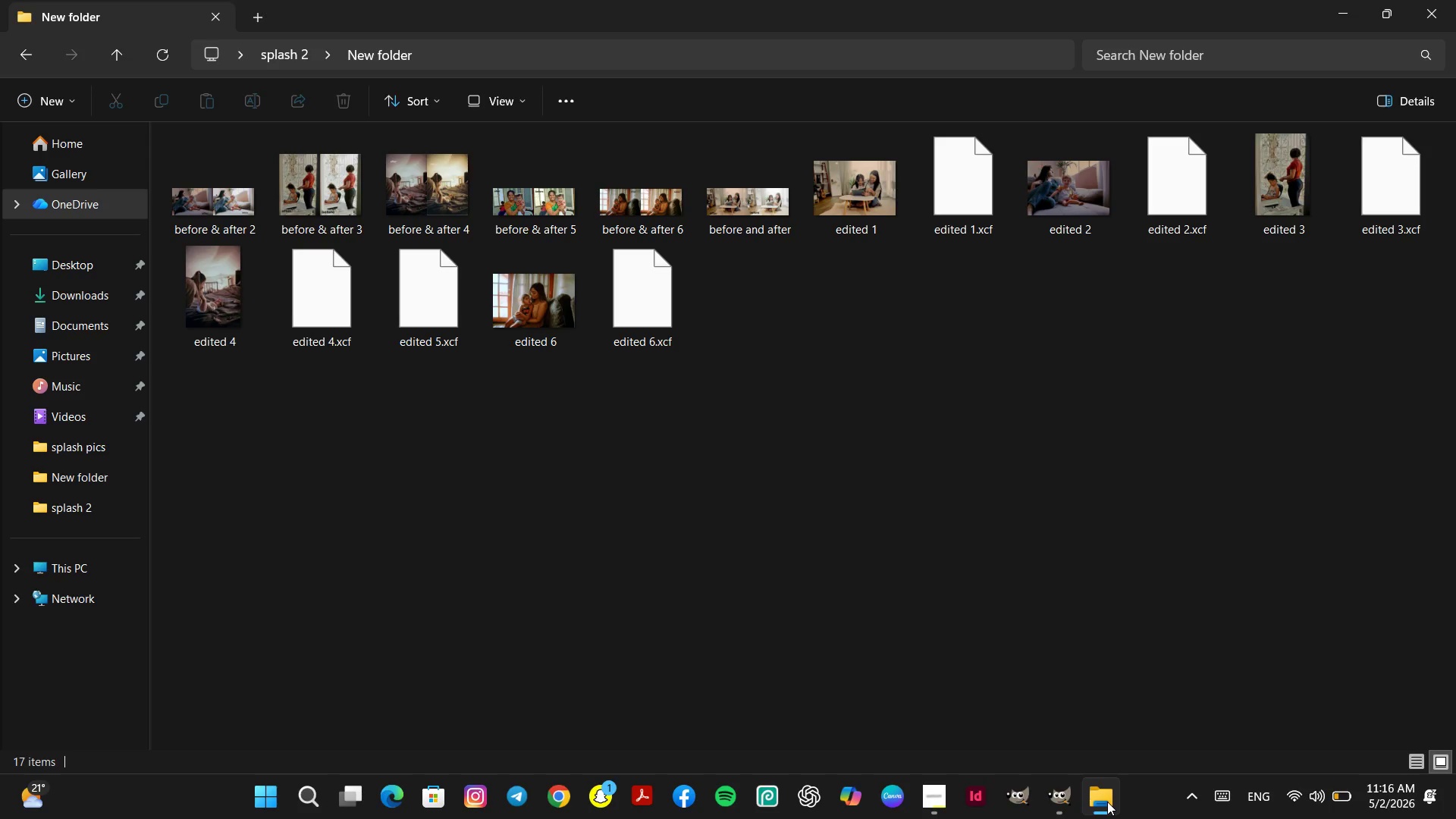 
left_click([1107, 802])
 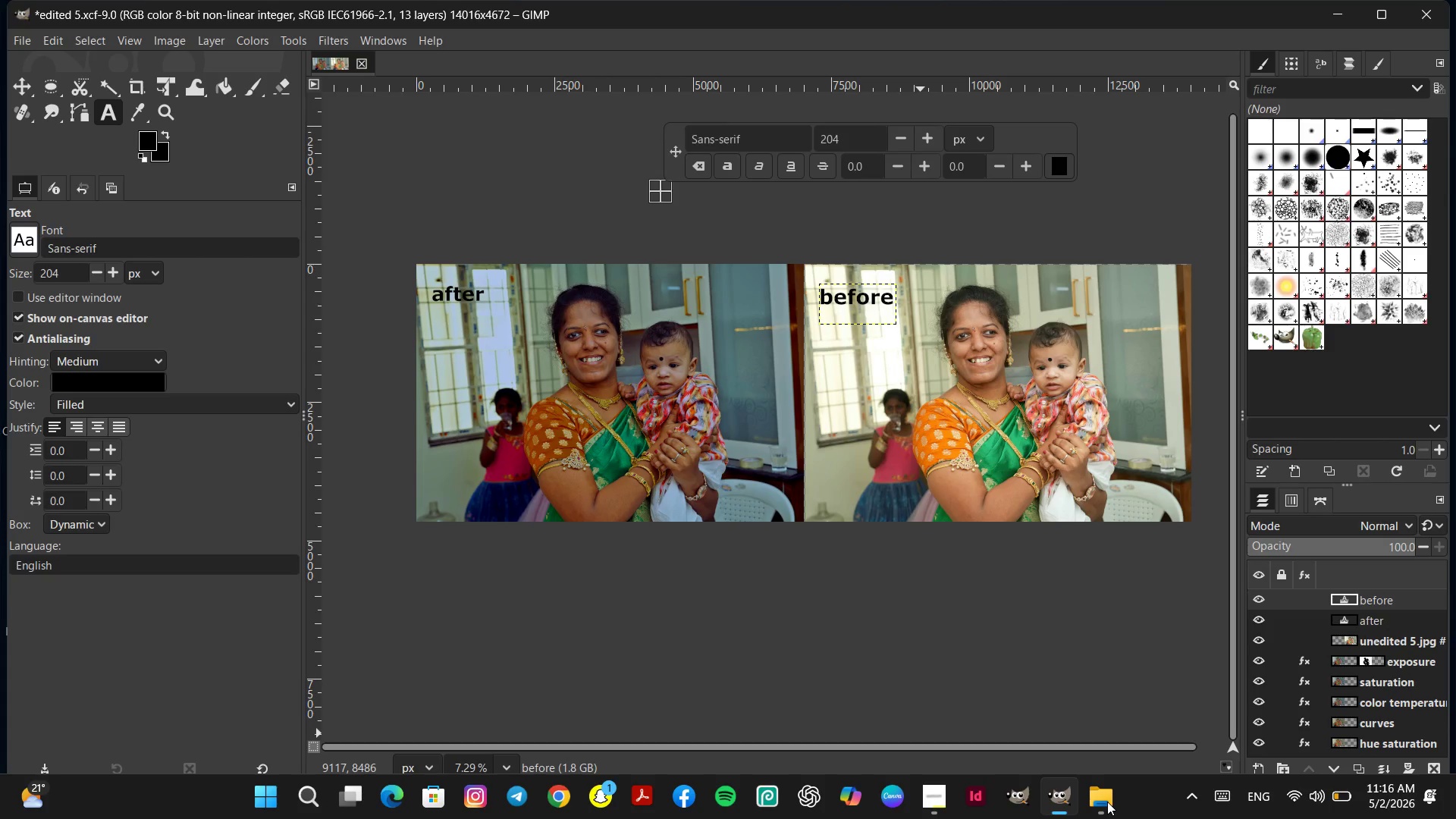 
left_click([1107, 802])
 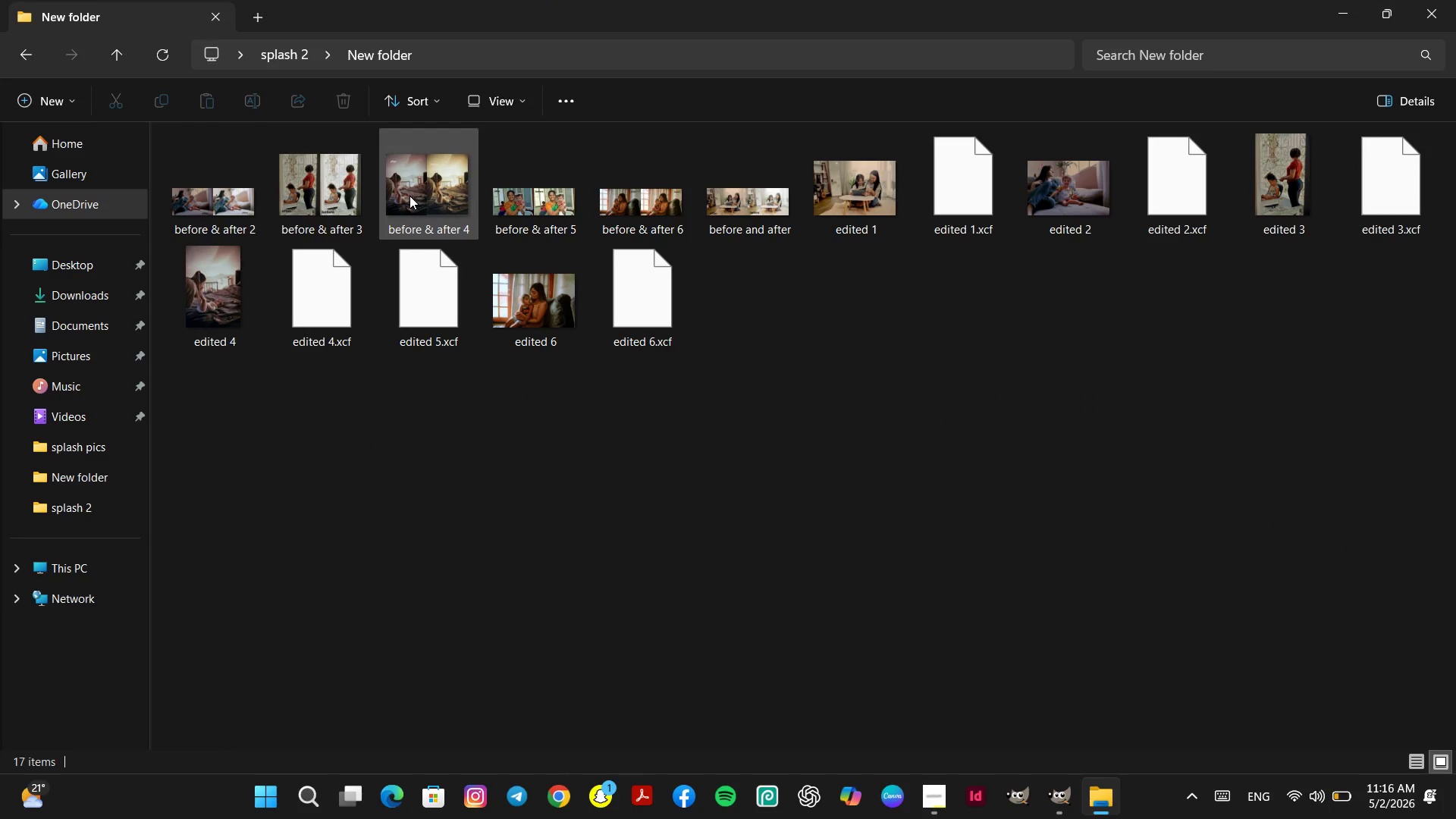 
left_click([38, 52])
 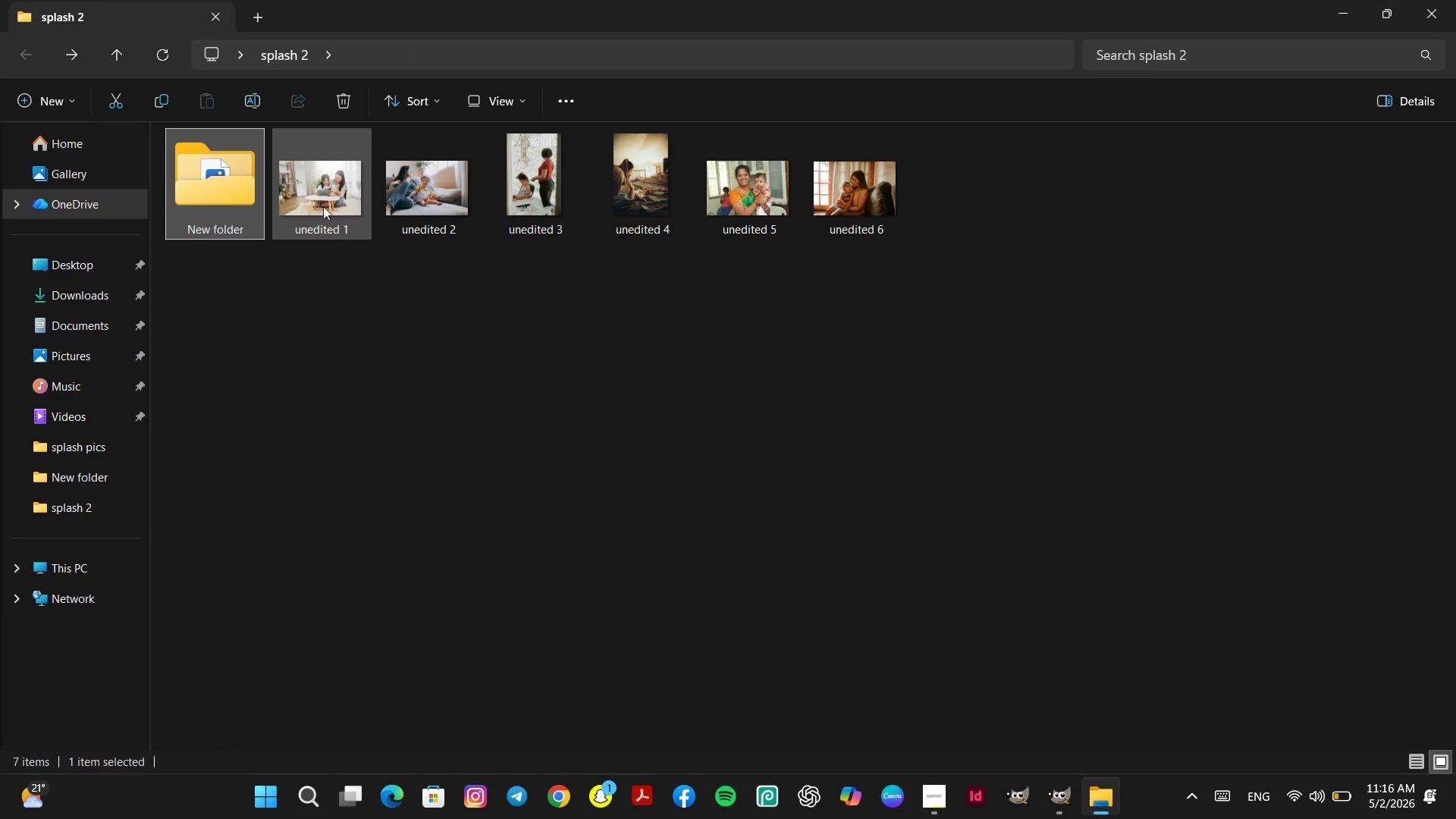 
double_click([211, 188])
 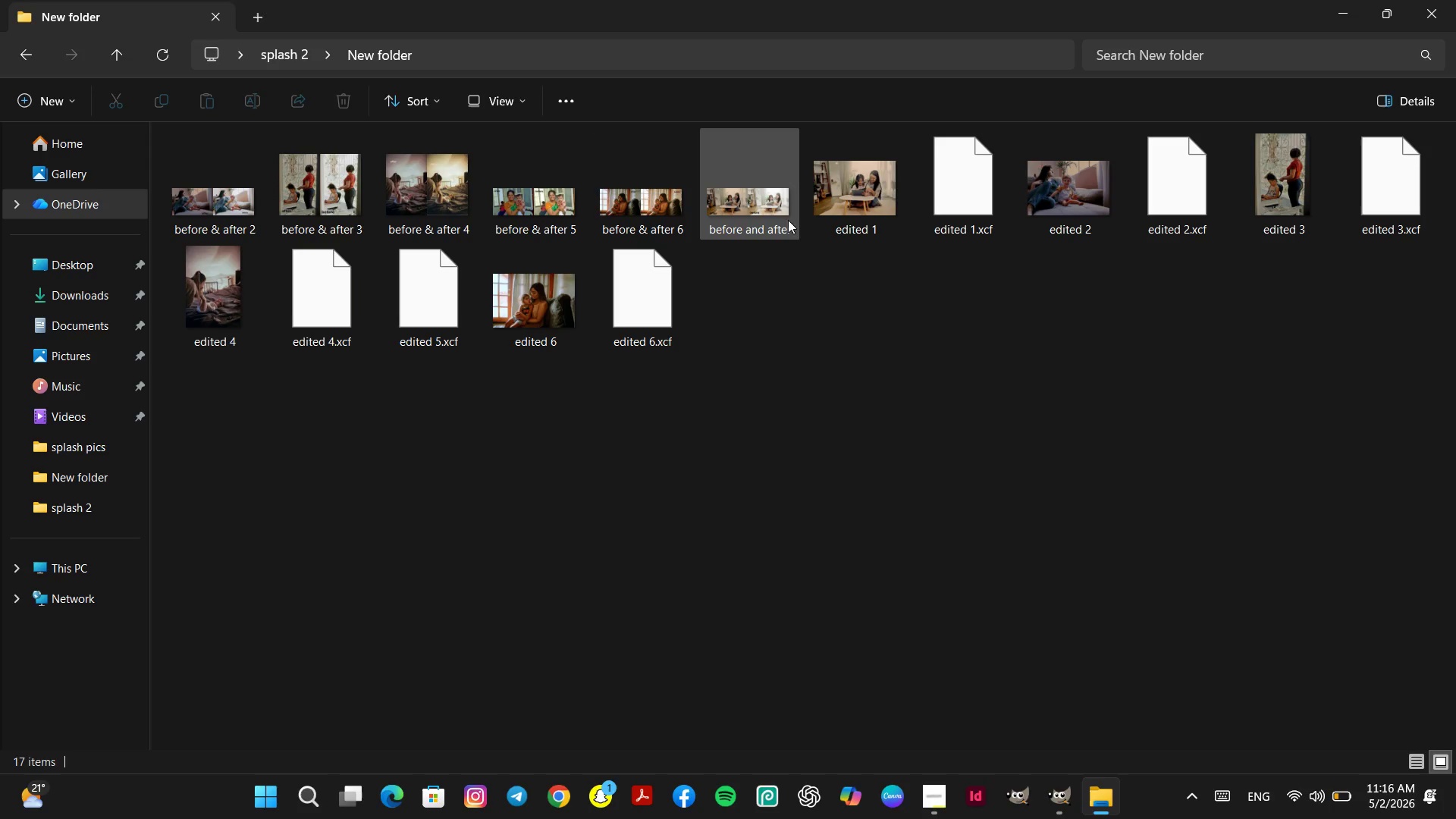 
wait(8.21)
 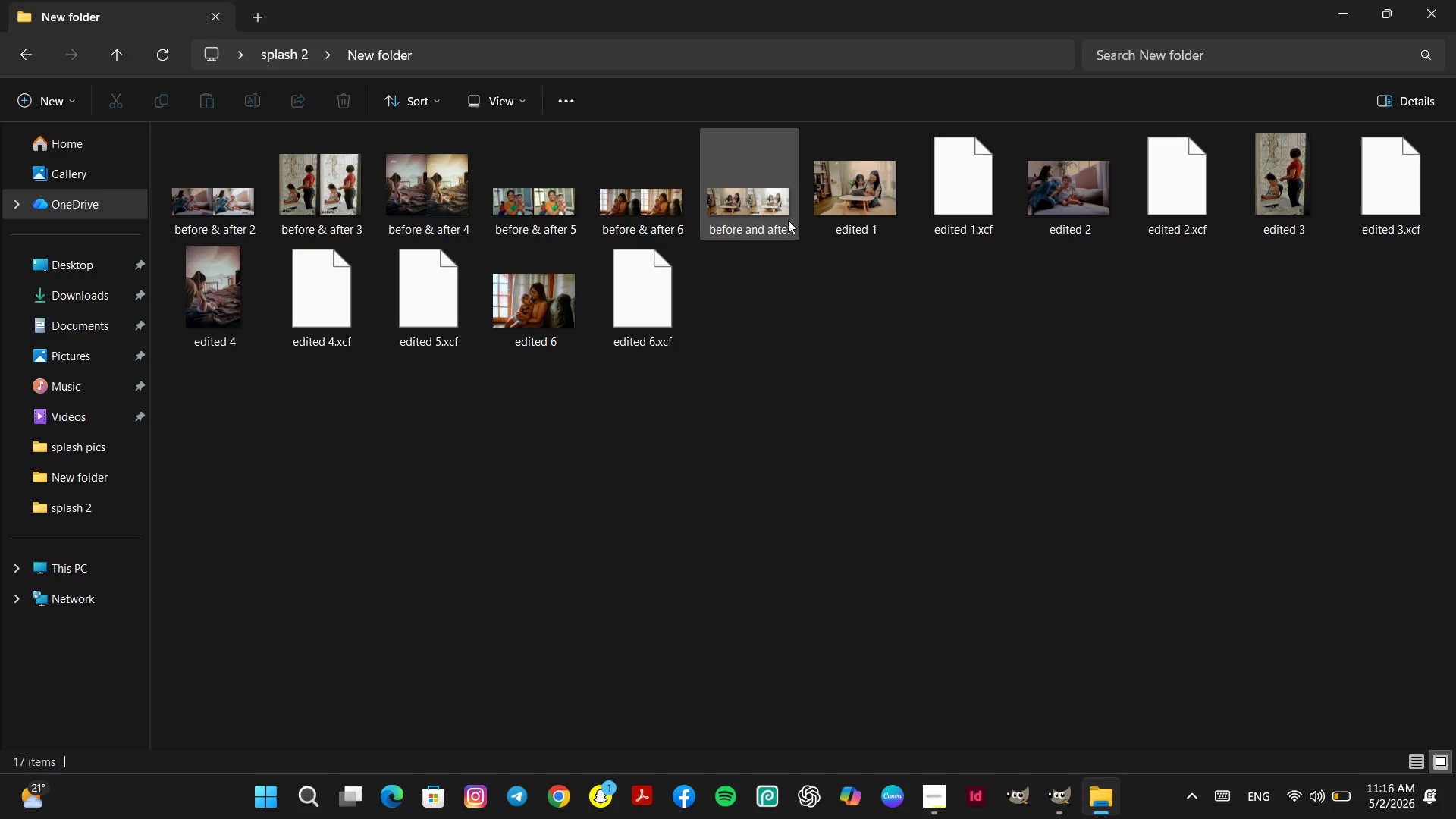 
mouse_move([671, 329])
 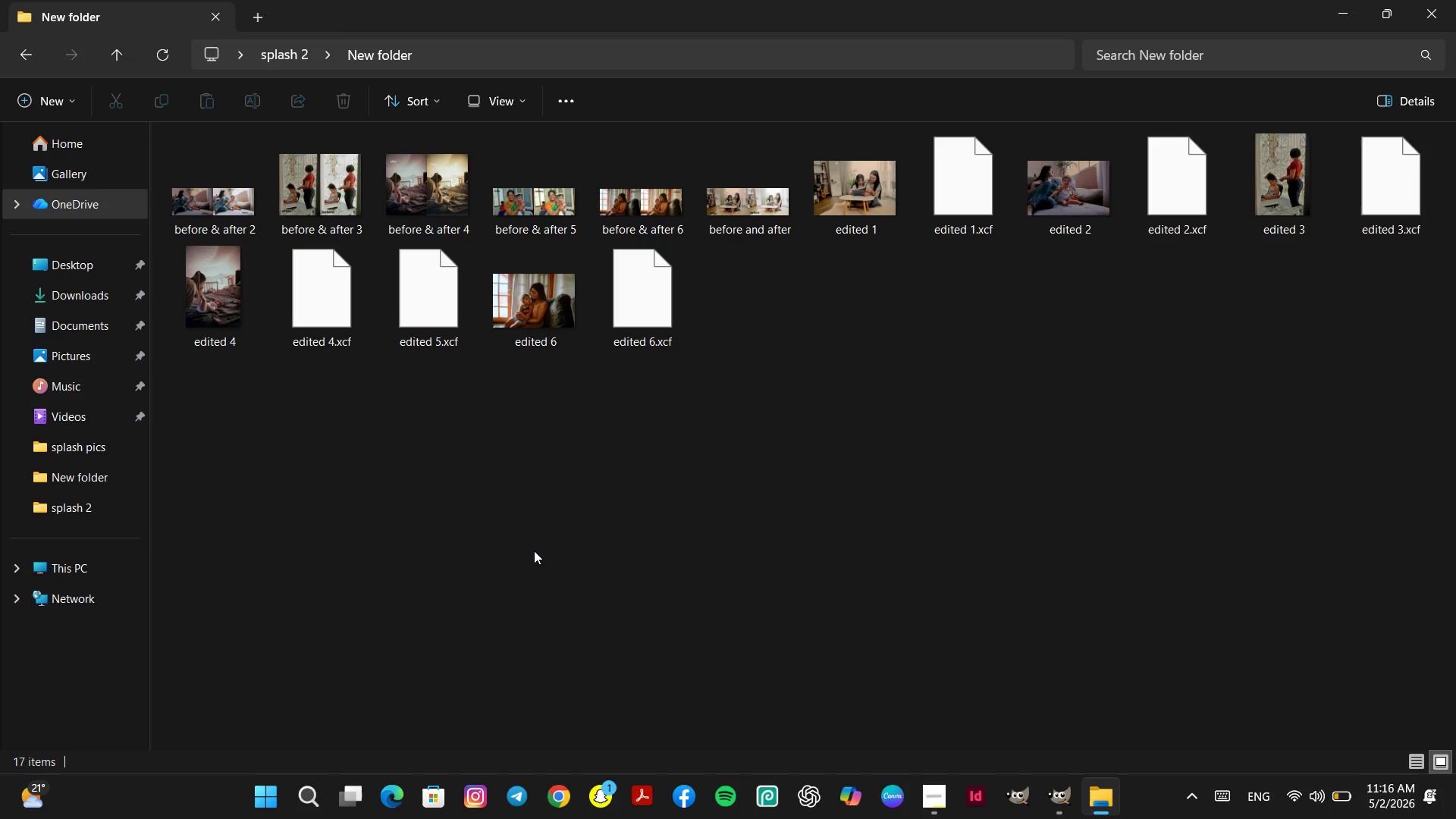 
wait(10.14)
 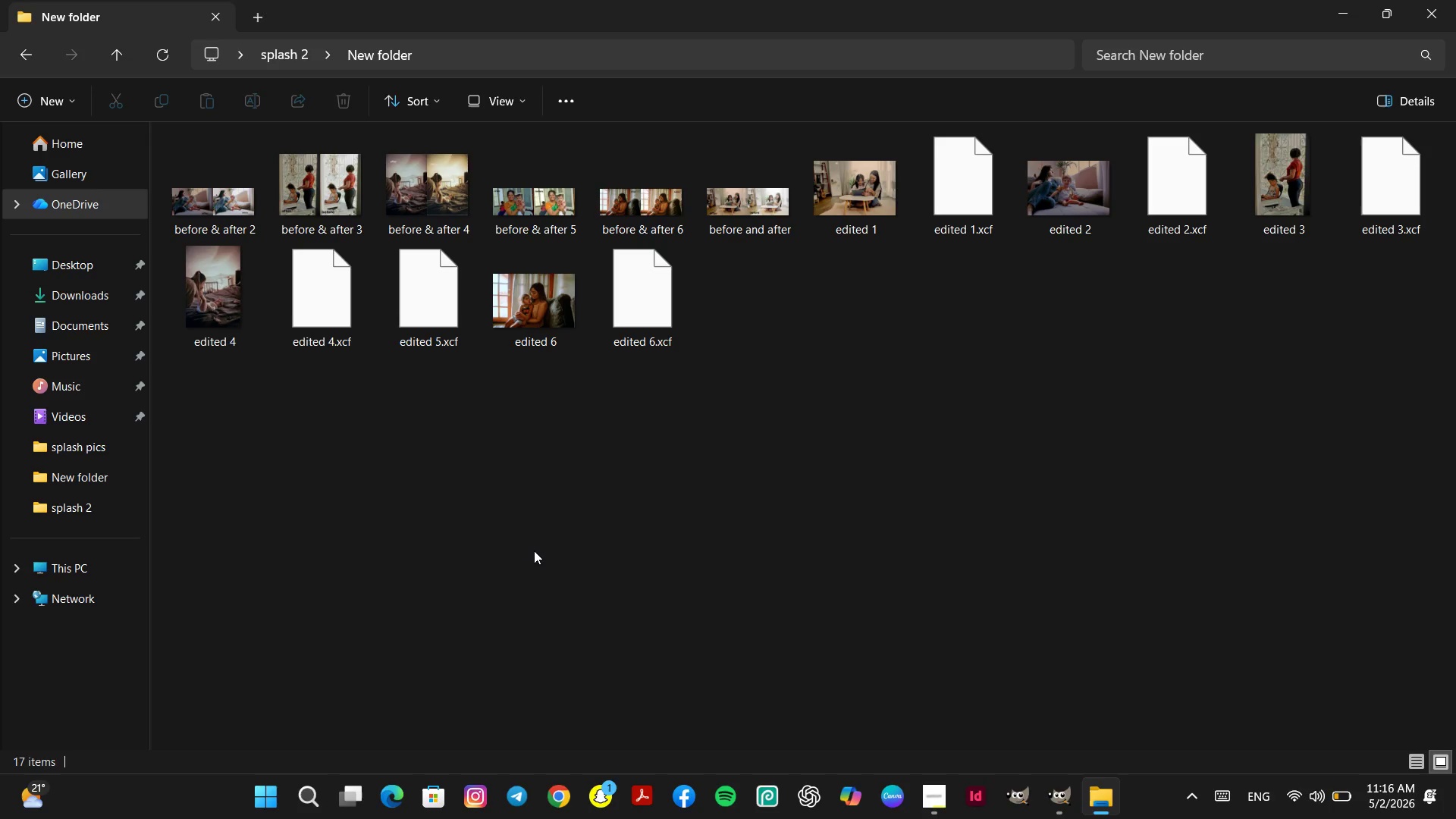 
mouse_move([1016, 793])
 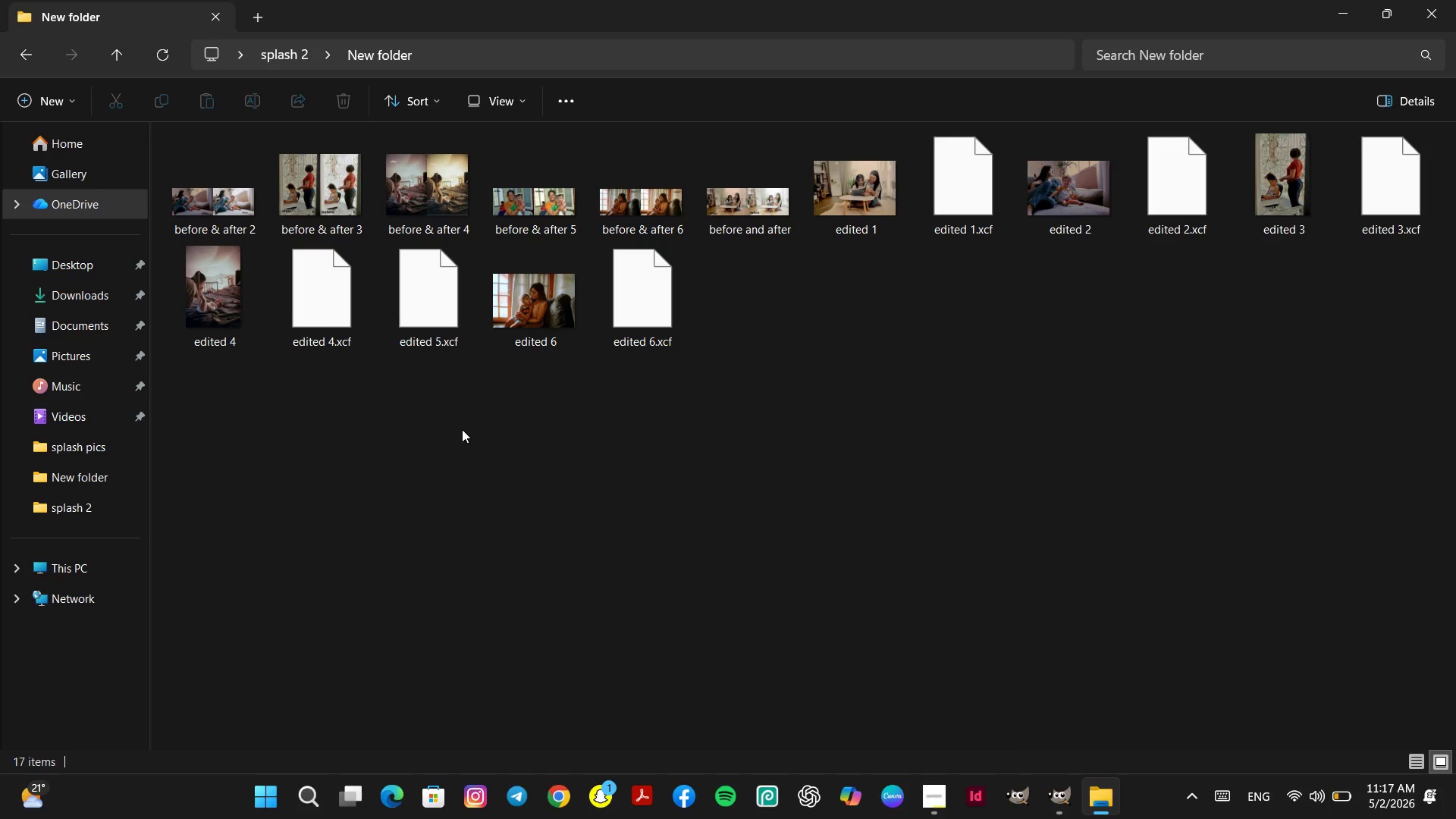 
wait(11.43)
 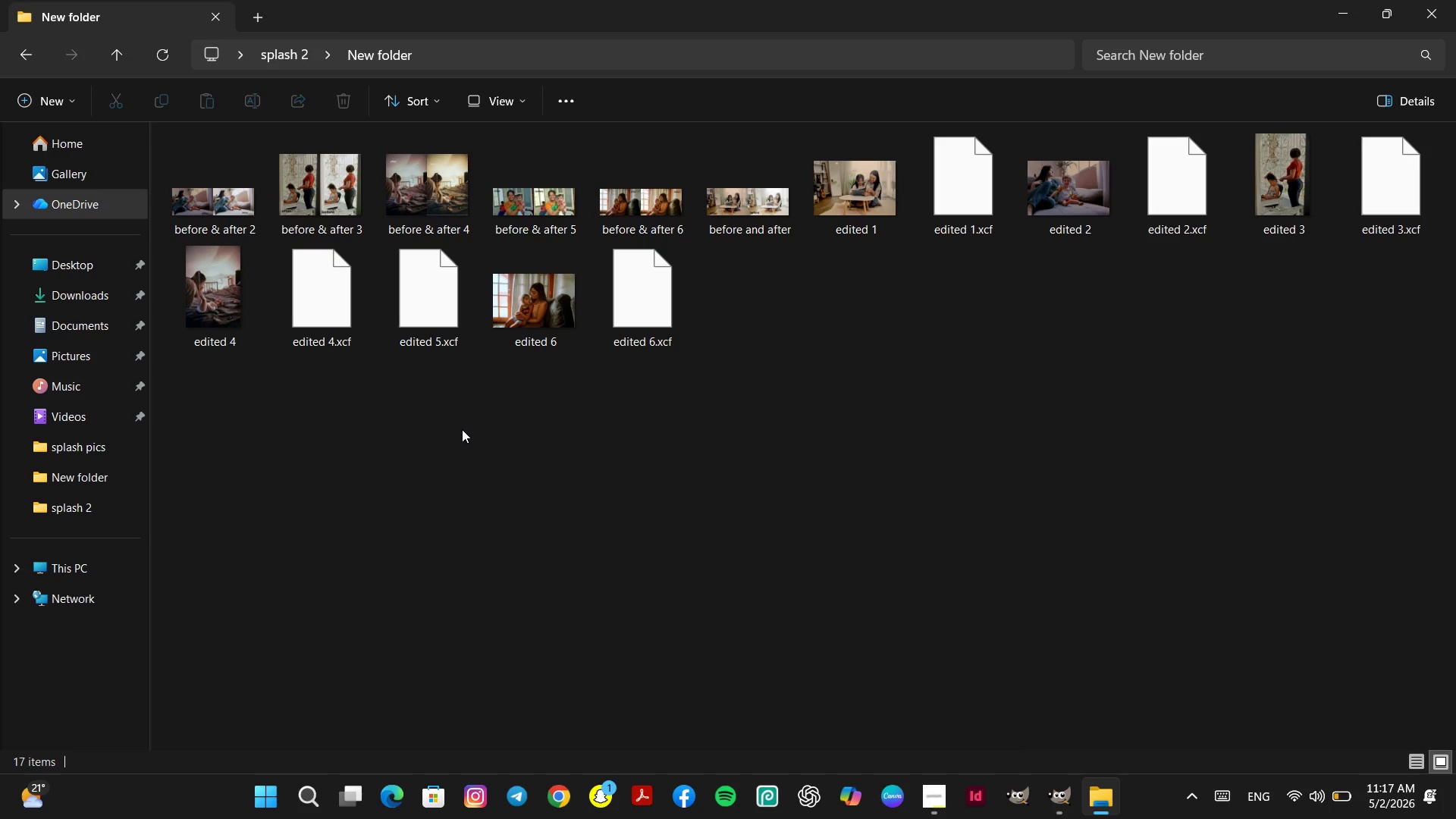 
left_click([1062, 806])
 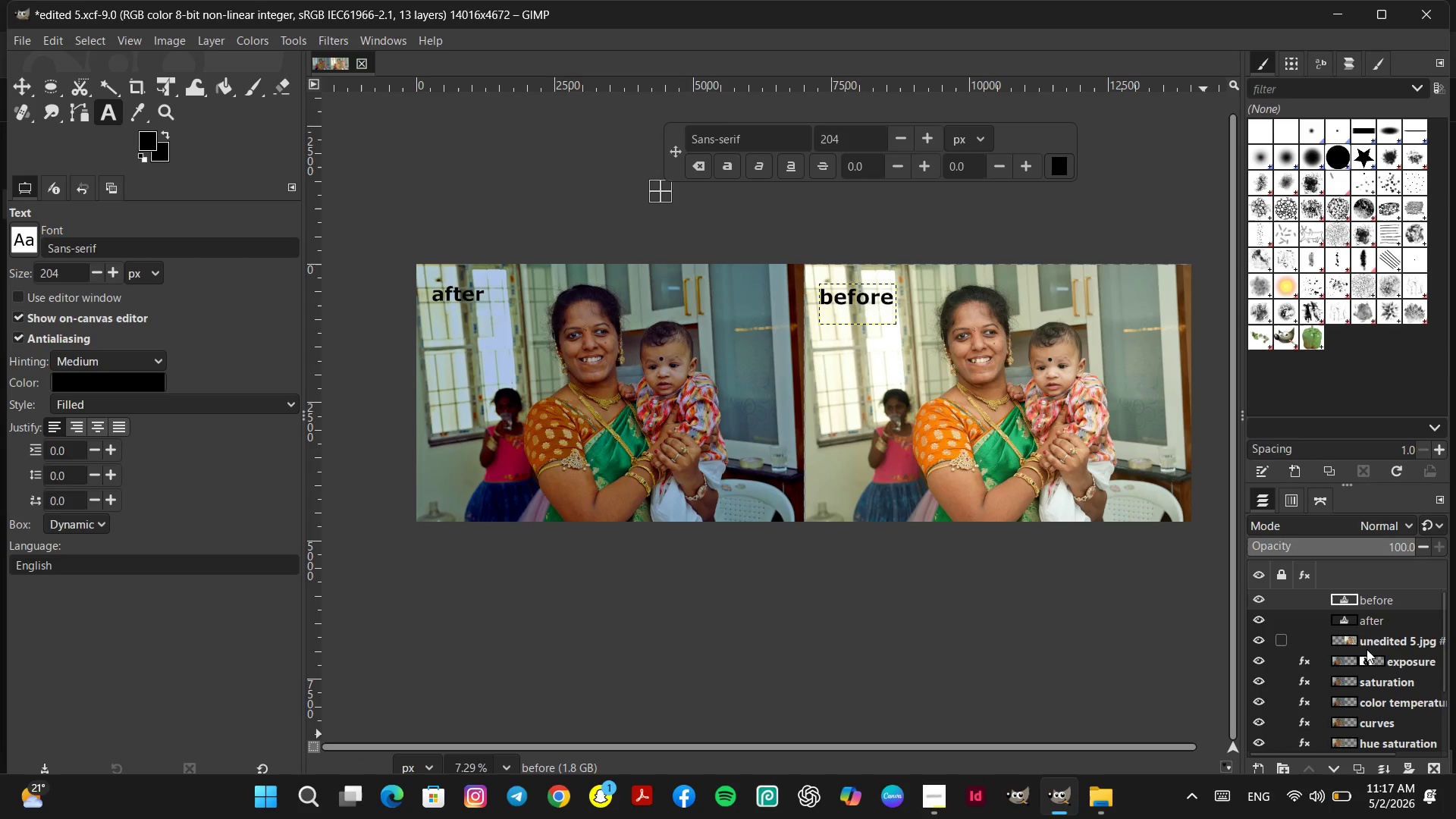 
wait(9.09)
 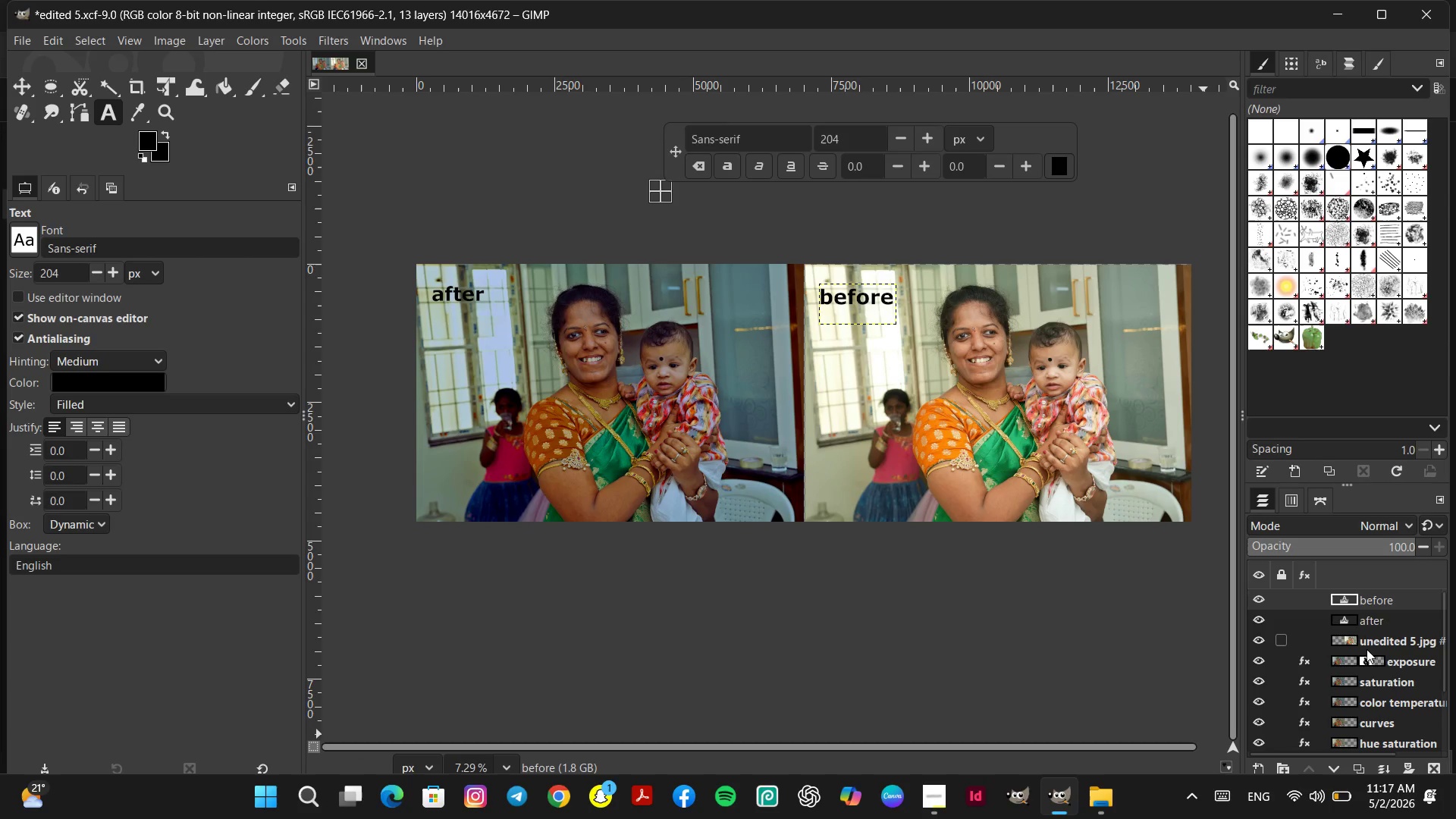 
left_click([1367, 600])
 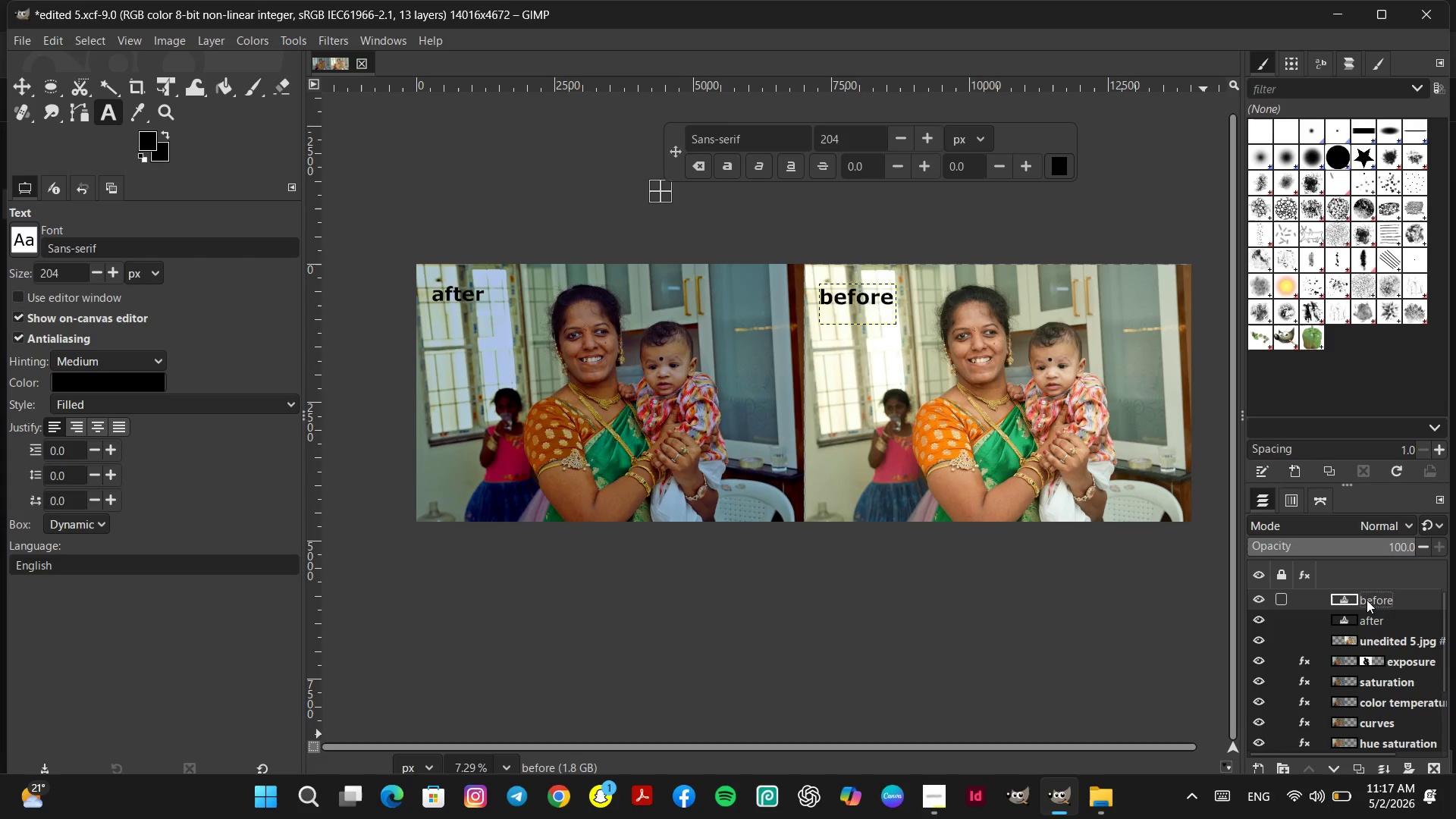 
right_click([1367, 600])
 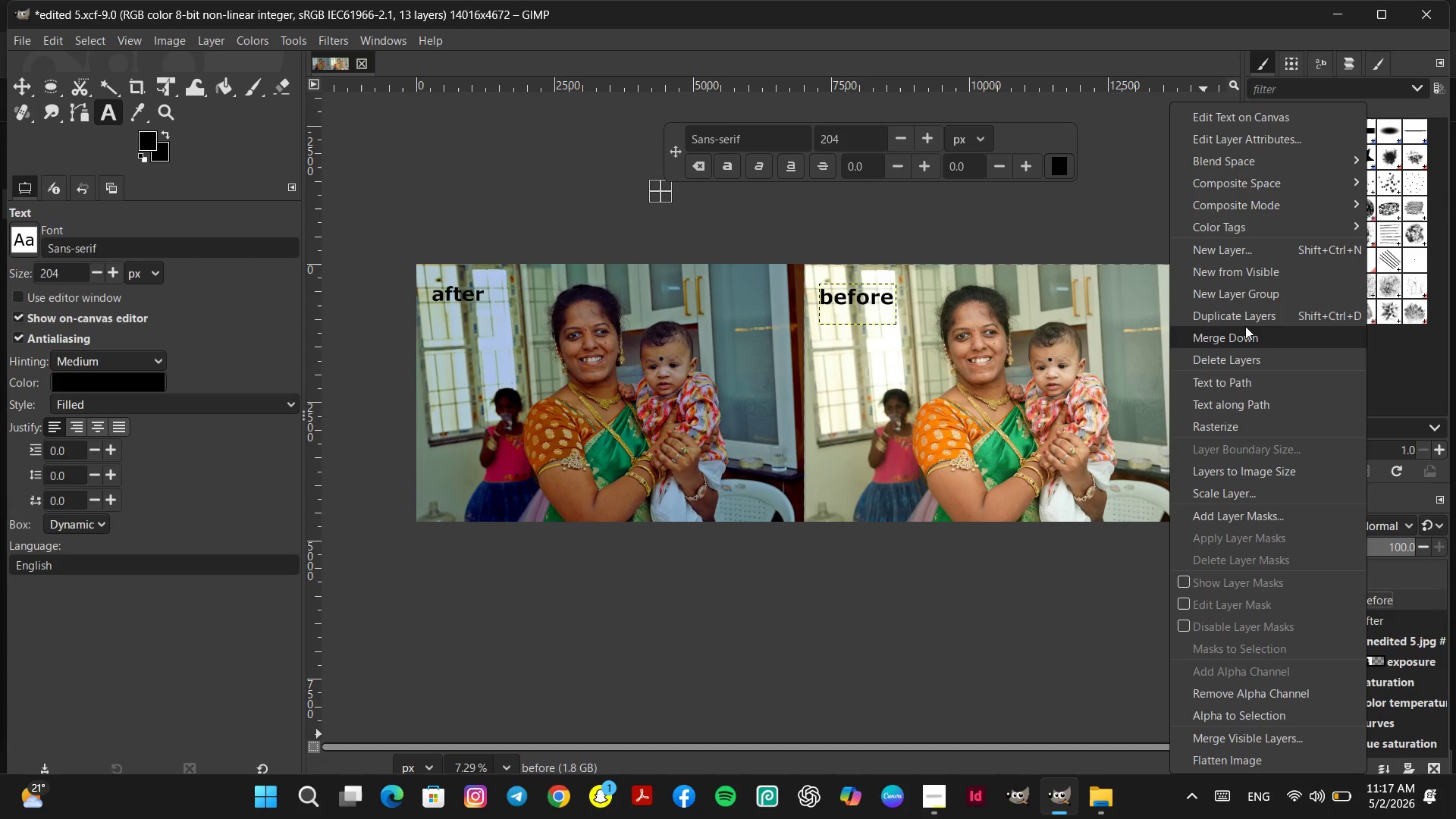 
mouse_move([1245, 340])
 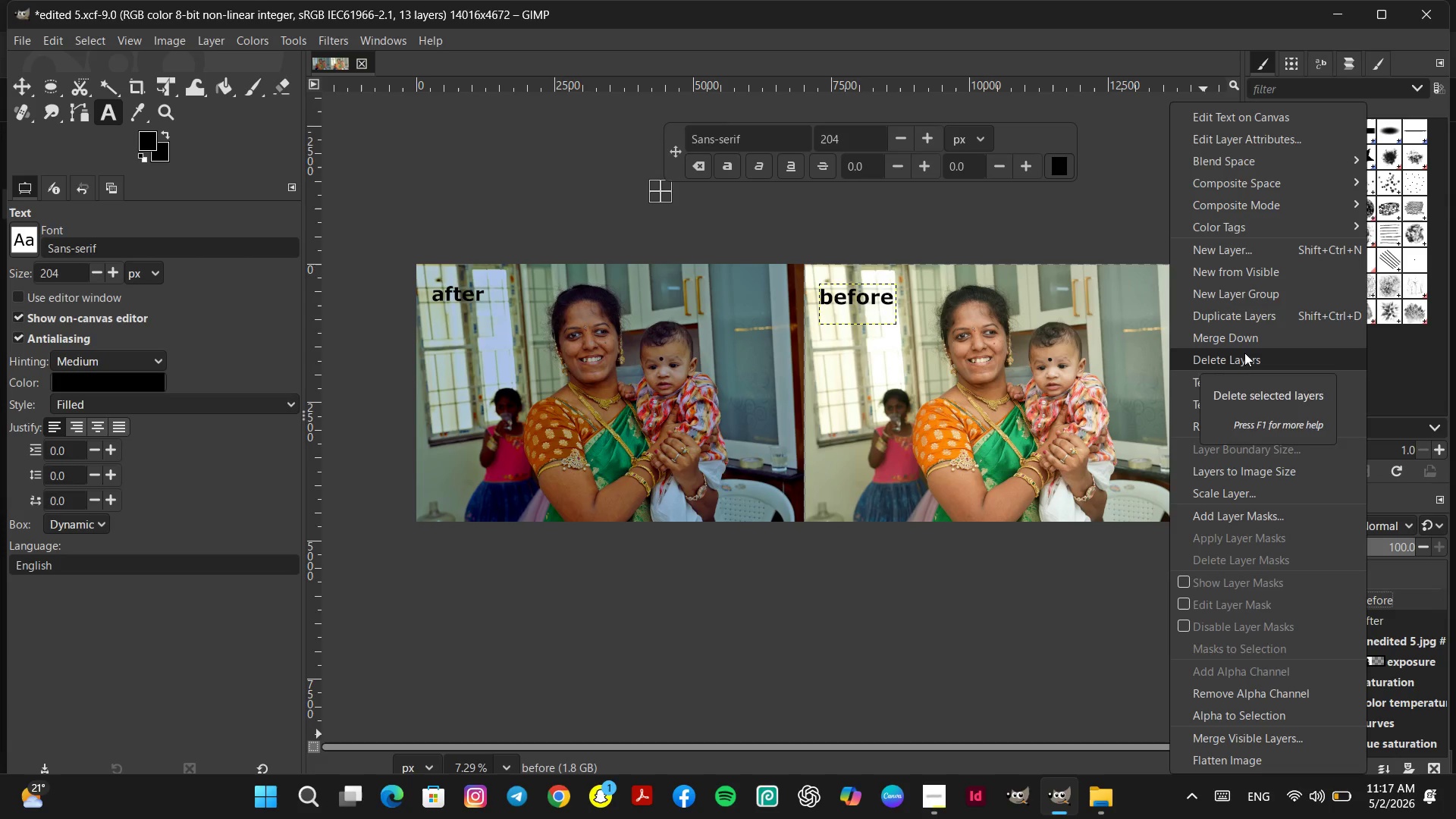 
left_click([1244, 353])
 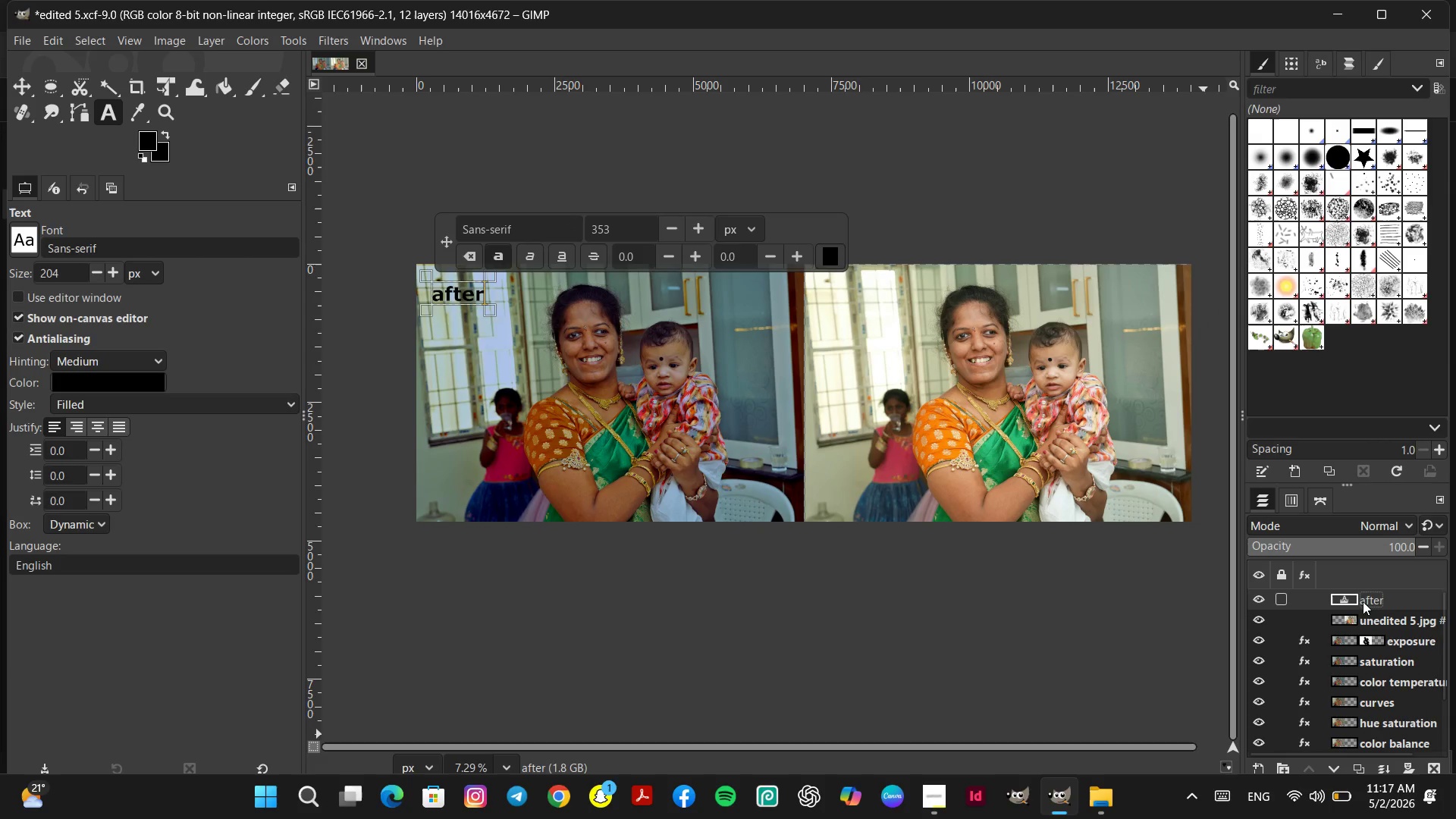 
right_click([1369, 595])
 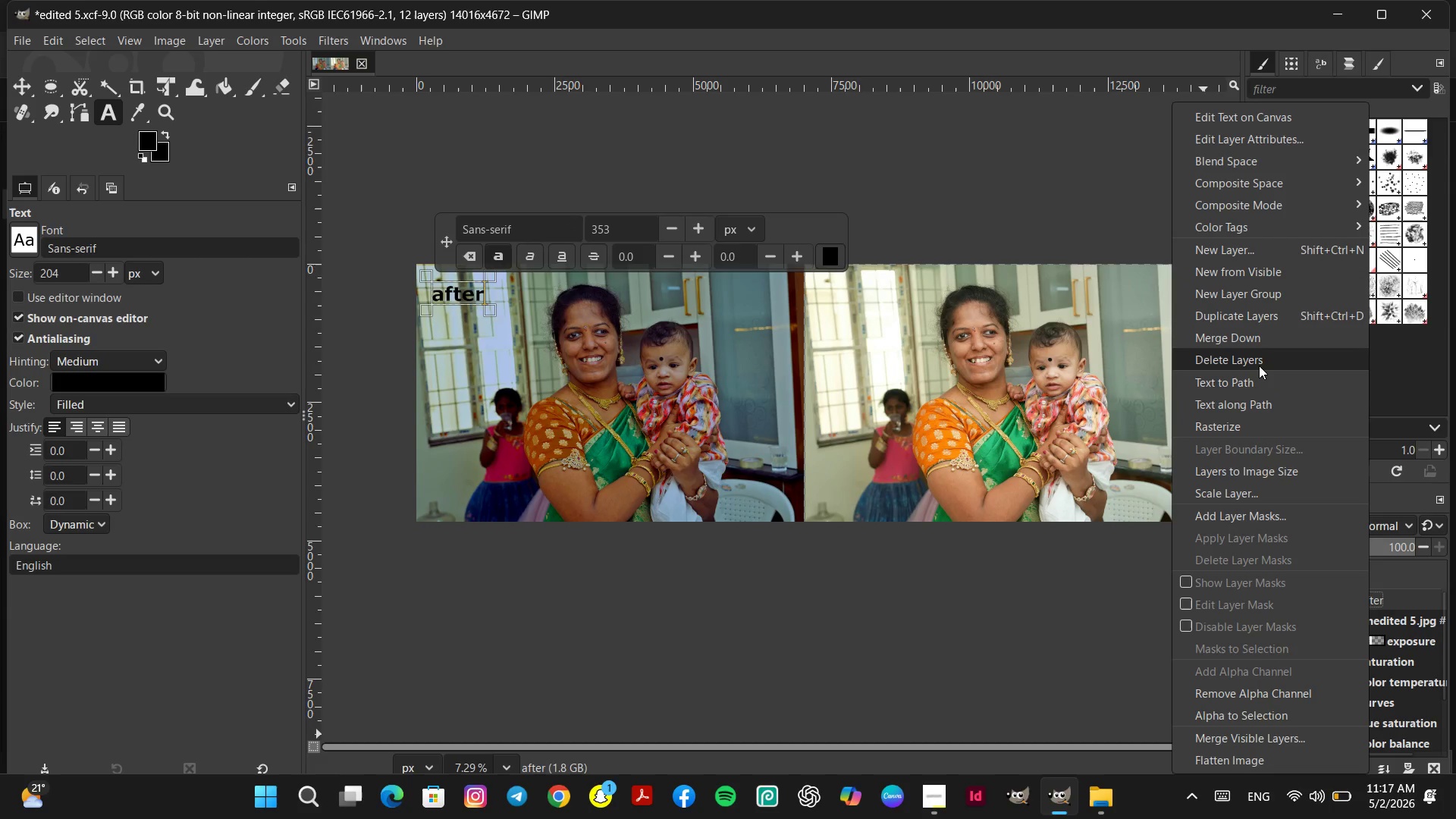 
left_click([1257, 362])
 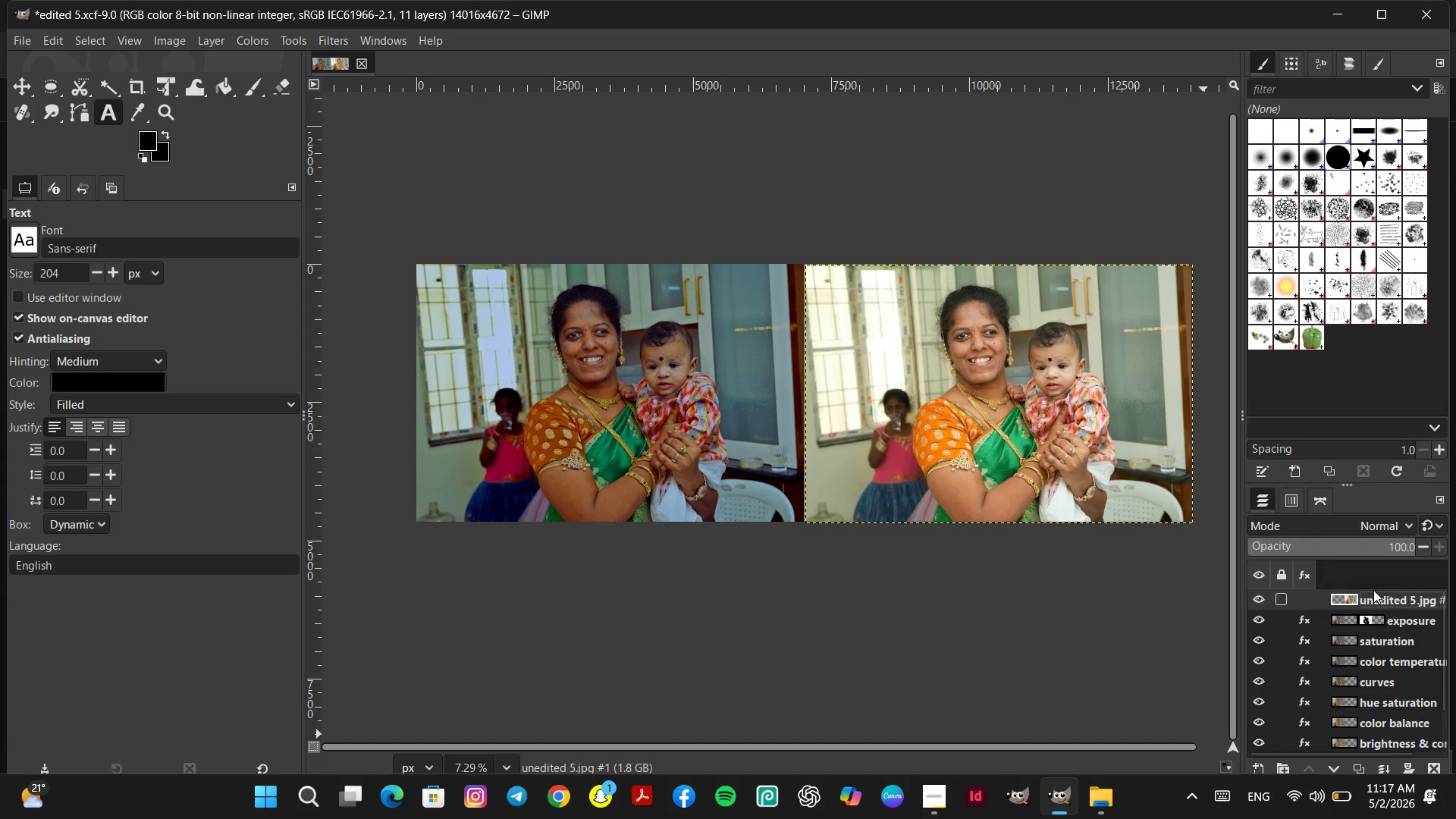 
right_click([1373, 597])
 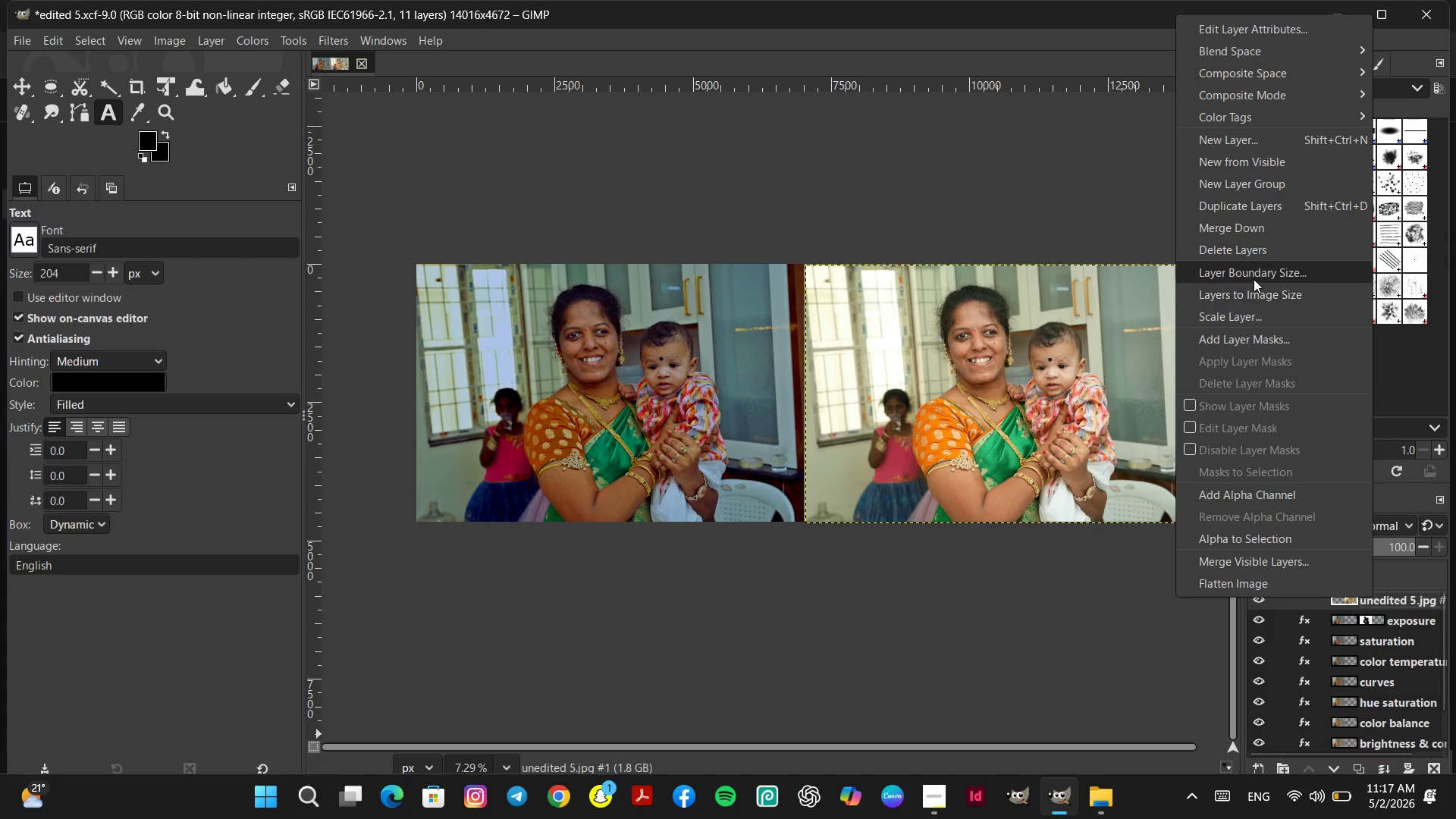 
left_click([1245, 256])
 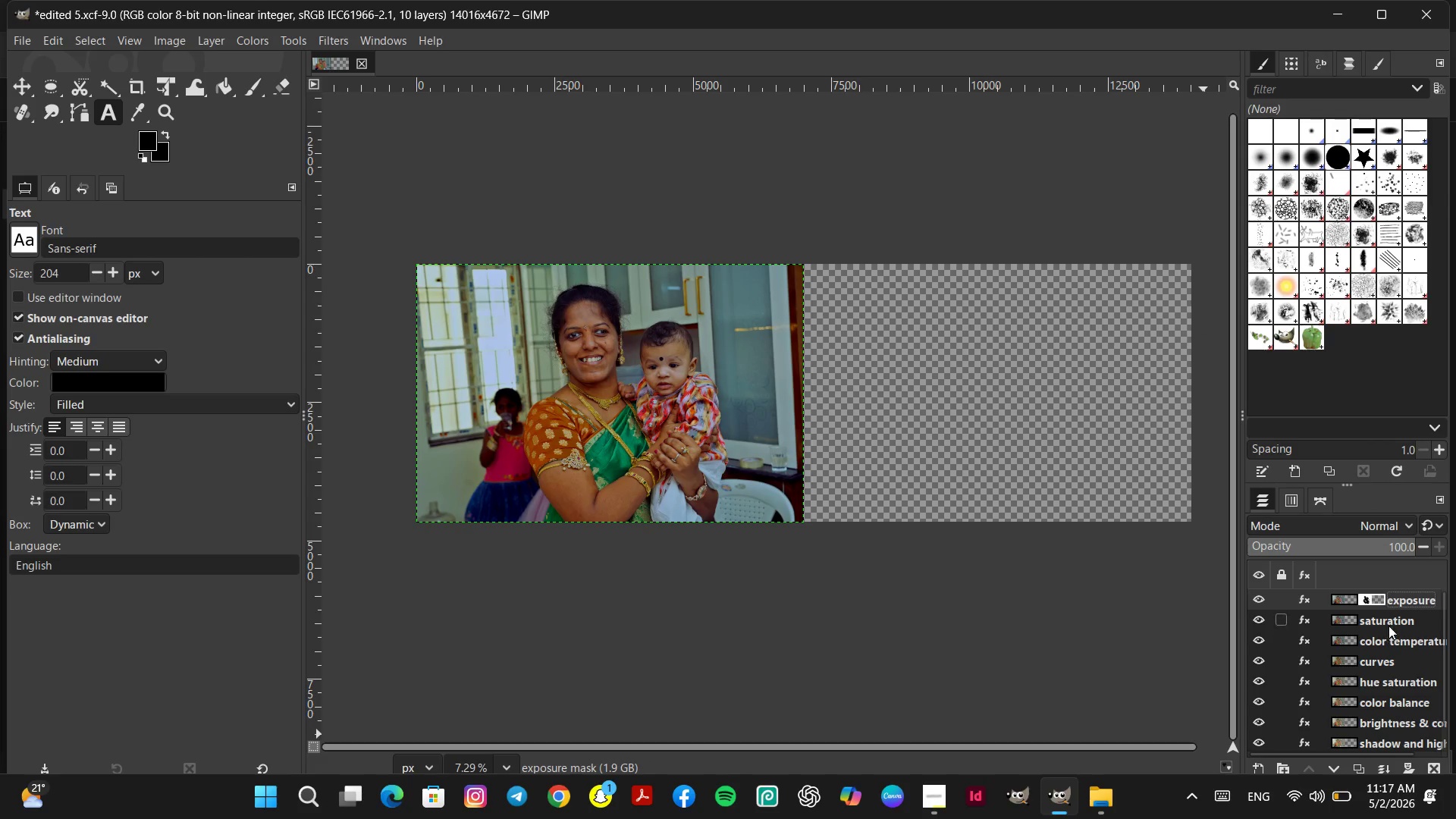 
right_click([1398, 601])
 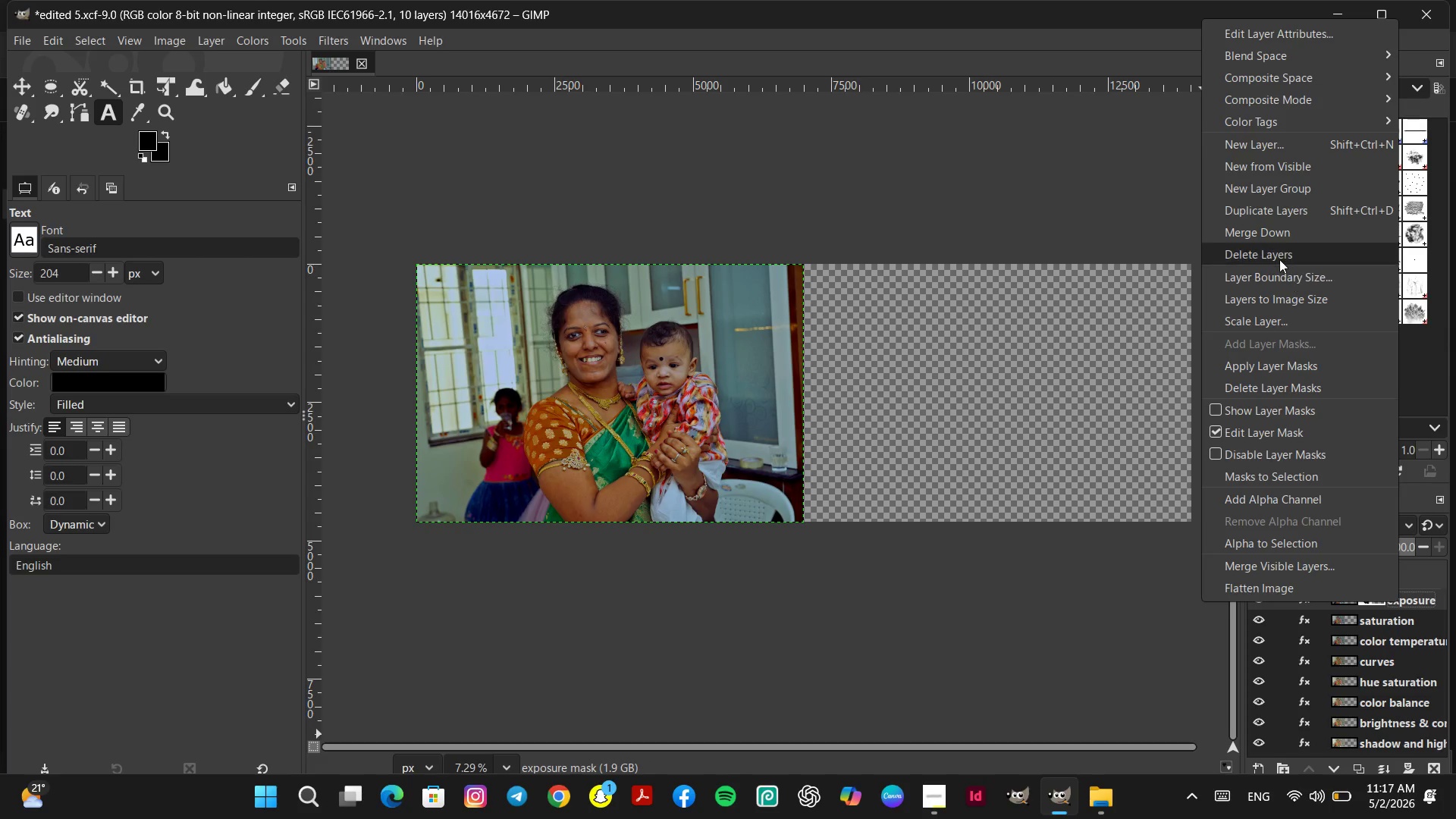 
left_click([1279, 259])
 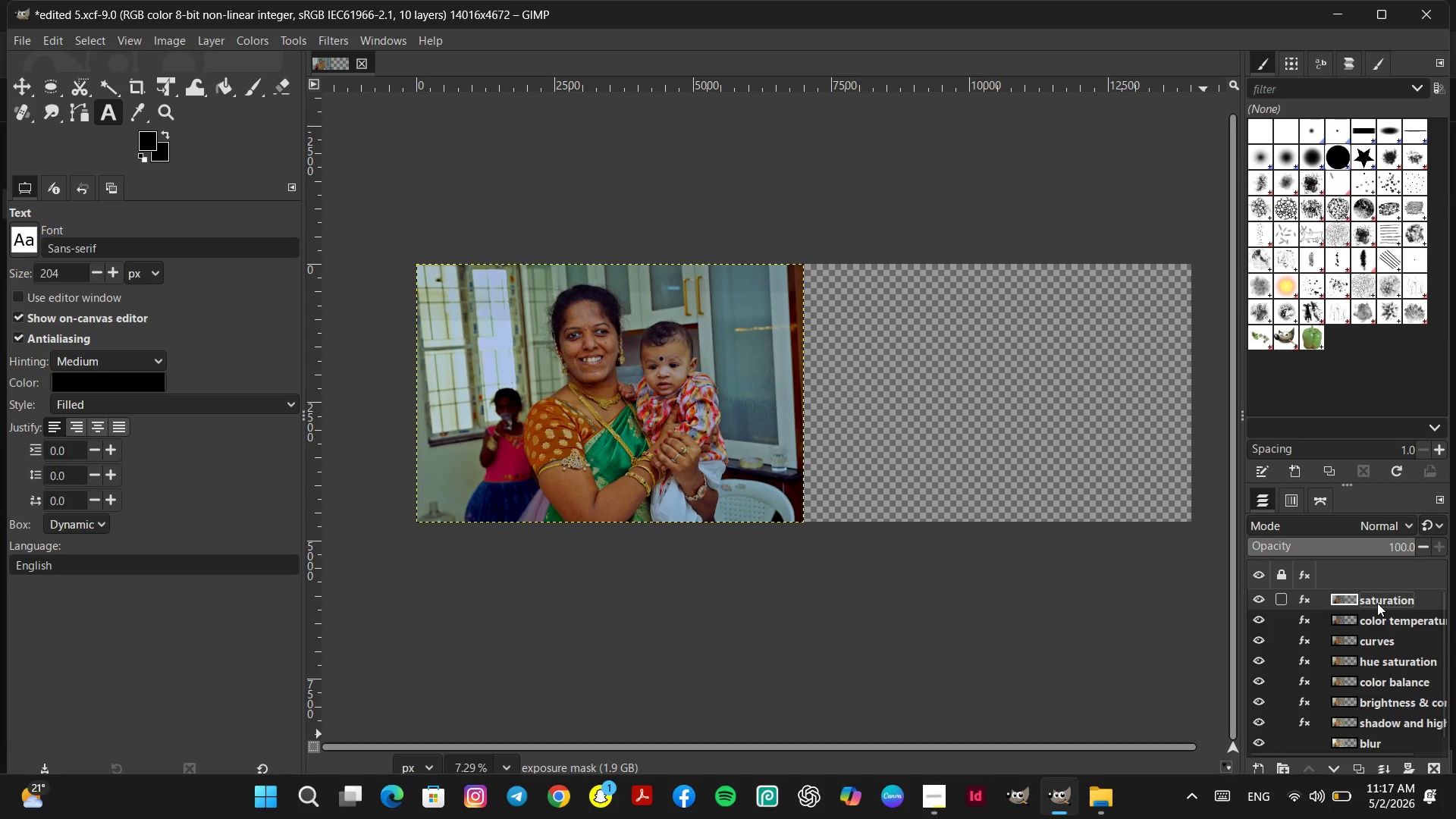 
left_click([1053, 350])
 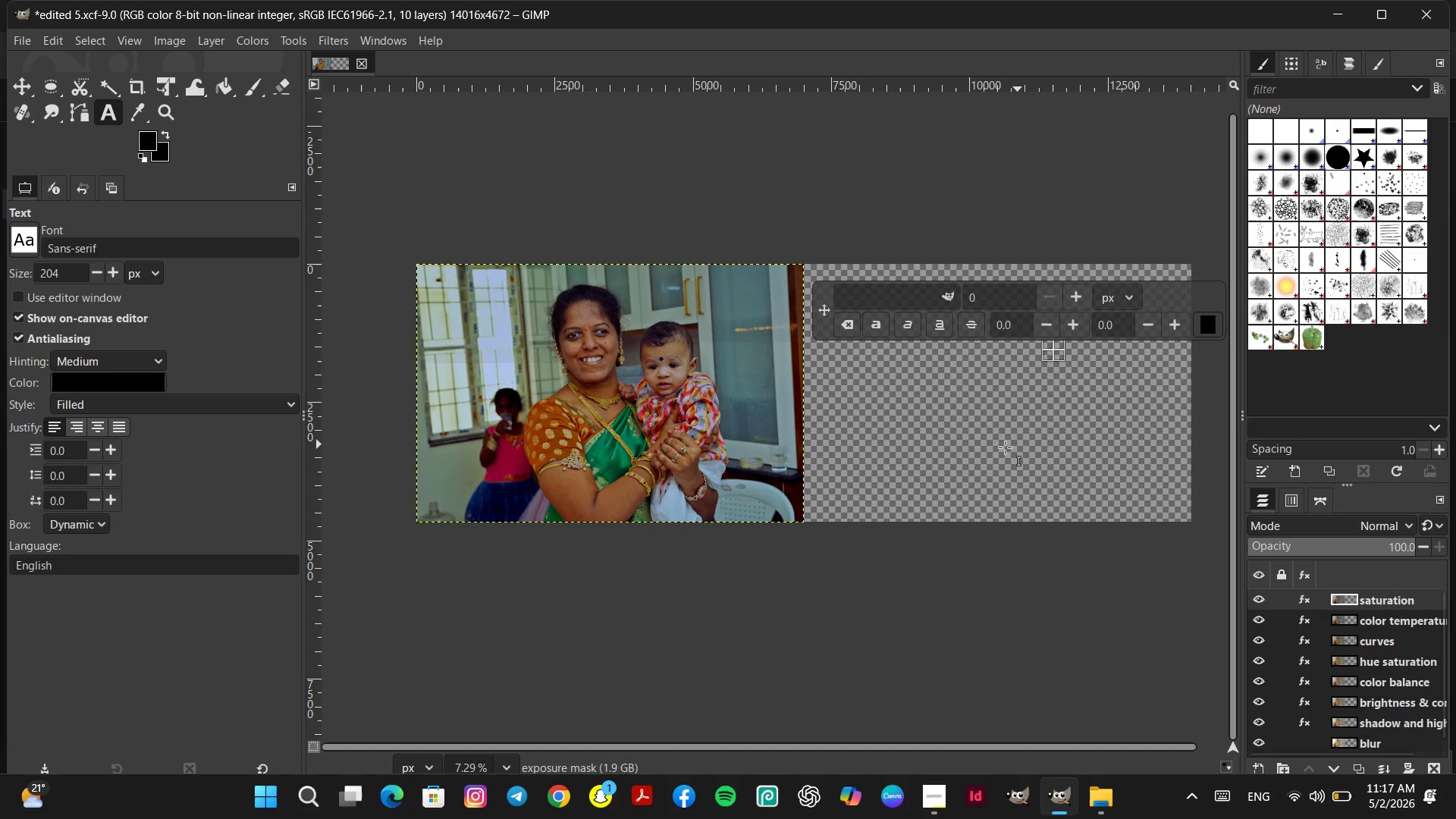 
key(Control+Z)
 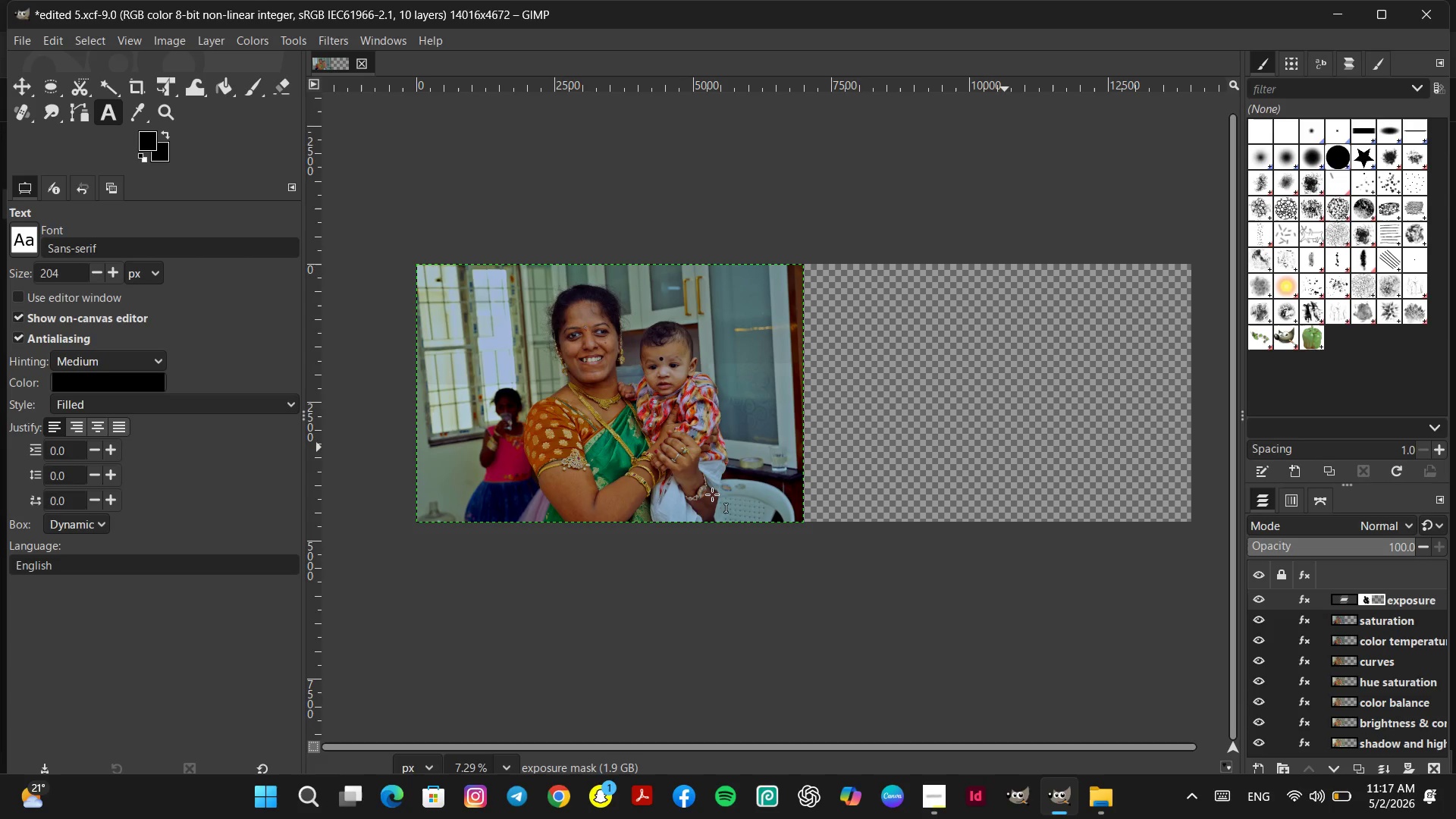 
key(Control+ControlLeft)
 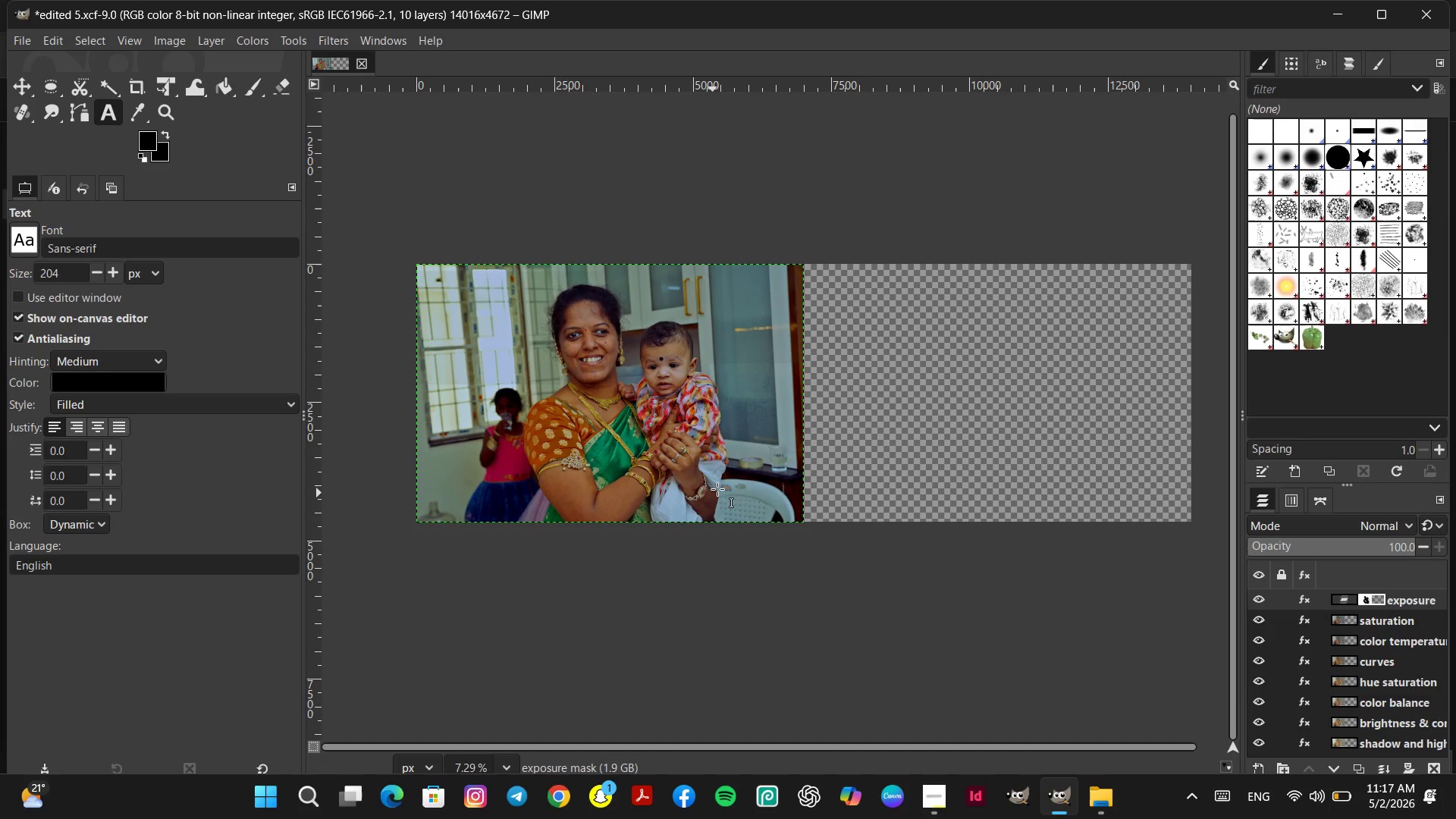 
key(Control+X)
 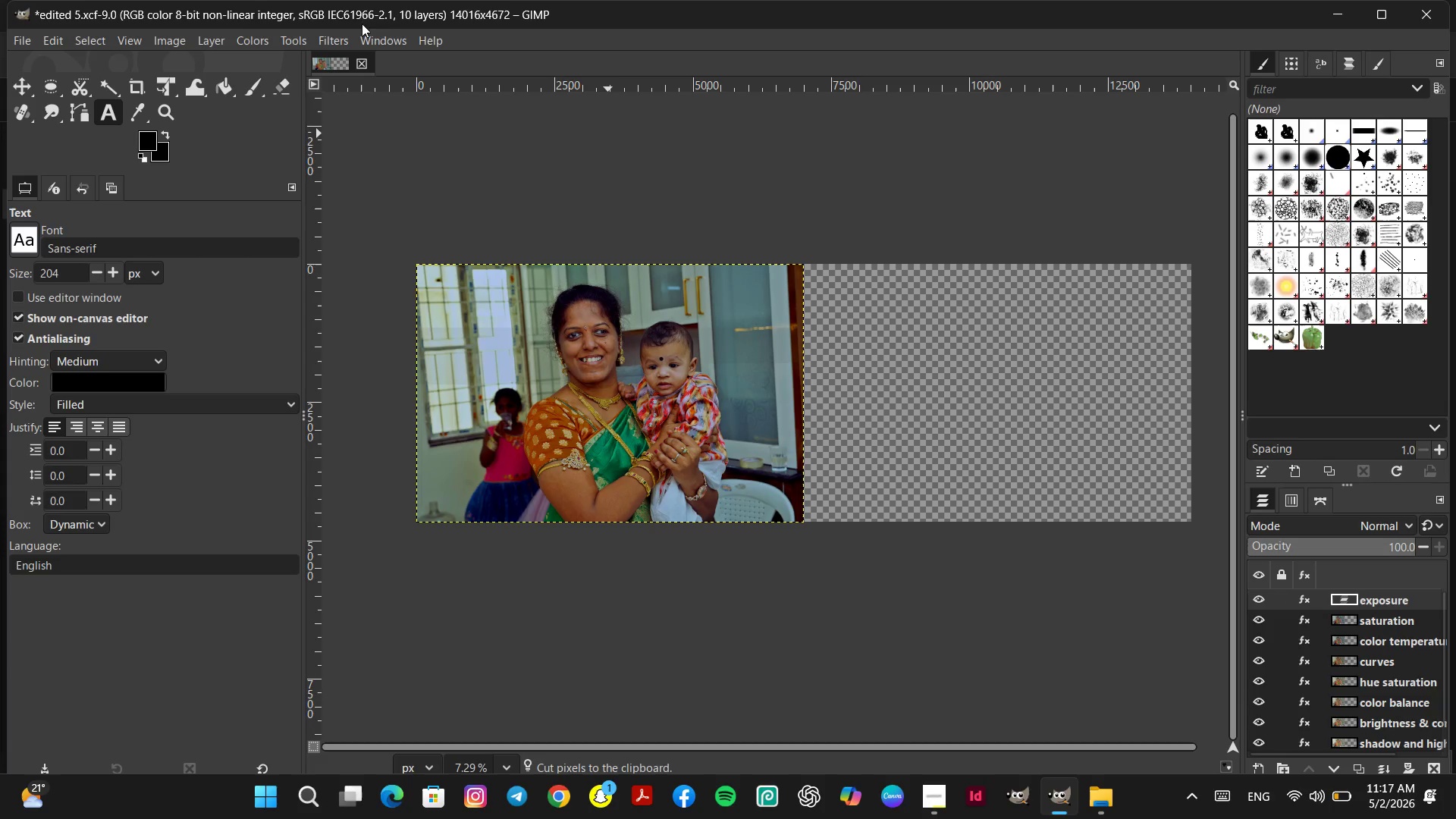 
wait(6.3)
 